 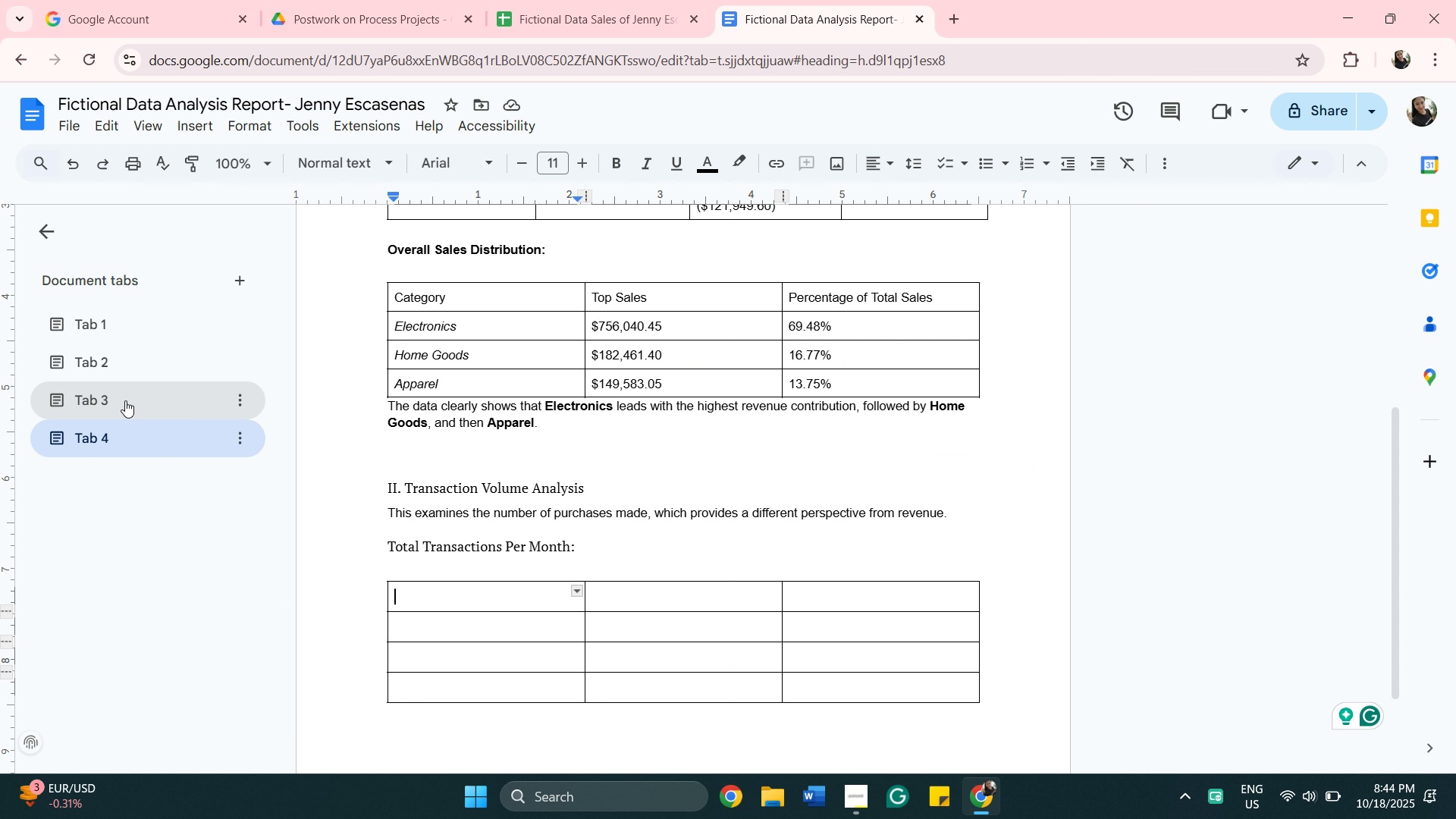 
scroll: coordinate [592, 548], scroll_direction: down, amount: 2.0
 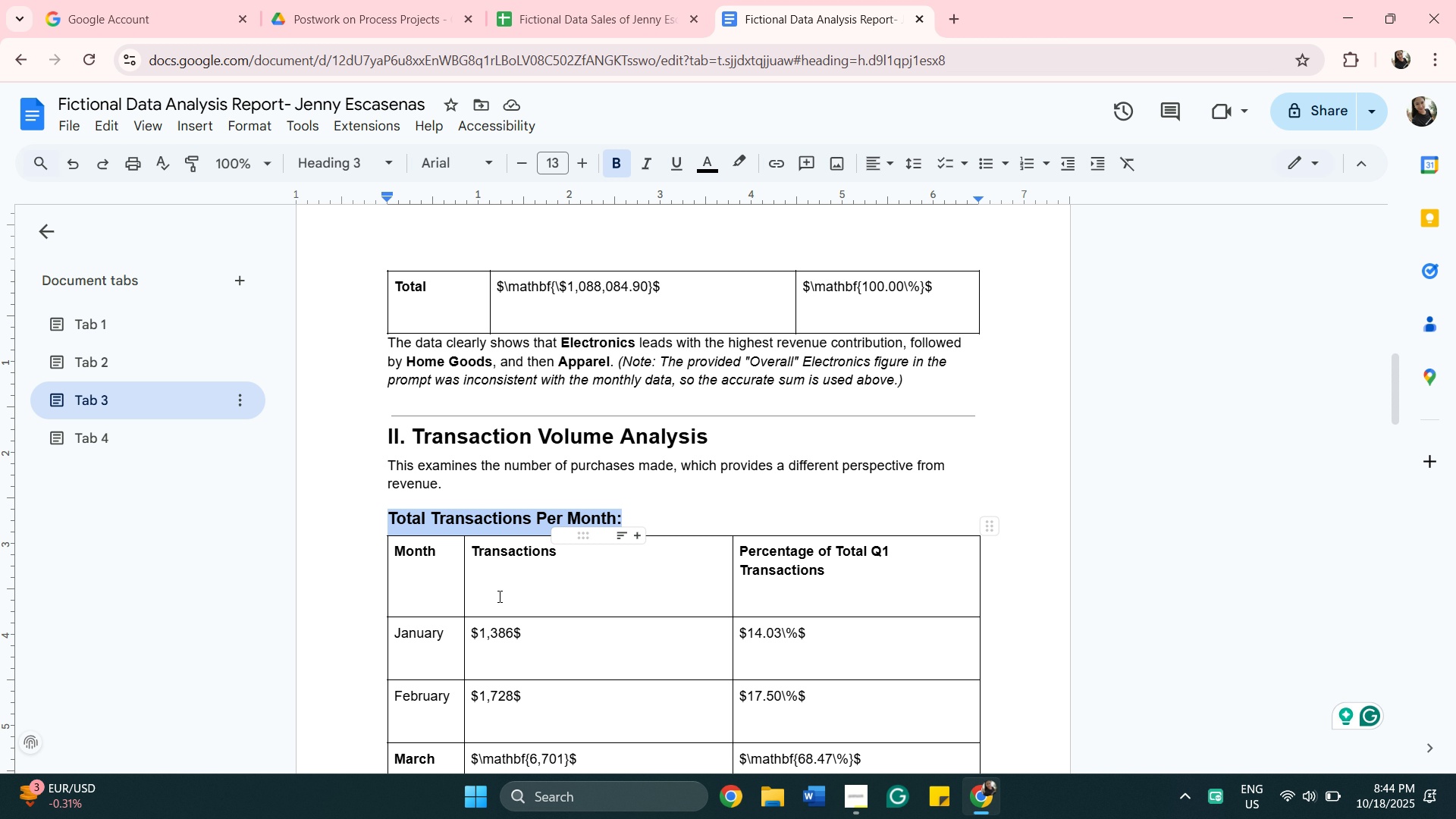 
wait(15.01)
 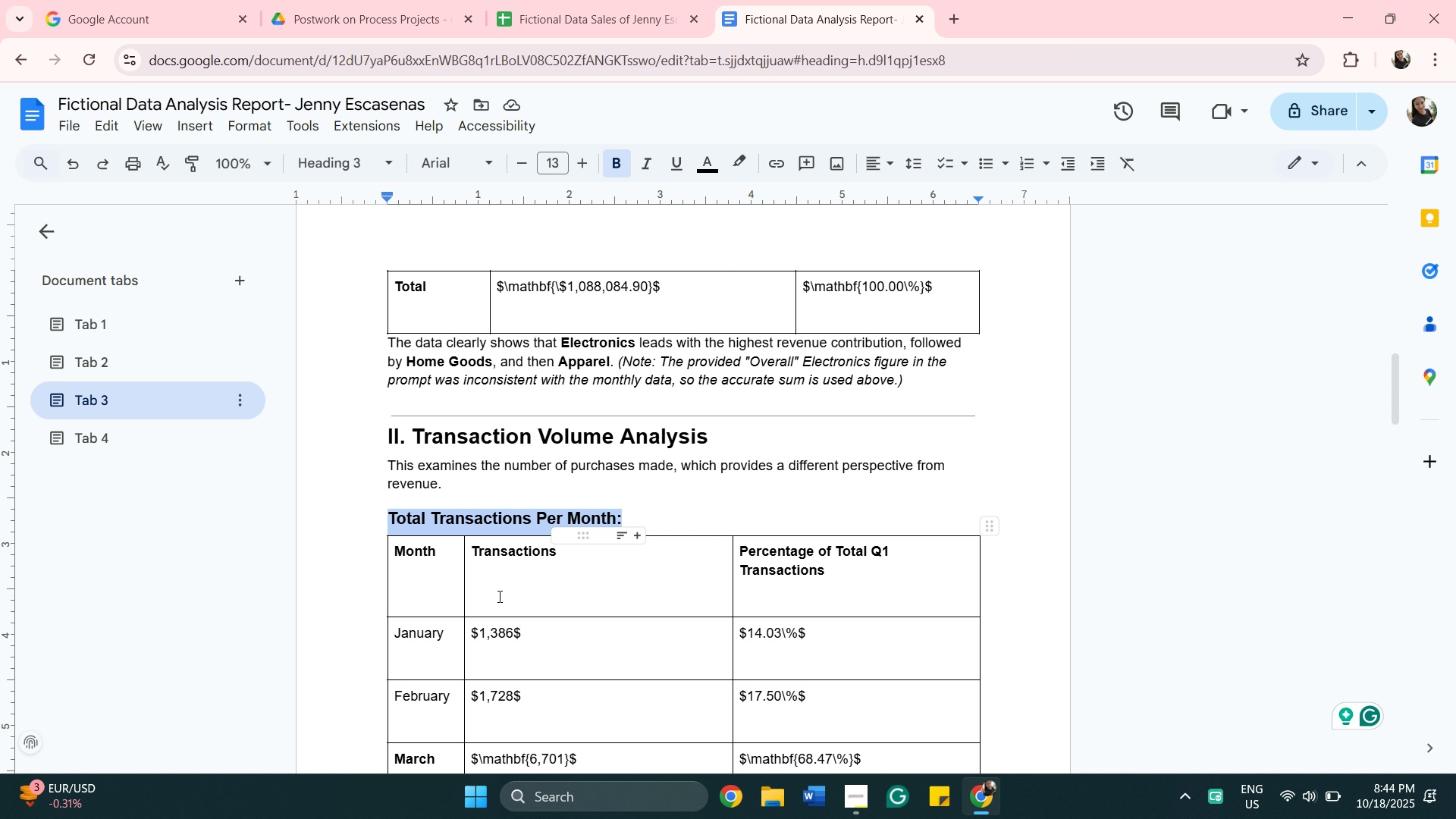 
scroll: coordinate [919, 708], scroll_direction: down, amount: 2.0
 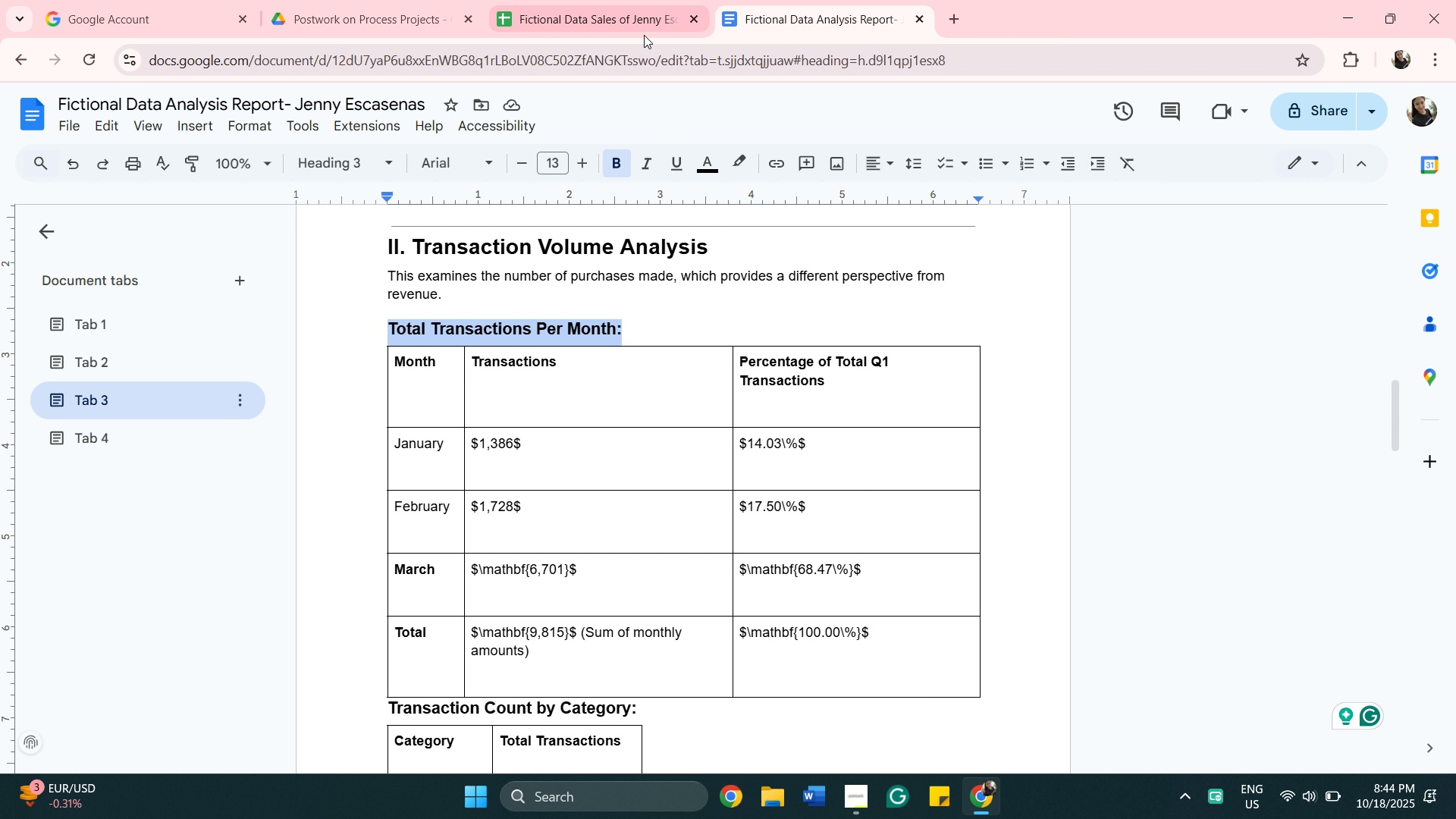 
left_click([635, 11])
 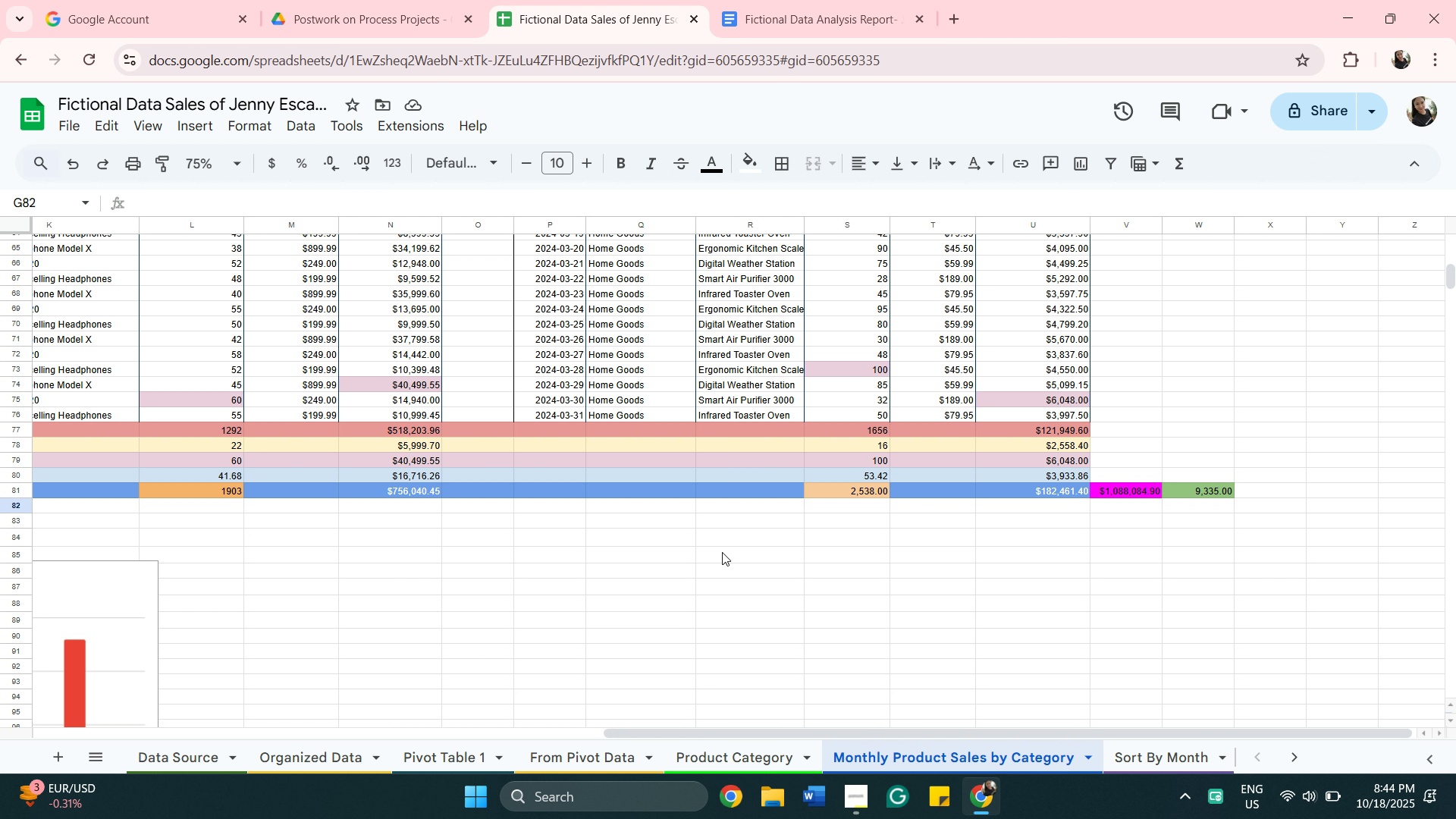 
scroll: coordinate [761, 528], scroll_direction: down, amount: 2.0
 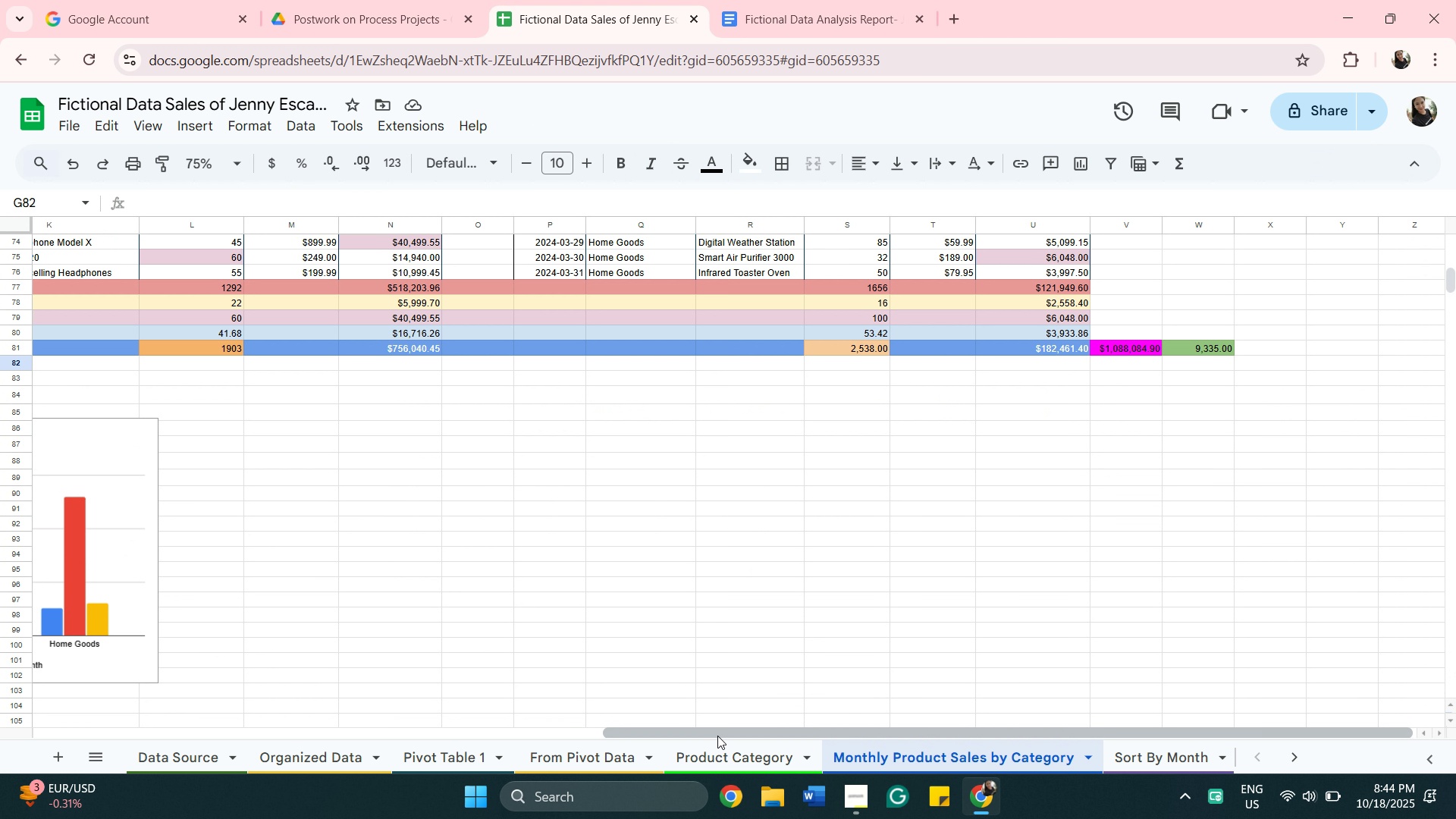 
left_click_drag(start_coordinate=[718, 736], to_coordinate=[265, 715])
 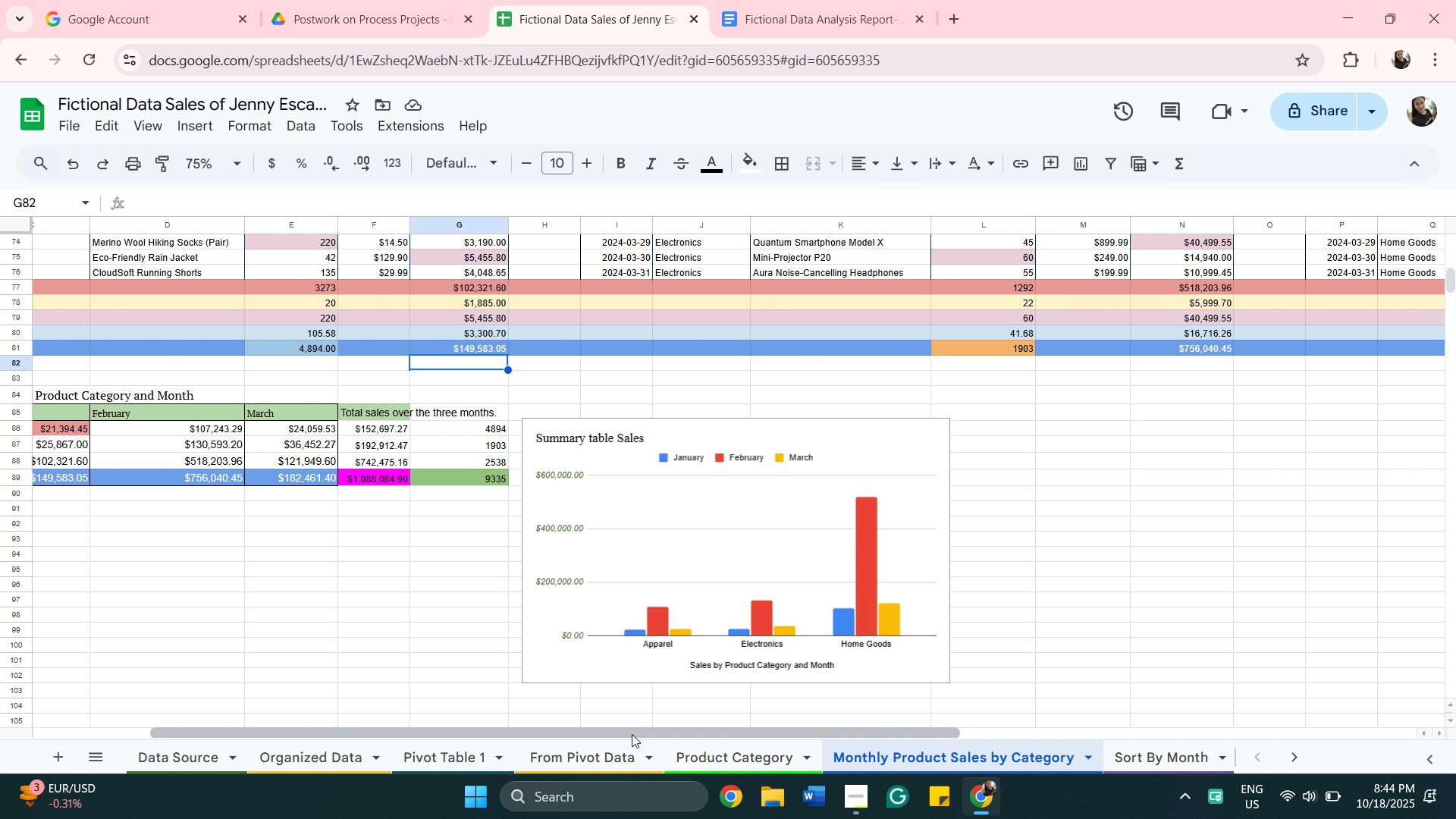 
left_click_drag(start_coordinate=[632, 734], to_coordinate=[532, 711])
 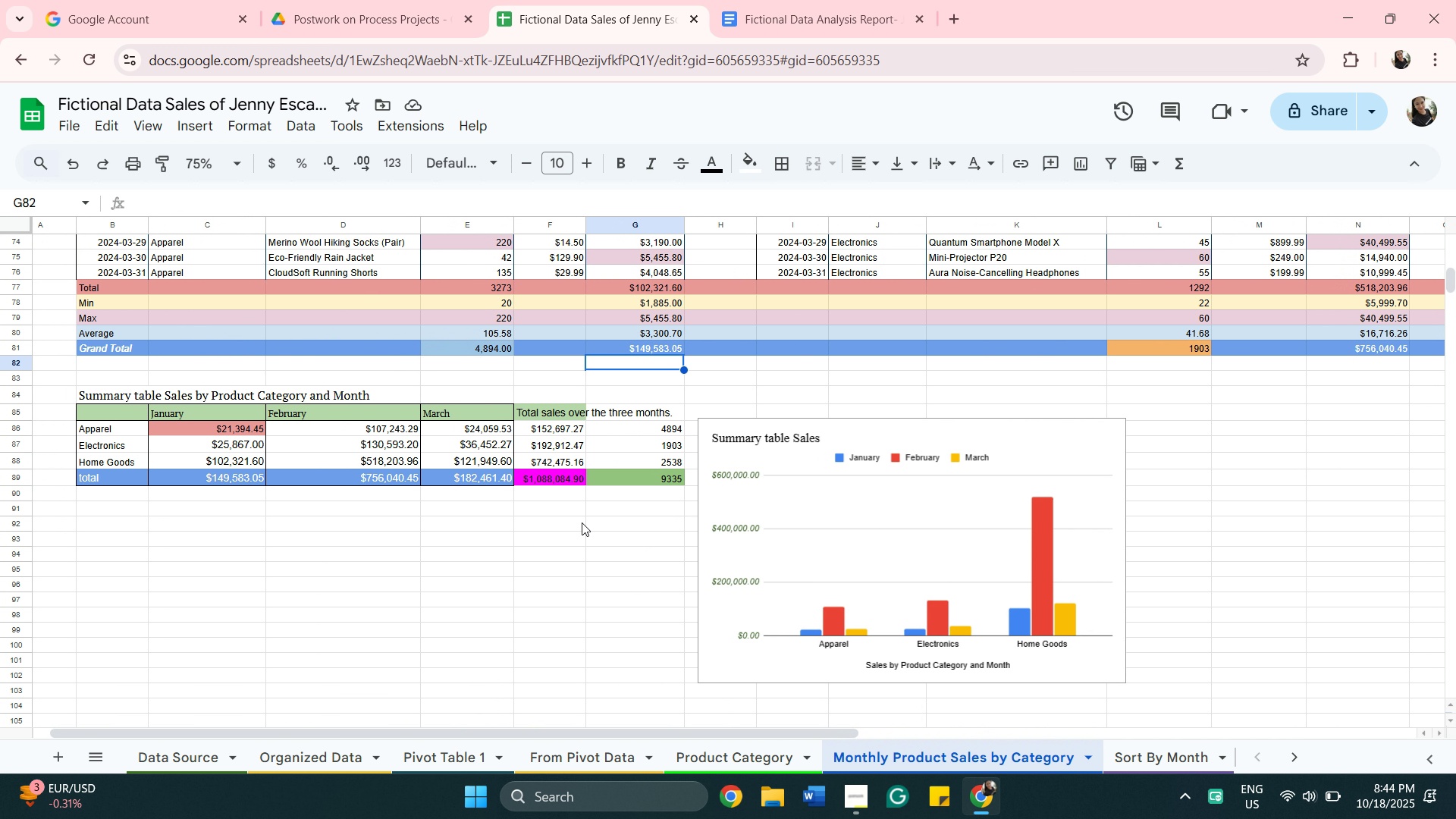 
left_click([722, 758])
 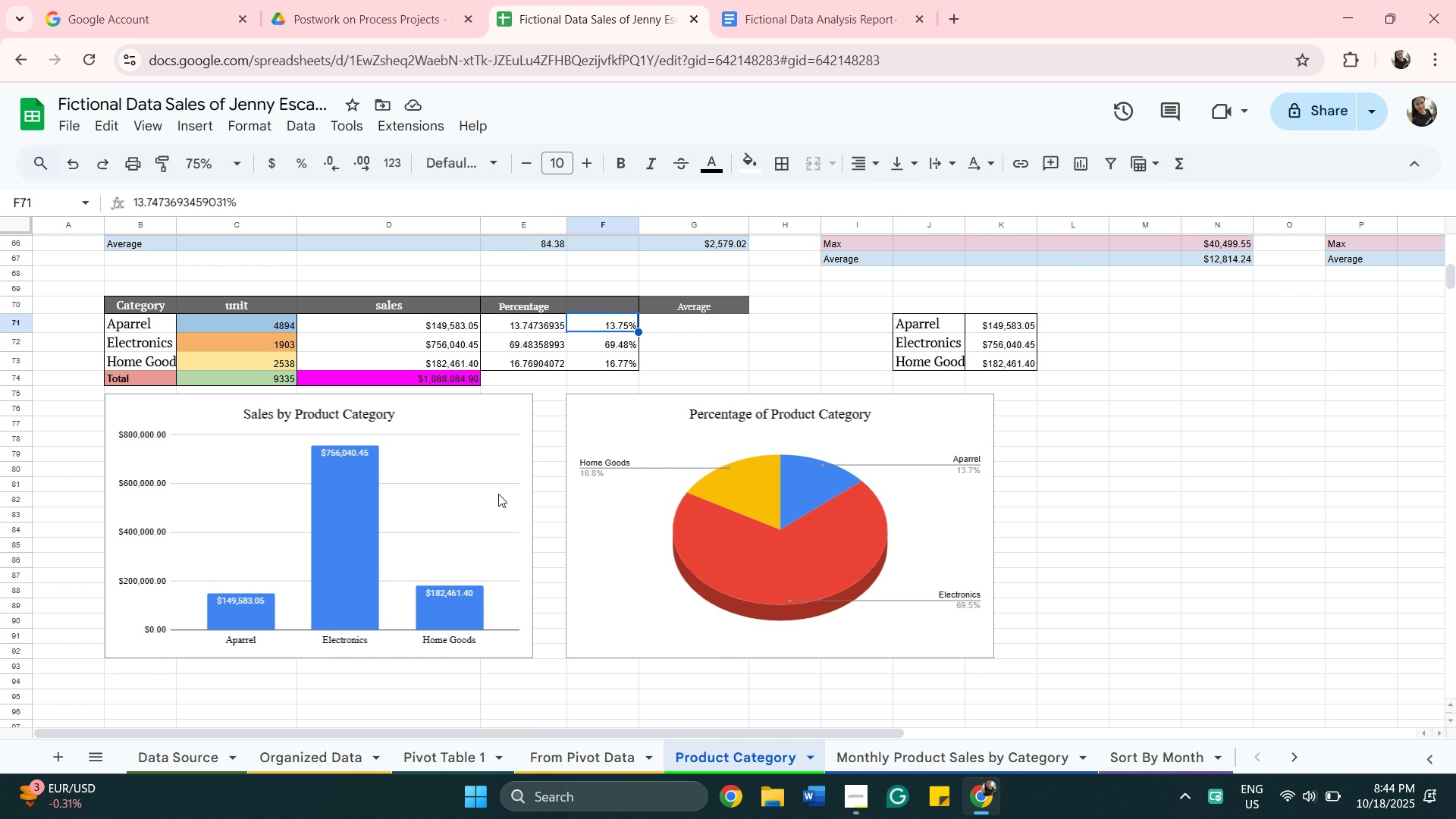 
wait(9.98)
 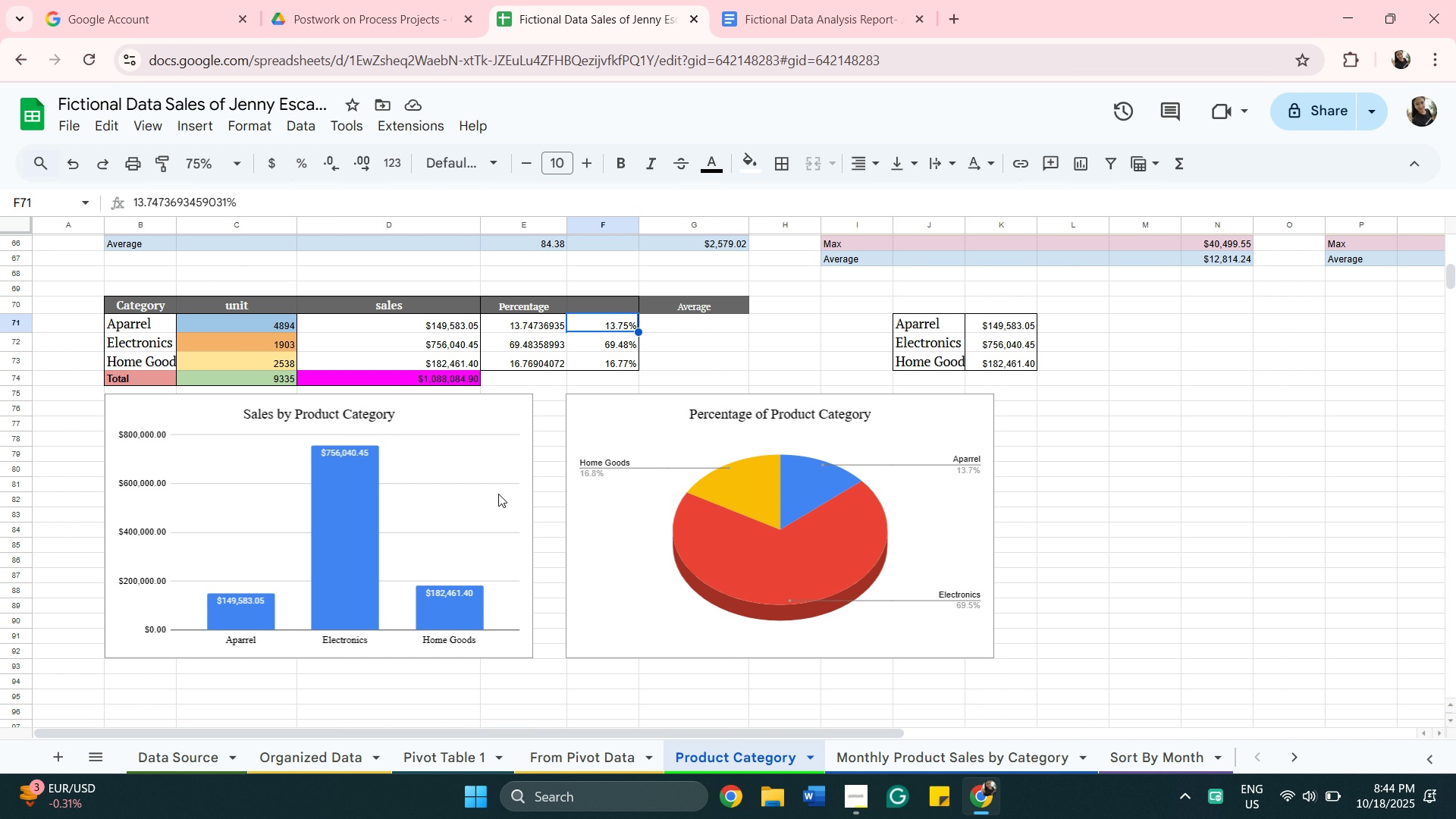 
scroll: coordinate [640, 535], scroll_direction: down, amount: 1.0
 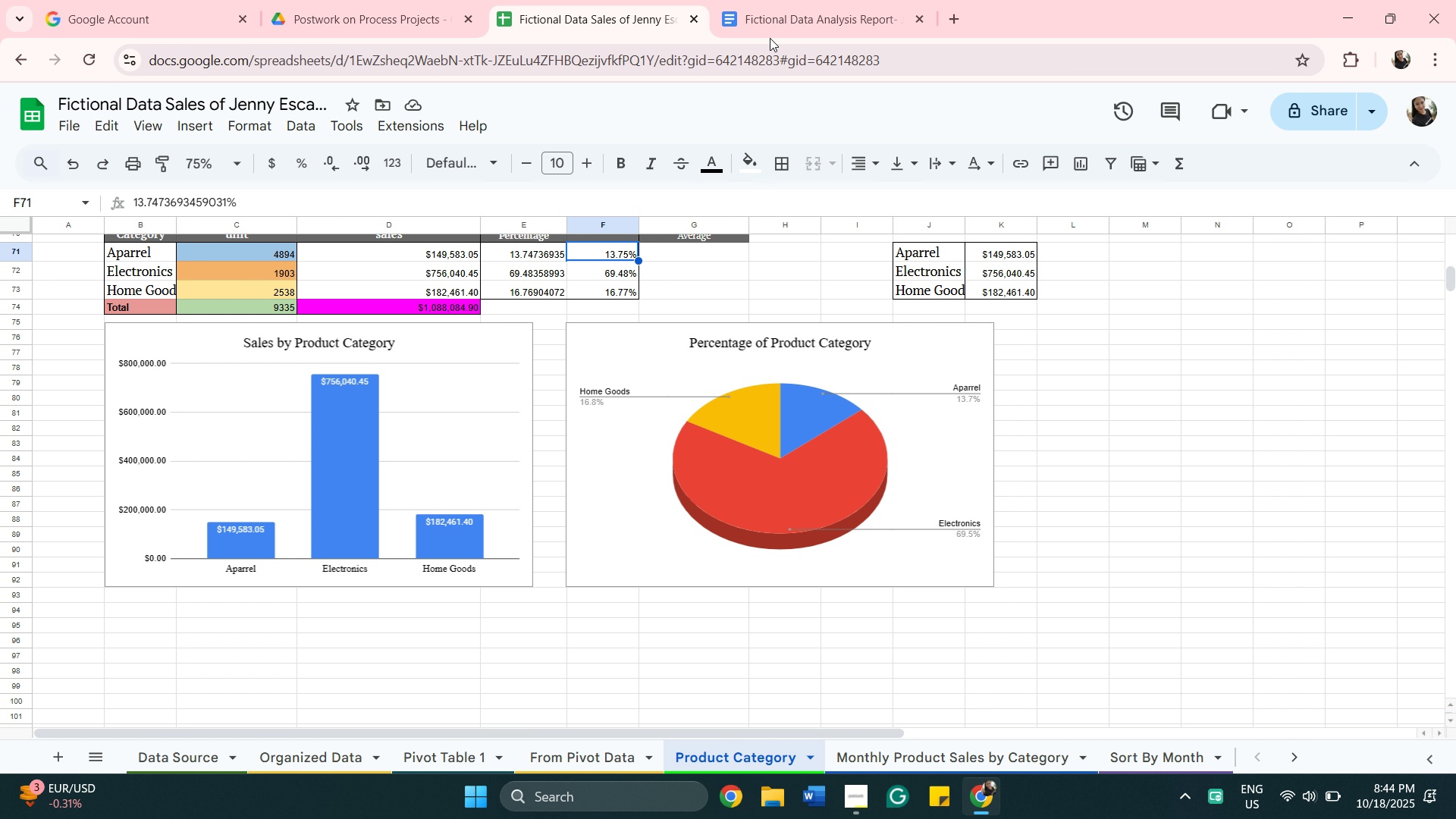 
left_click([777, 30])
 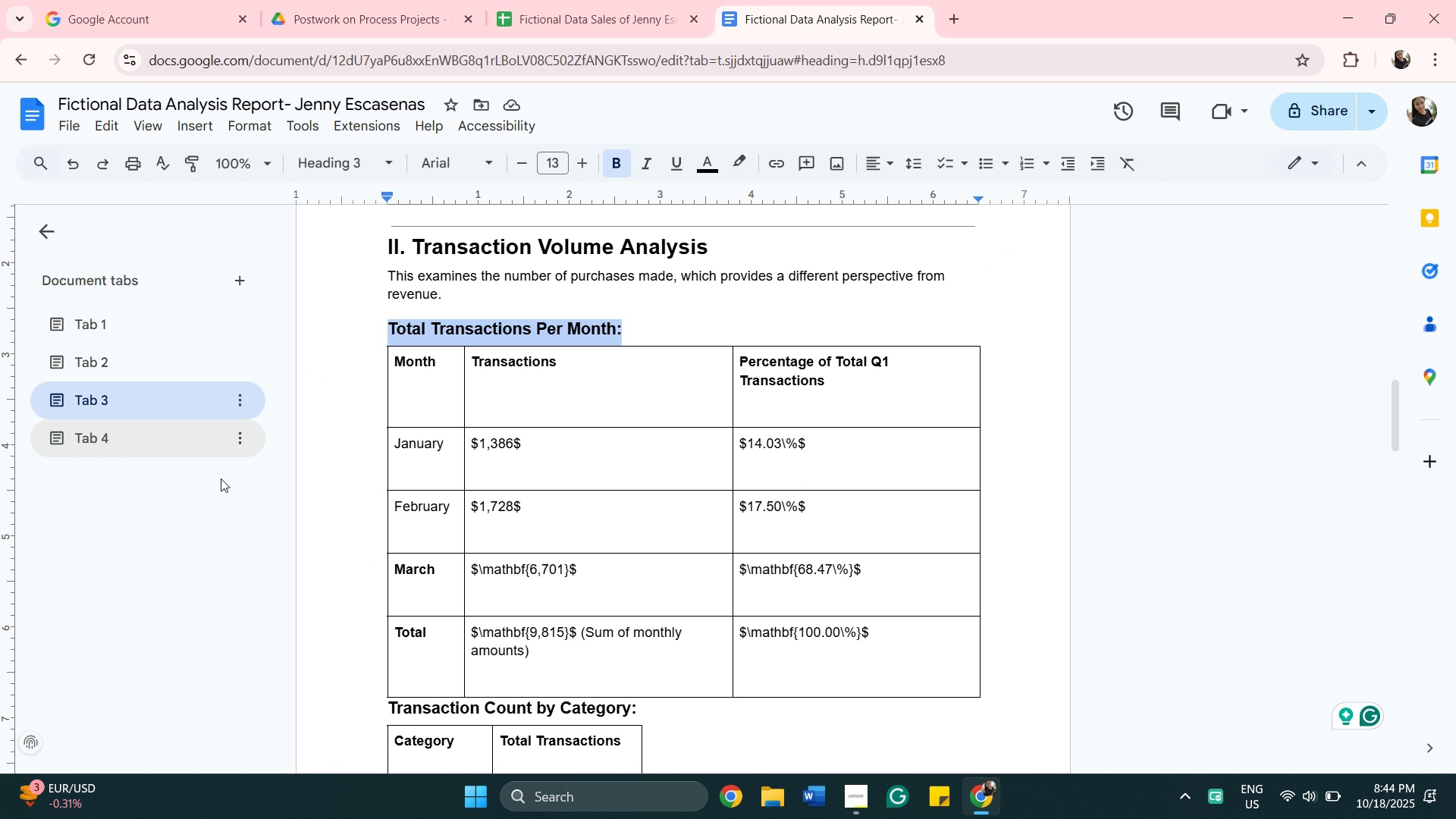 
wait(12.73)
 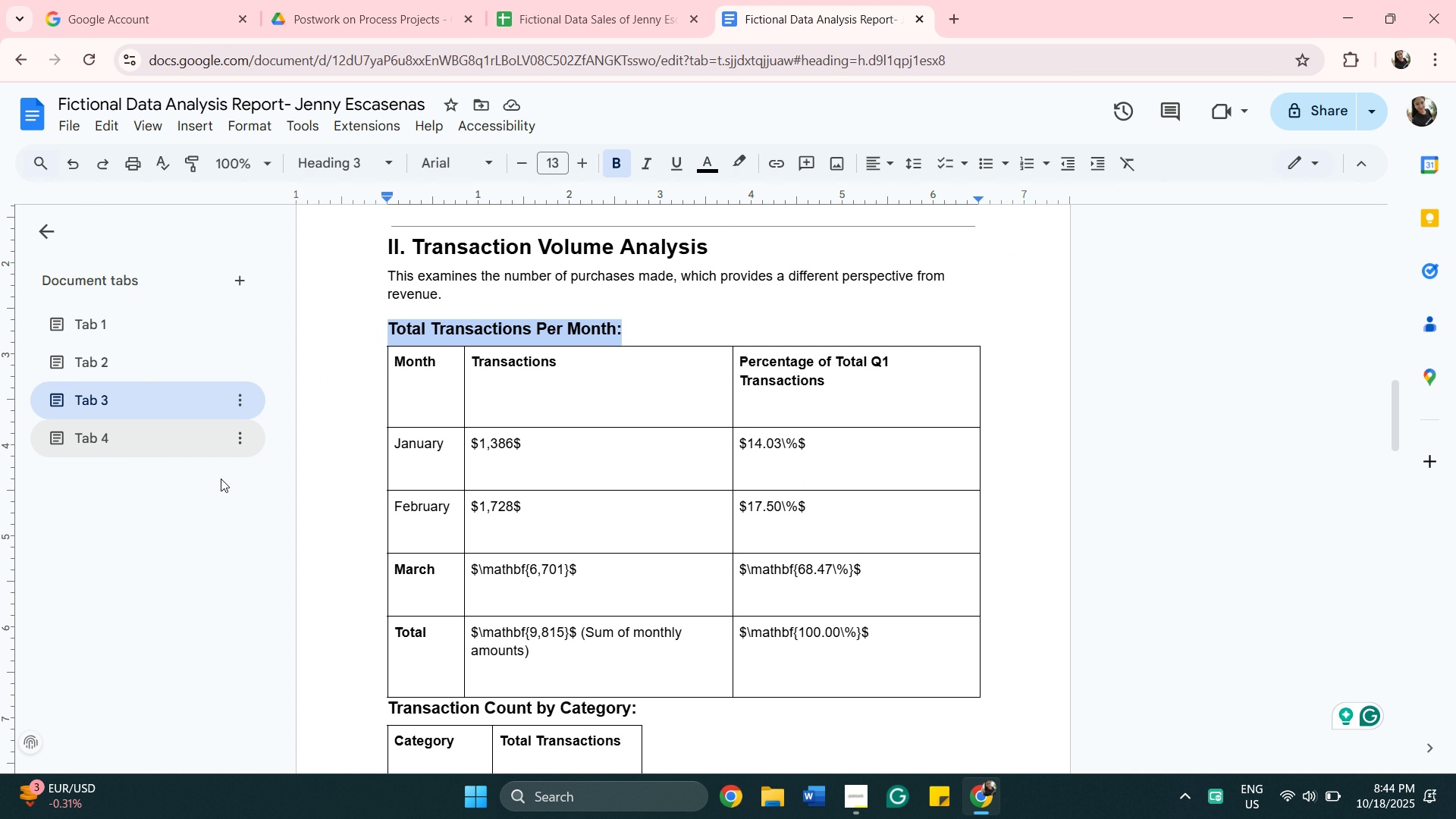 
left_click([592, 6])
 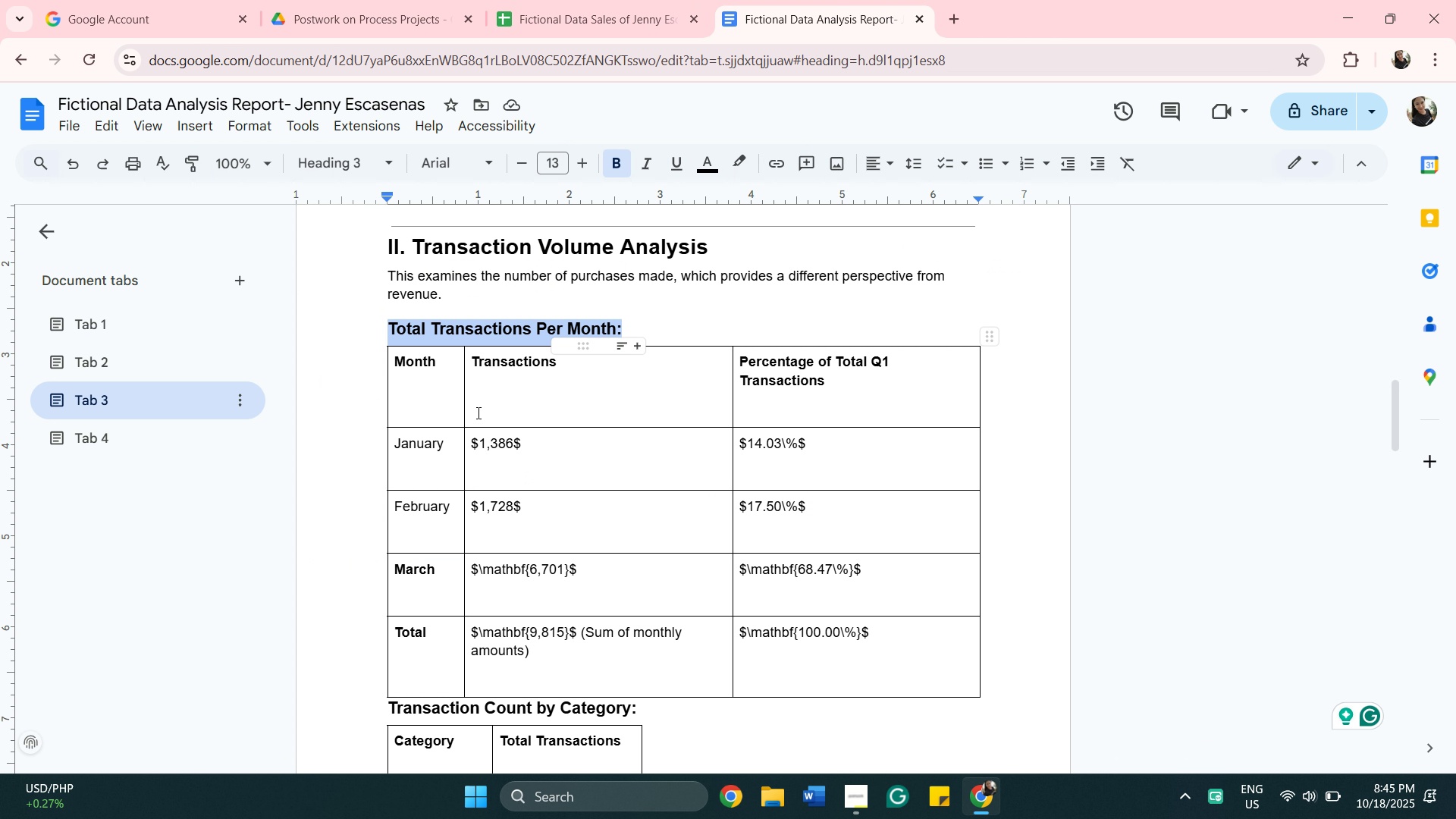 
wait(5.63)
 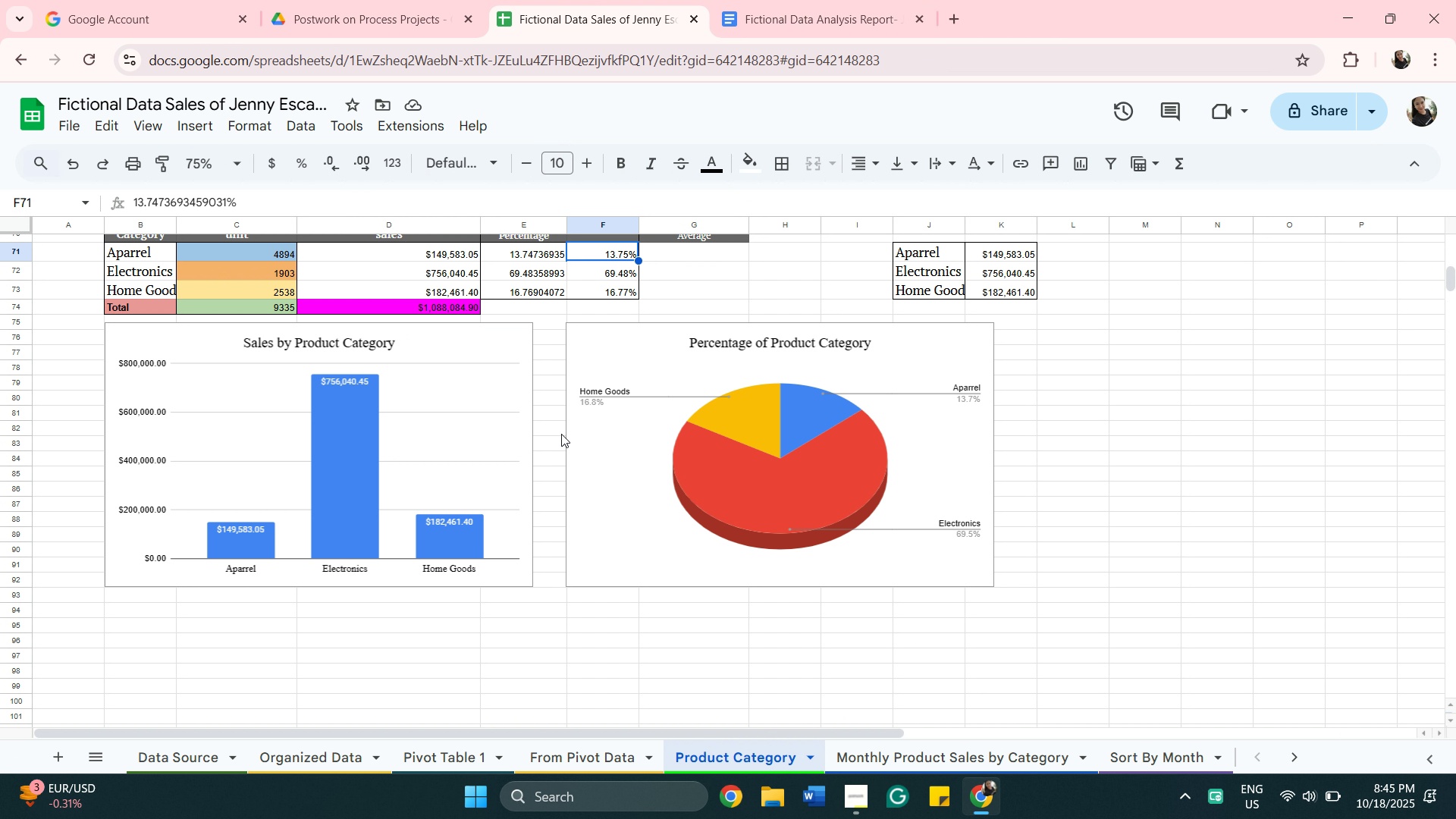 
scroll: coordinate [512, 553], scroll_direction: down, amount: 3.0
 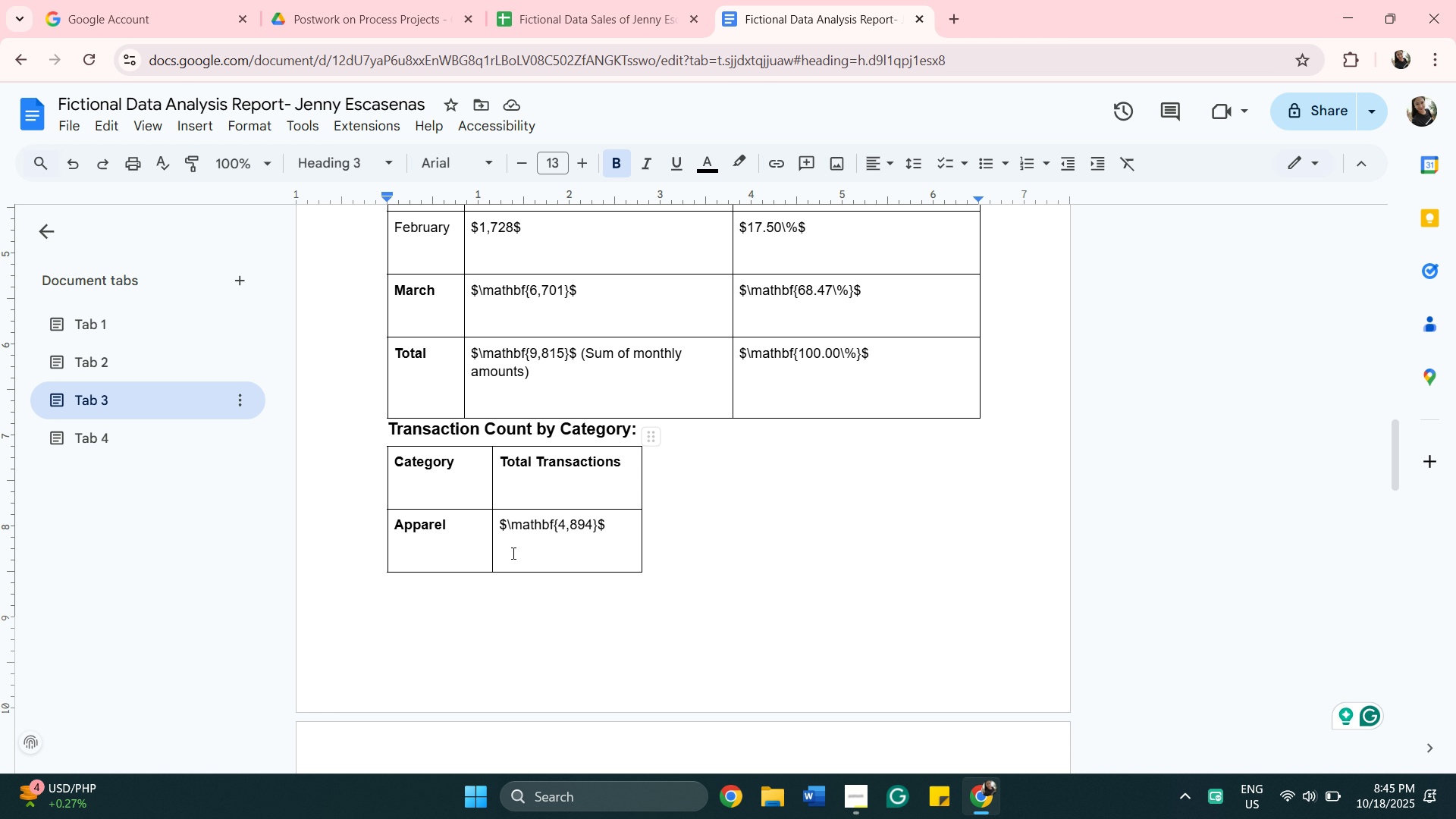 
scroll: coordinate [514, 556], scroll_direction: up, amount: 4.0
 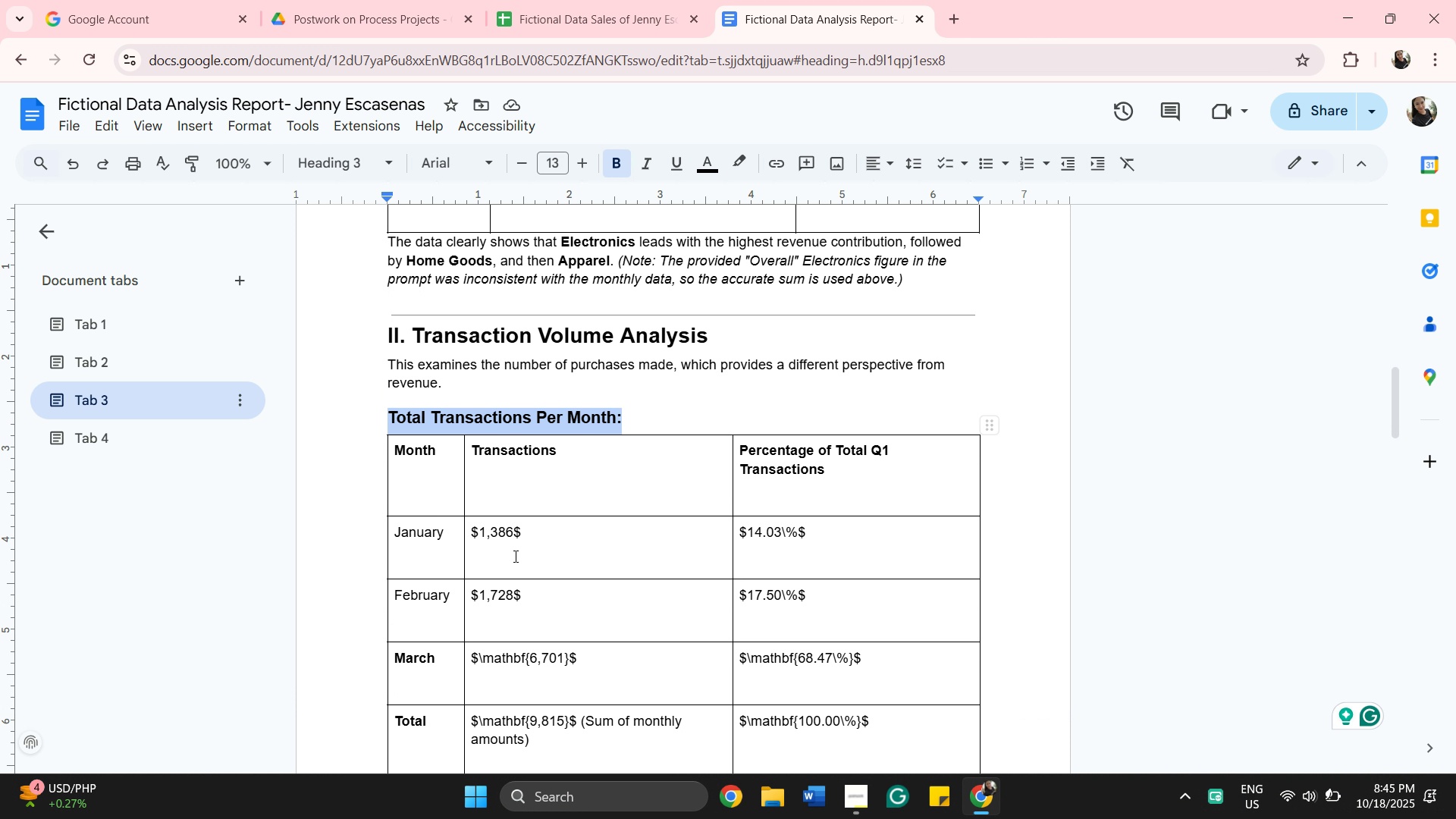 
scroll: coordinate [514, 556], scroll_direction: down, amount: 1.0
 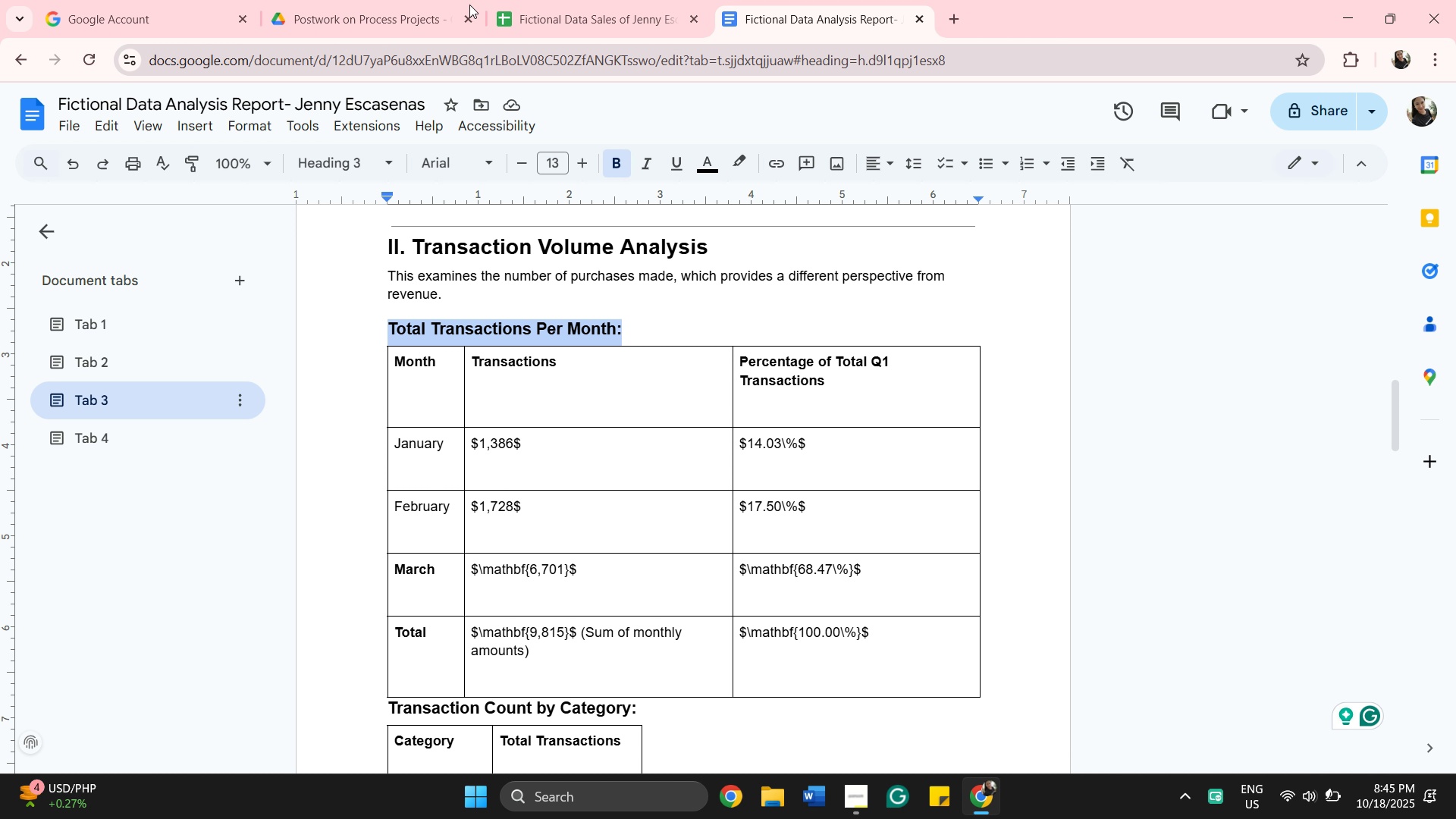 
scroll: coordinate [485, 449], scroll_direction: up, amount: 6.0
 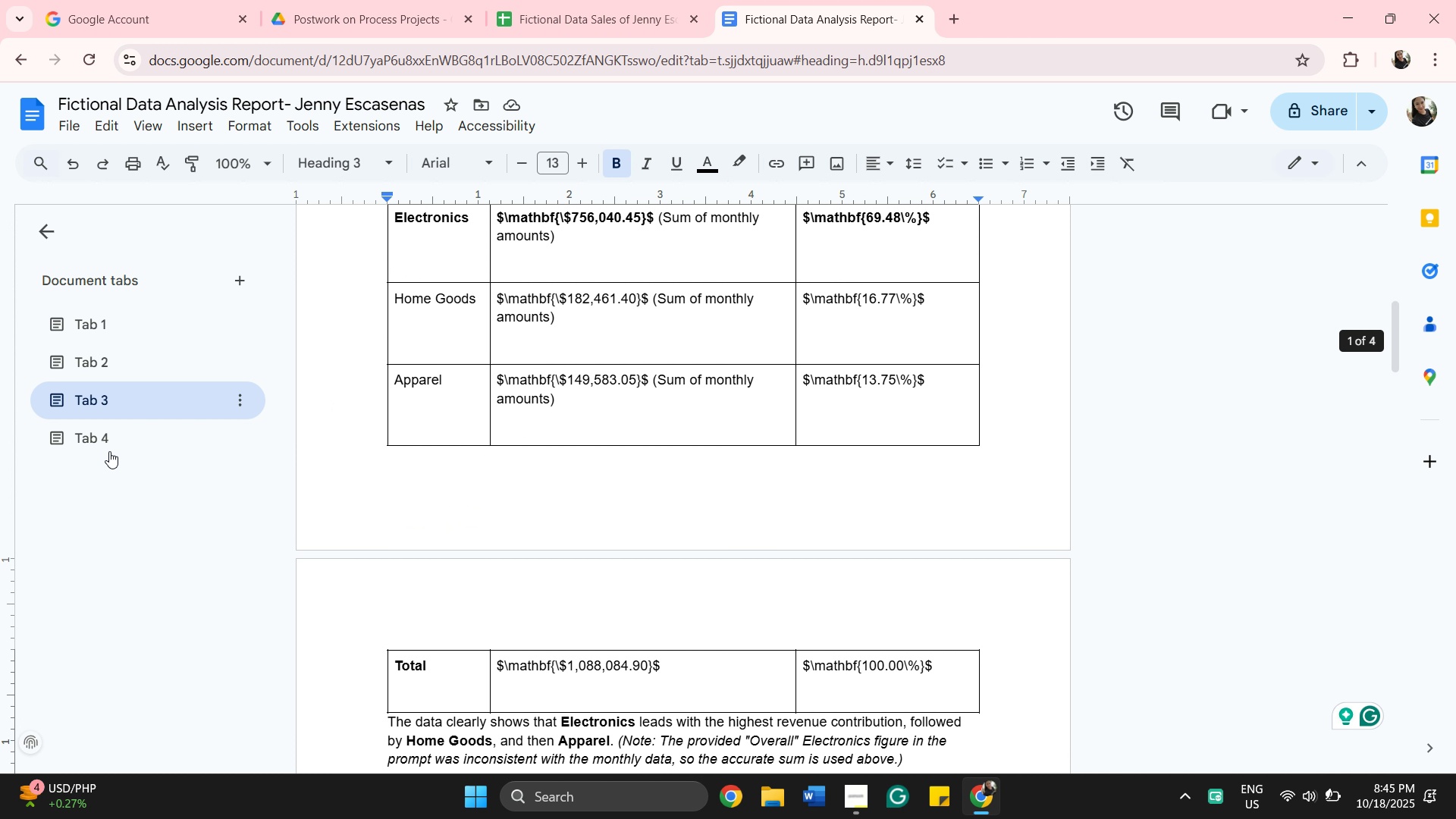 
left_click([109, 447])
 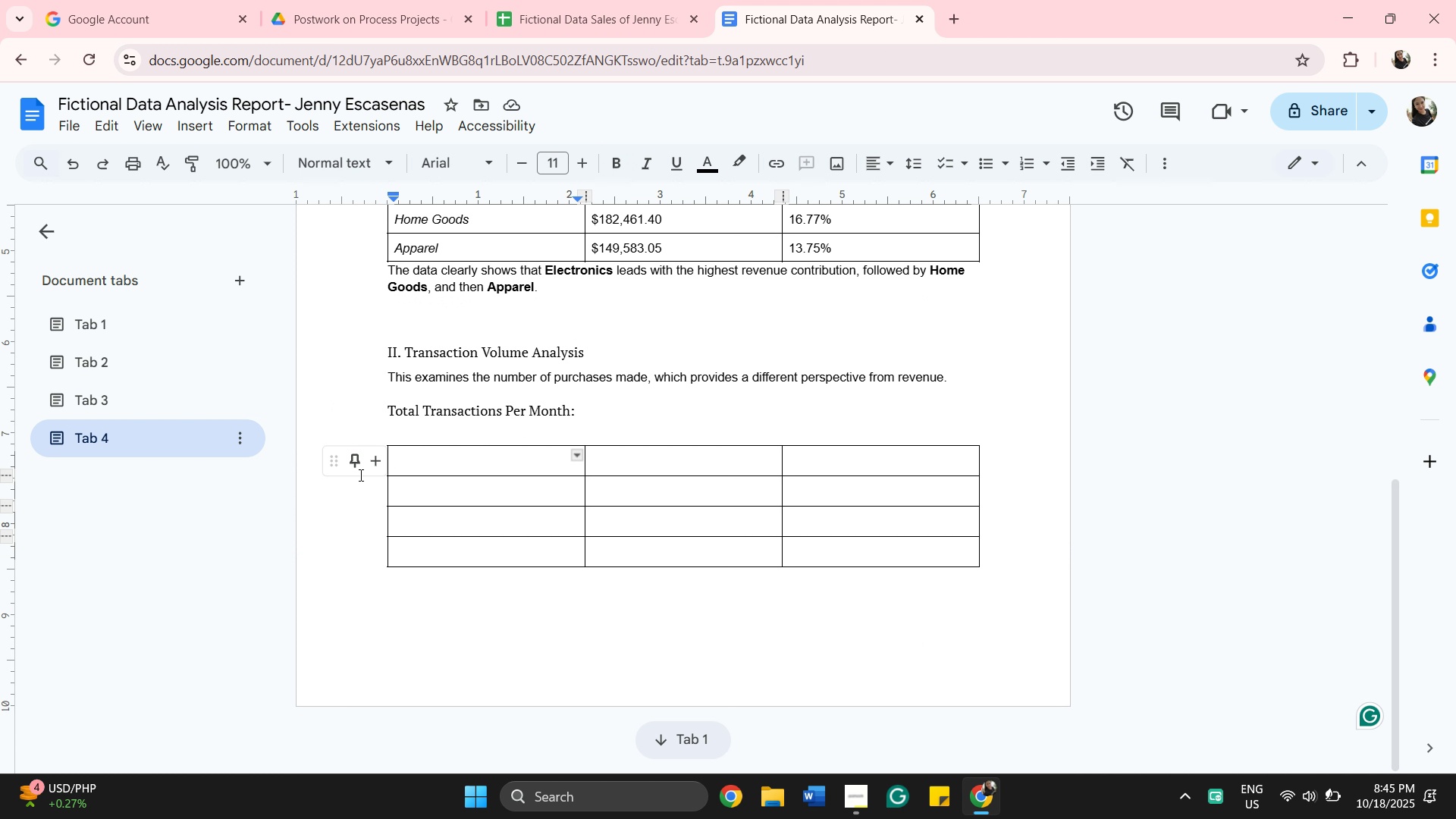 
scroll: coordinate [472, 557], scroll_direction: up, amount: 3.0
 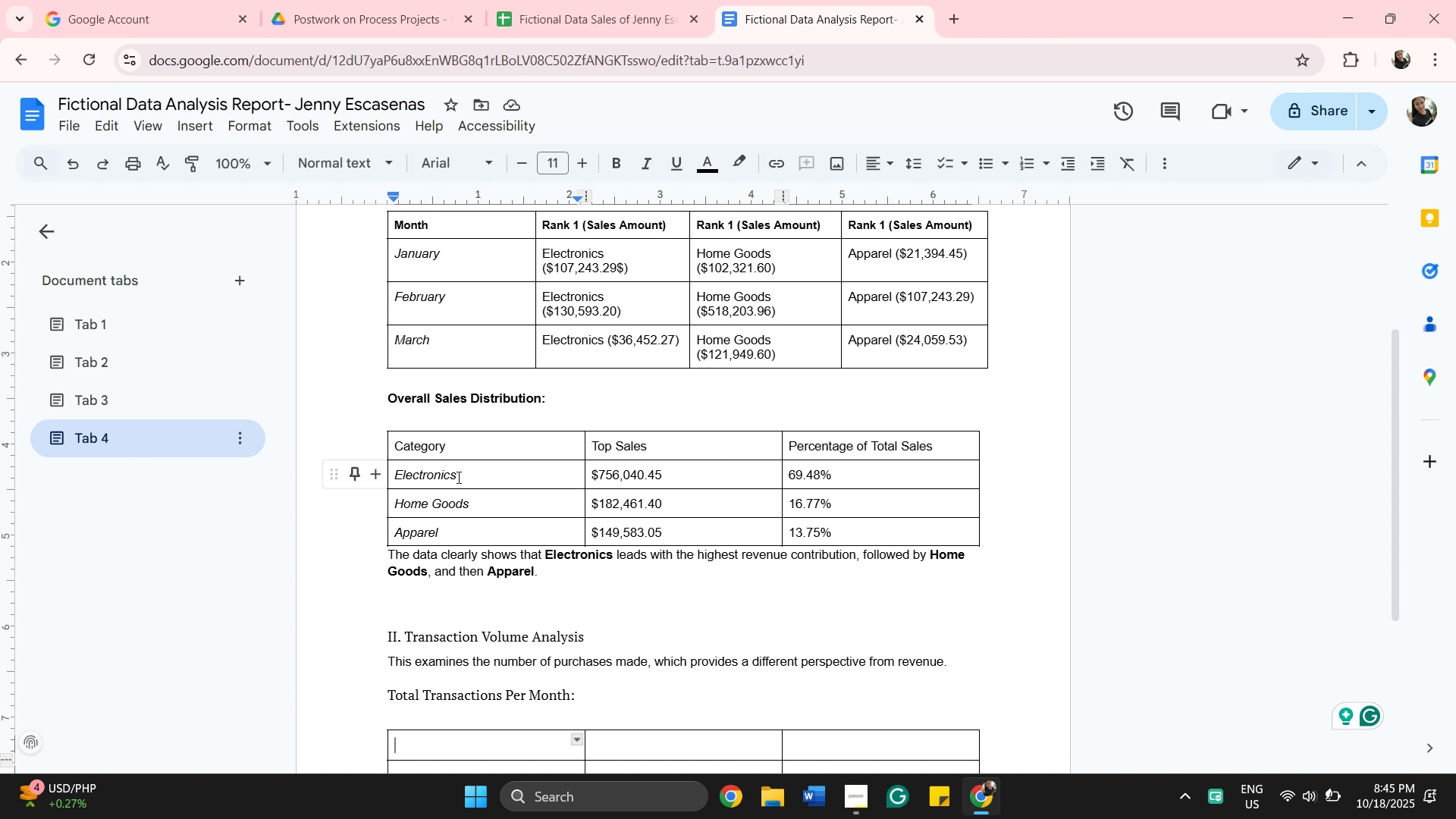 
wait(17.49)
 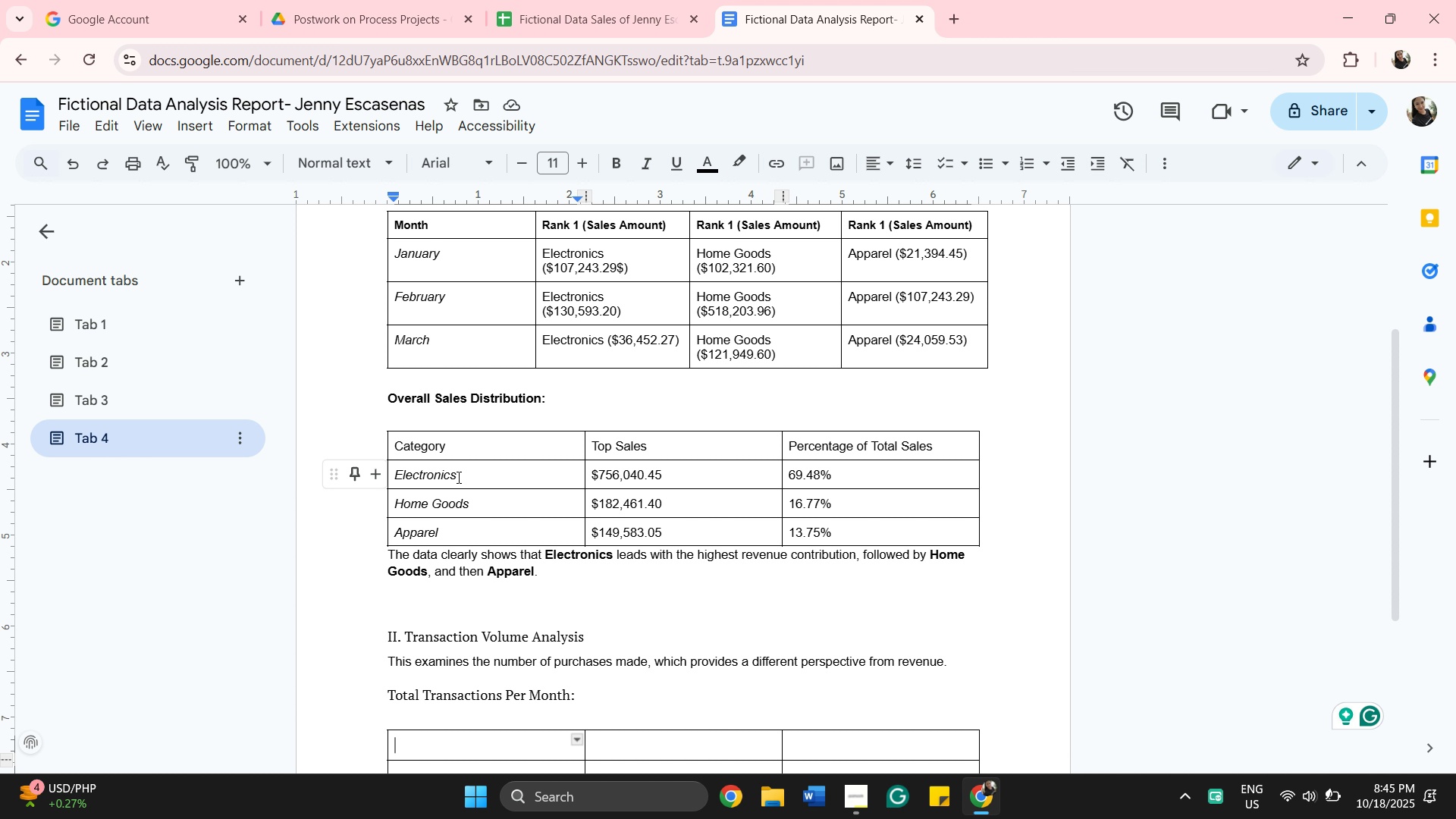 
left_click_drag(start_coordinate=[458, 475], to_coordinate=[404, 474])
 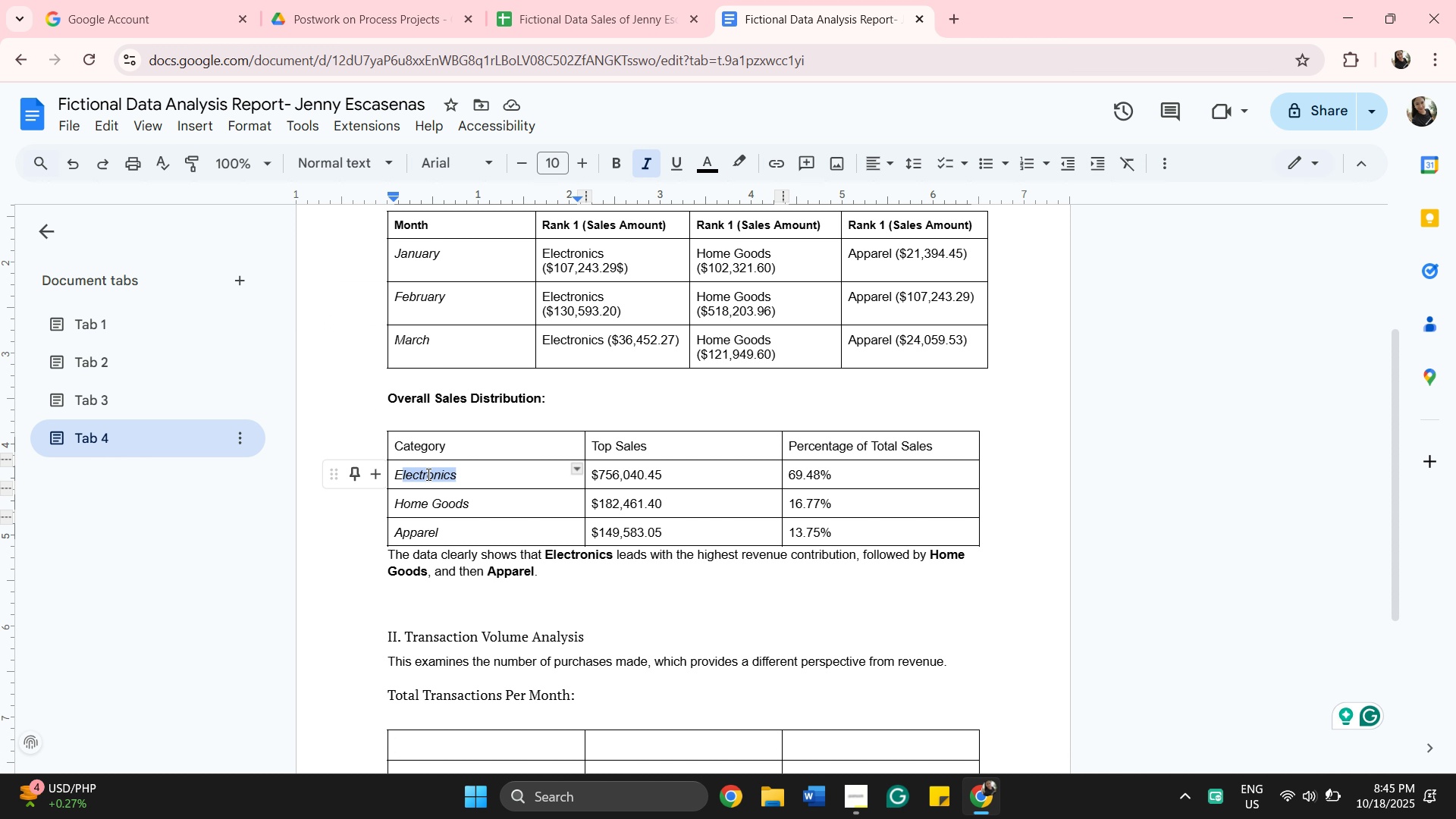 
mouse_move([497, 472])
 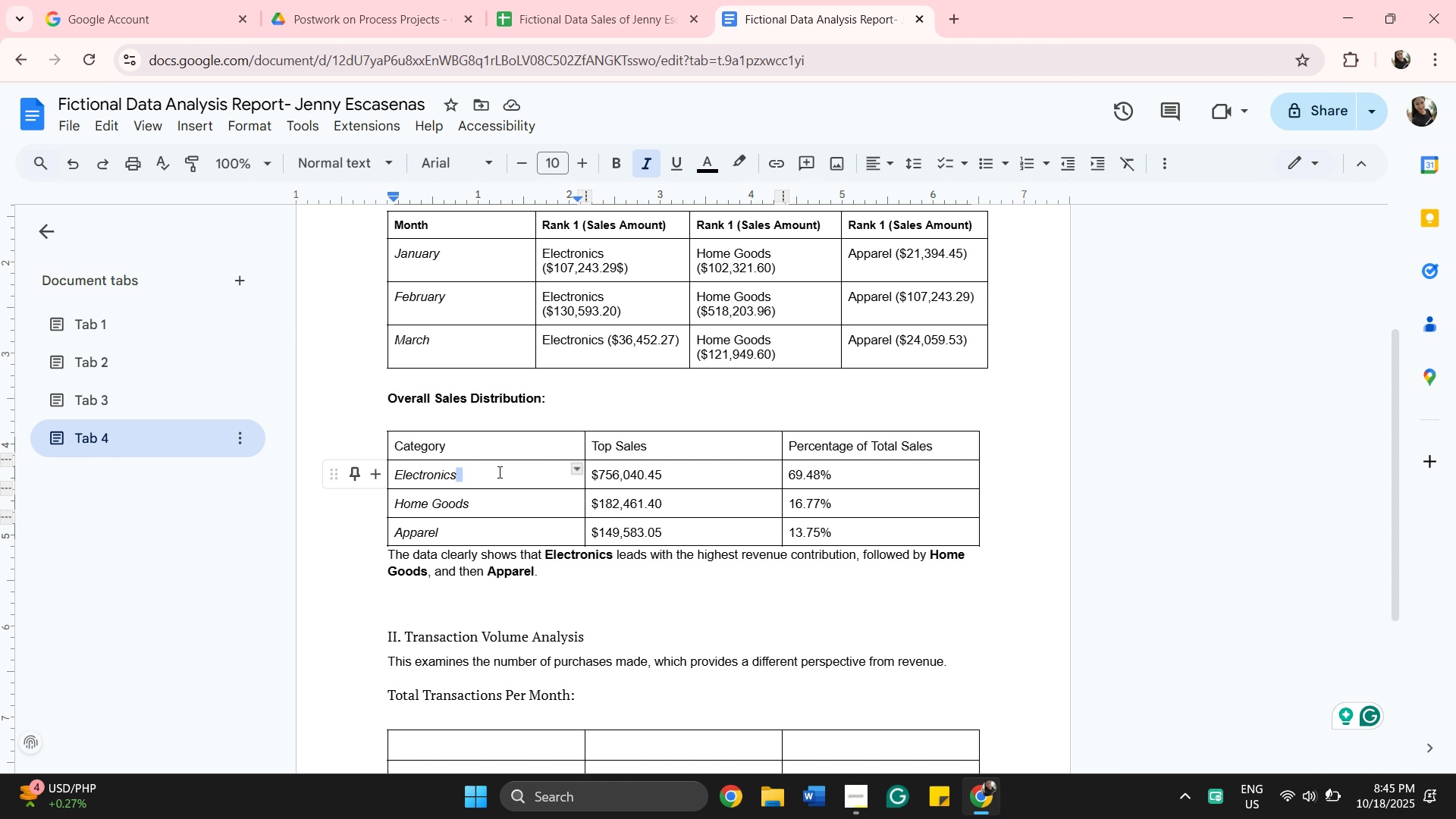 
left_click([498, 472])
 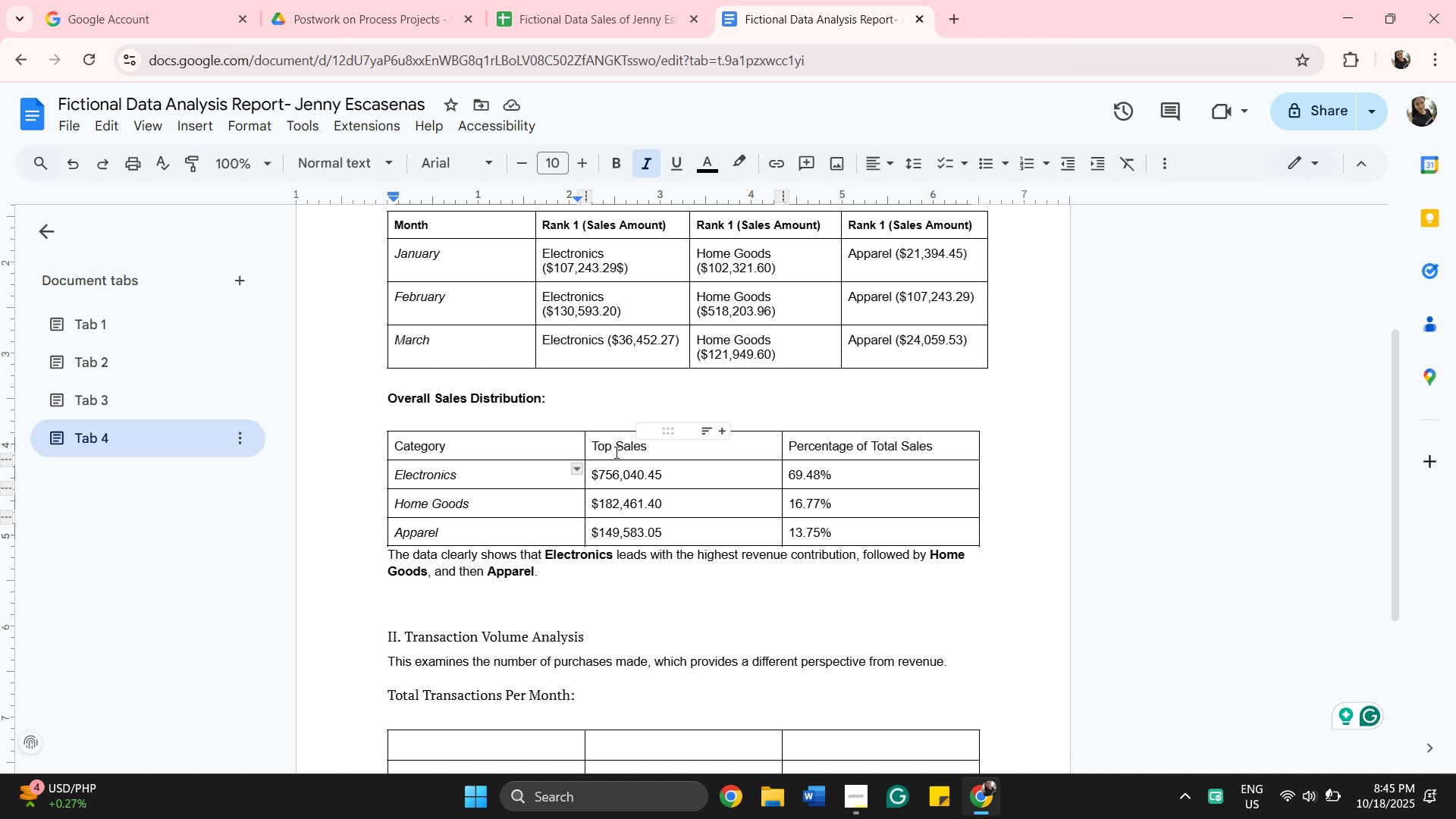 
scroll: coordinate [632, 626], scroll_direction: down, amount: 5.0
 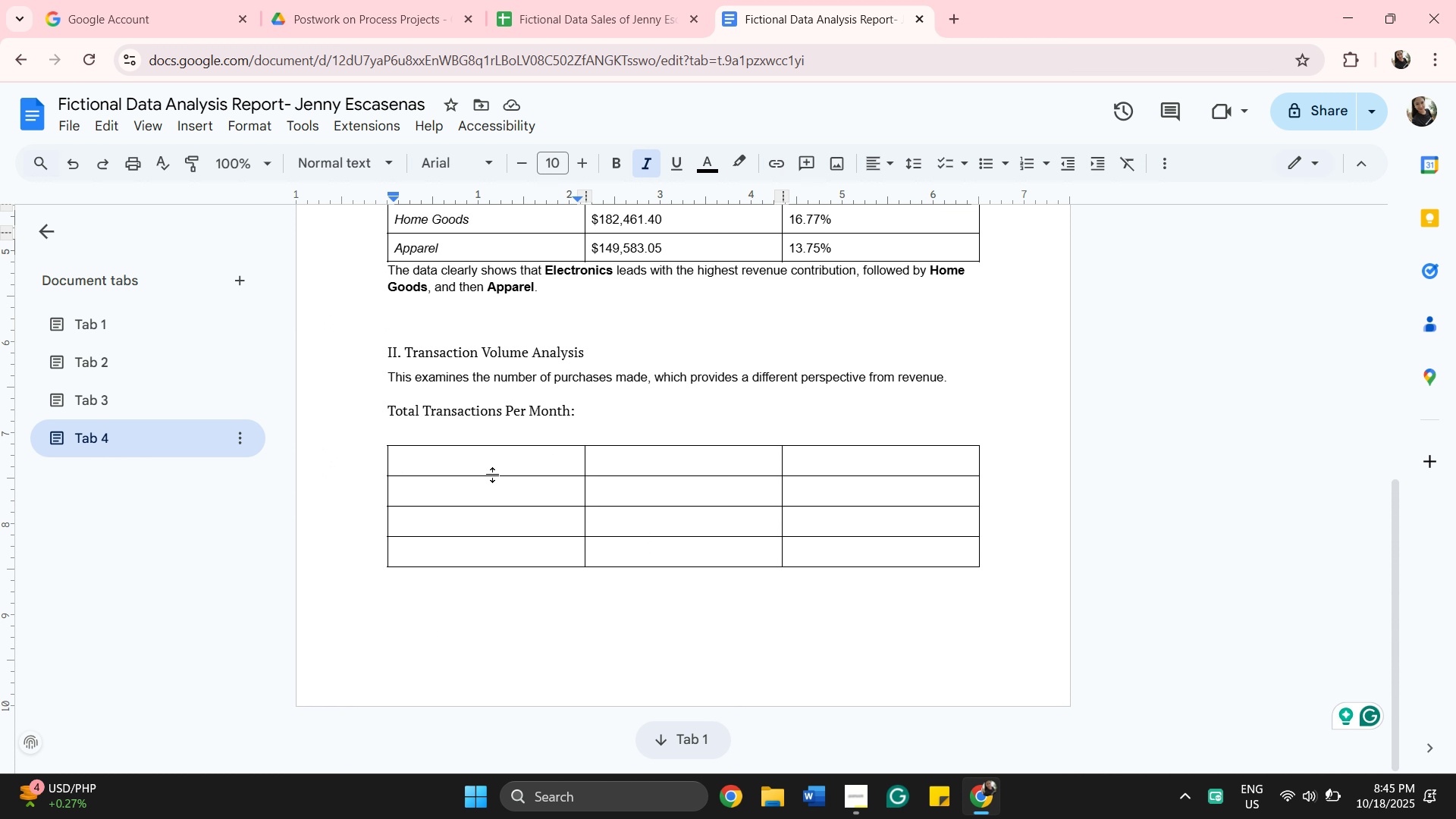 
left_click([493, 467])
 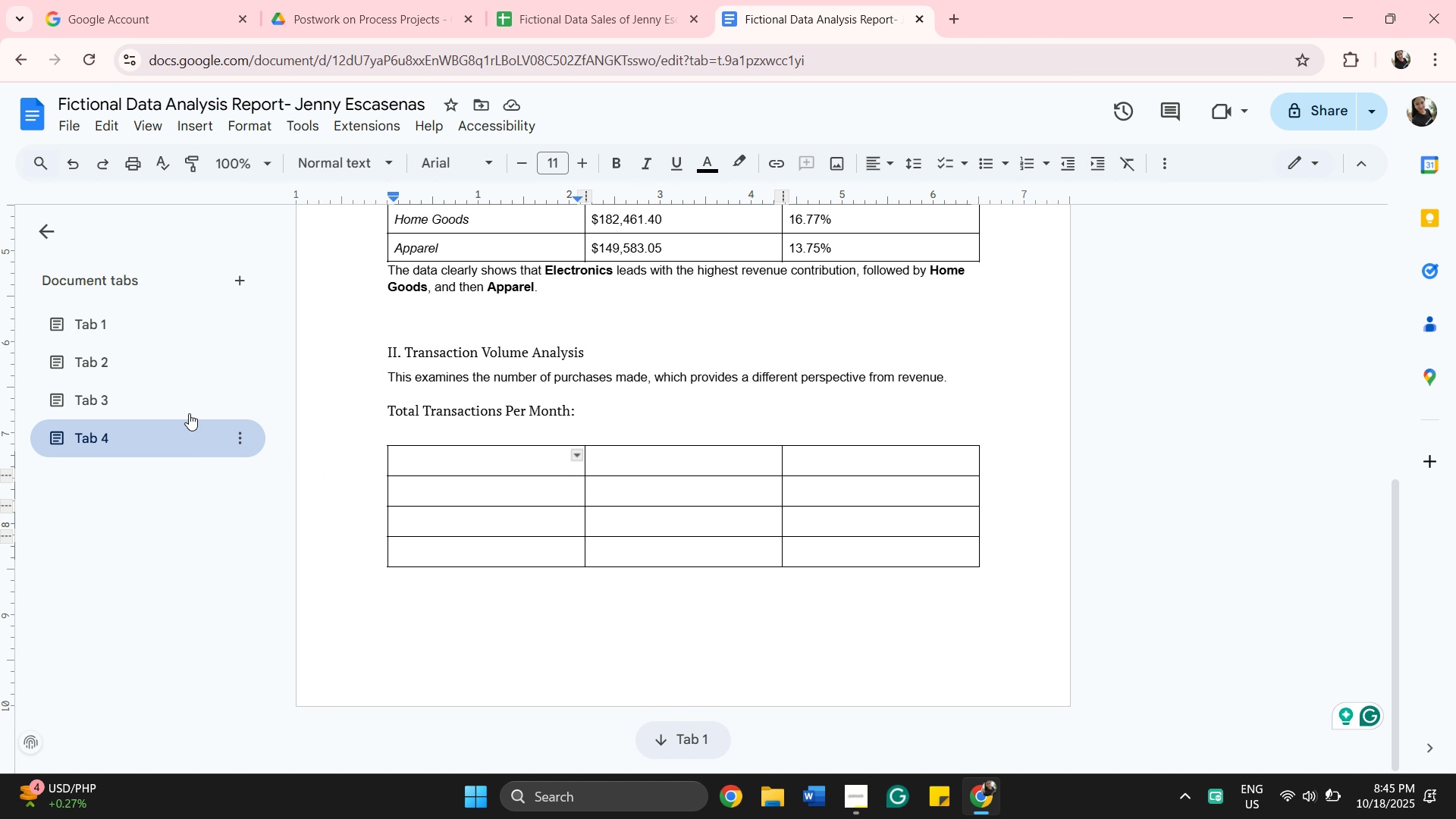 
left_click([183, 408])
 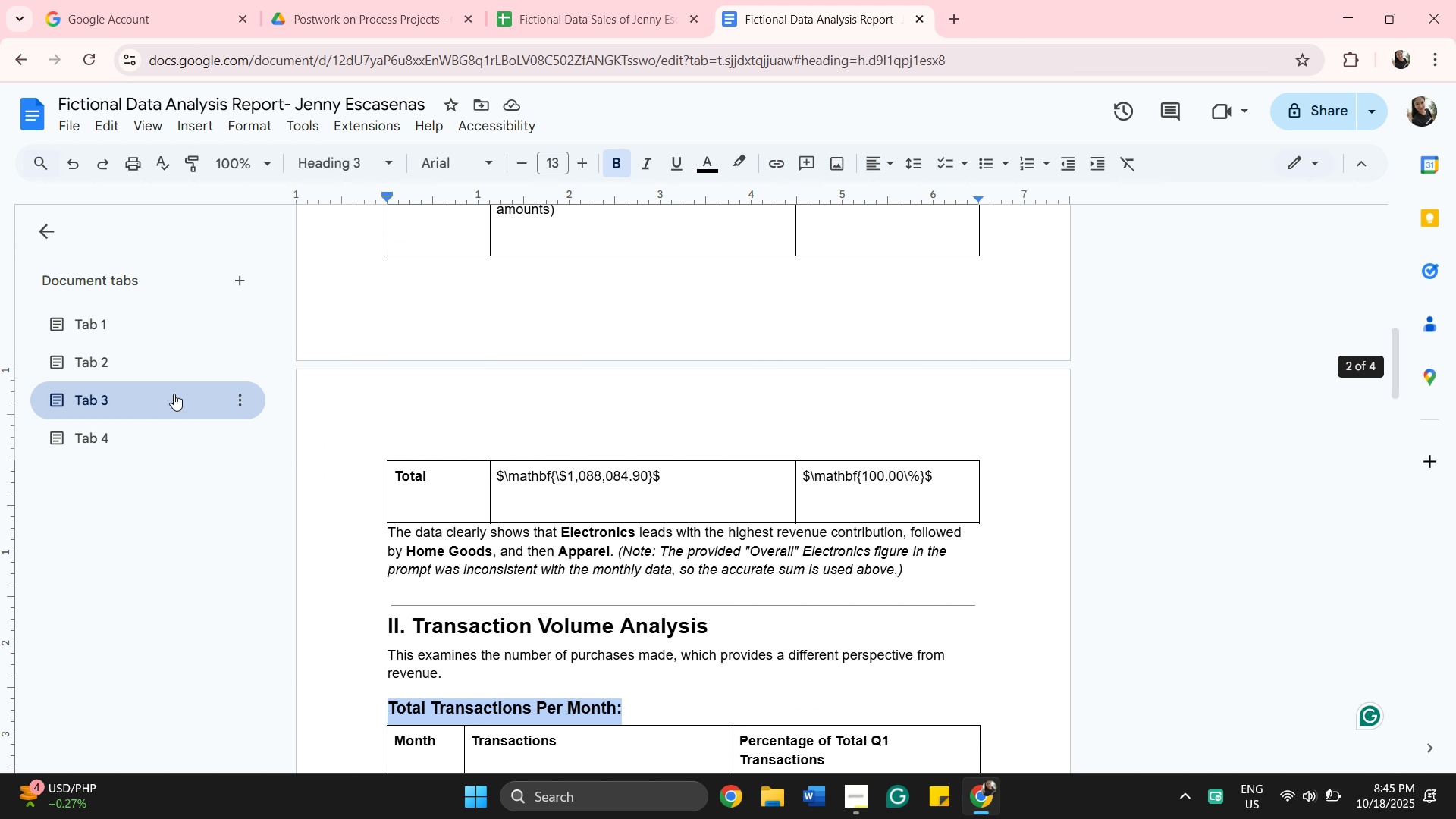 
left_click([142, 362])
 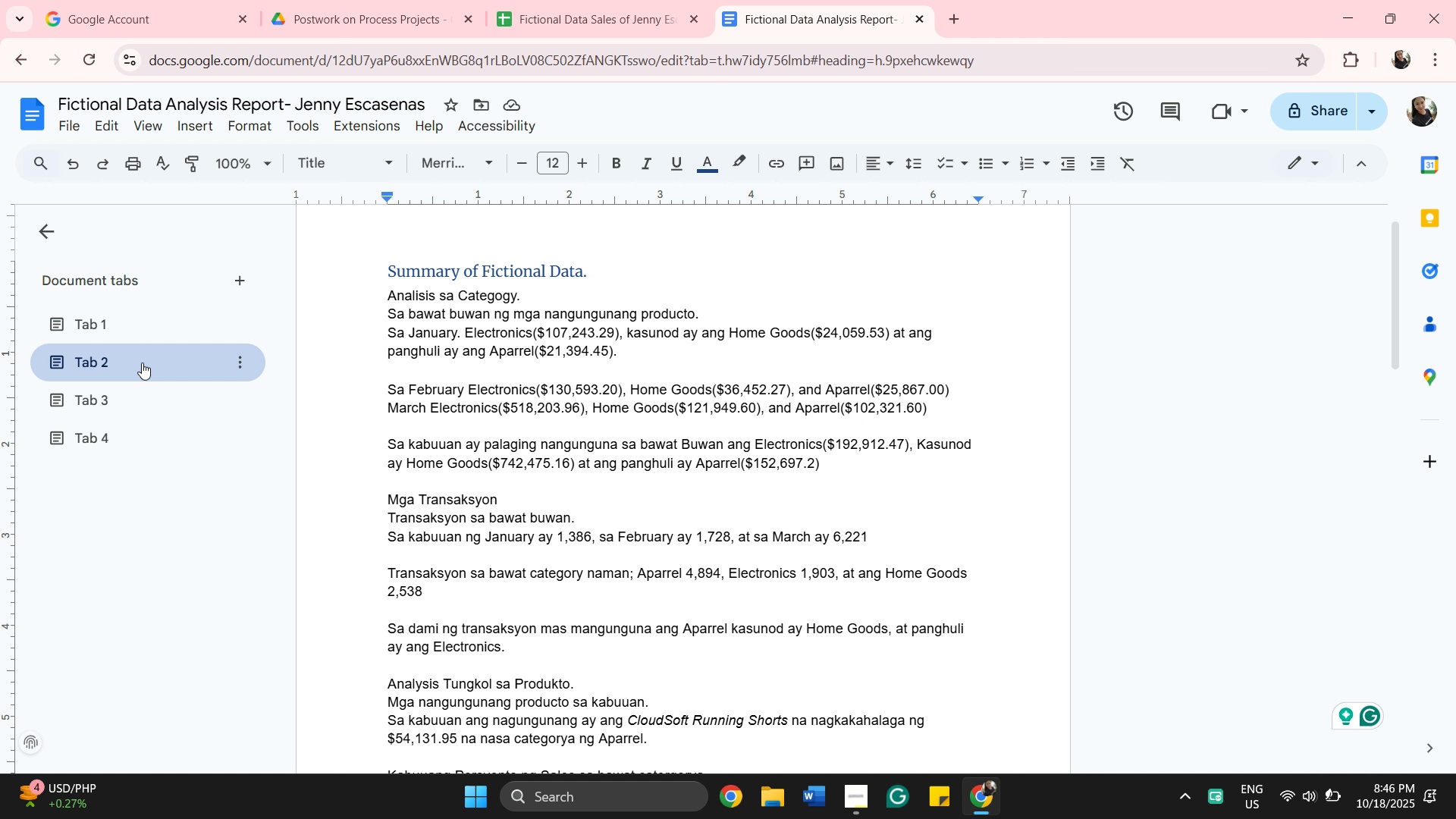 
wait(18.8)
 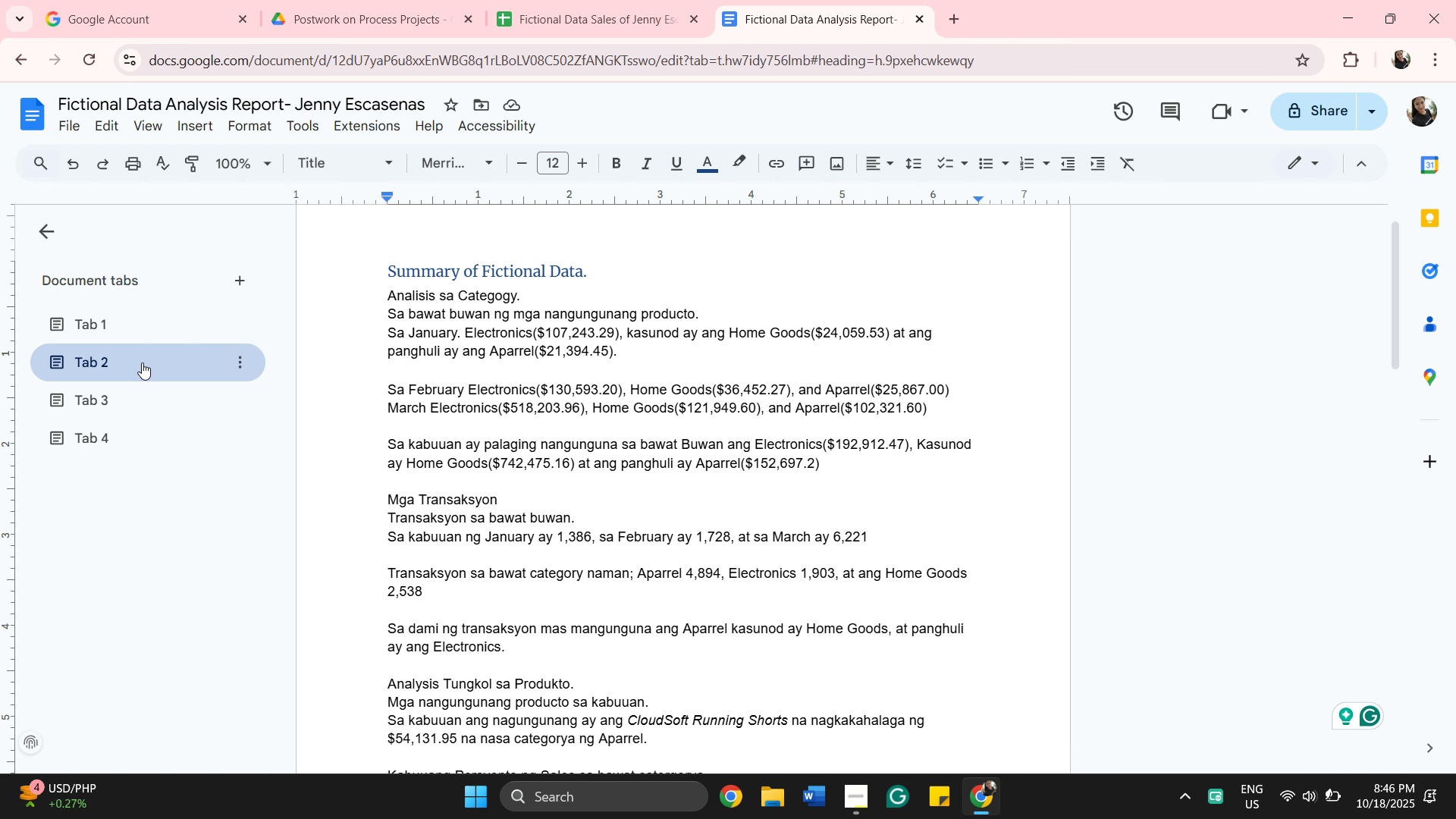 
scroll: coordinate [551, 546], scroll_direction: down, amount: 4.0
 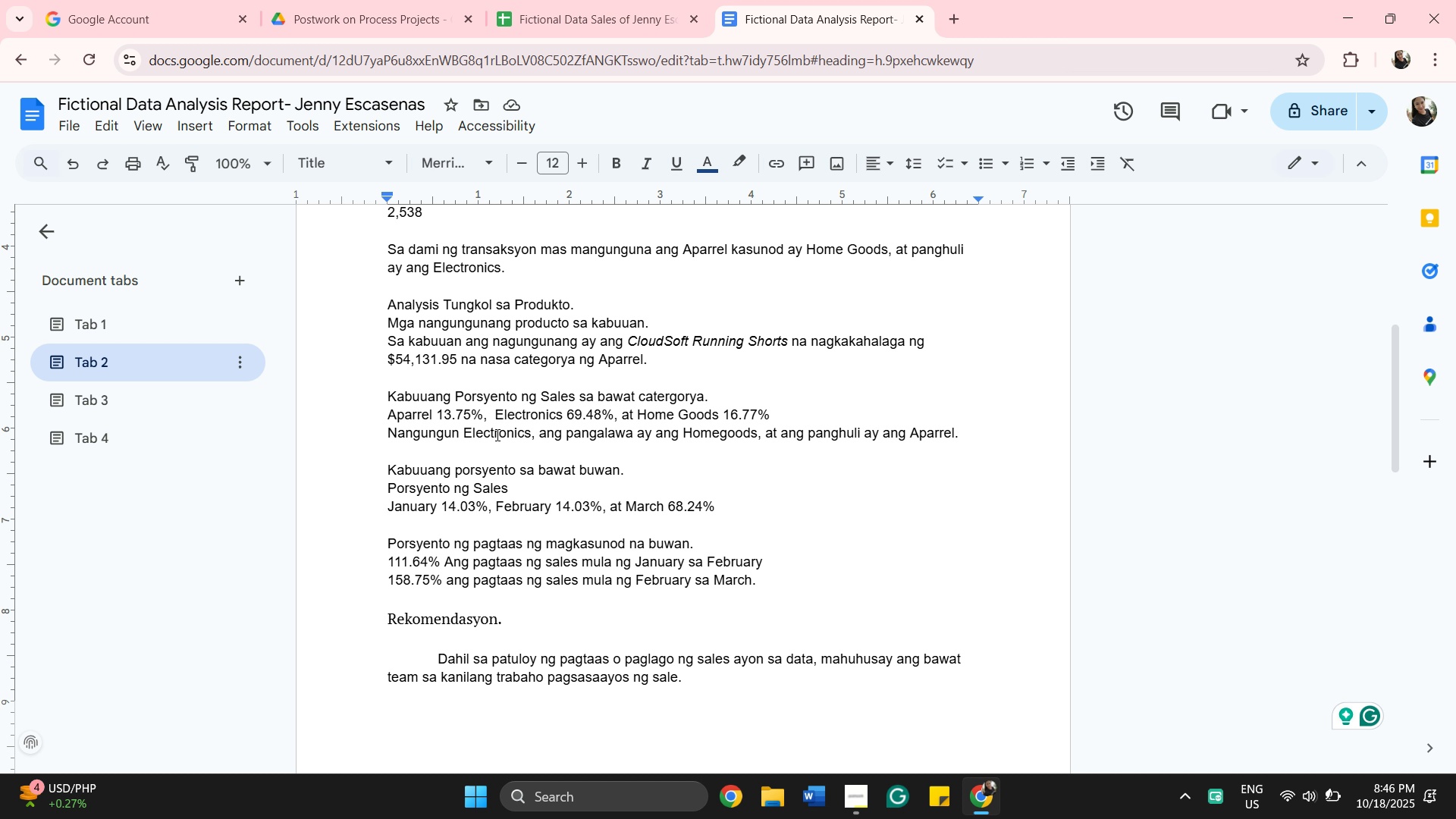 
wait(9.38)
 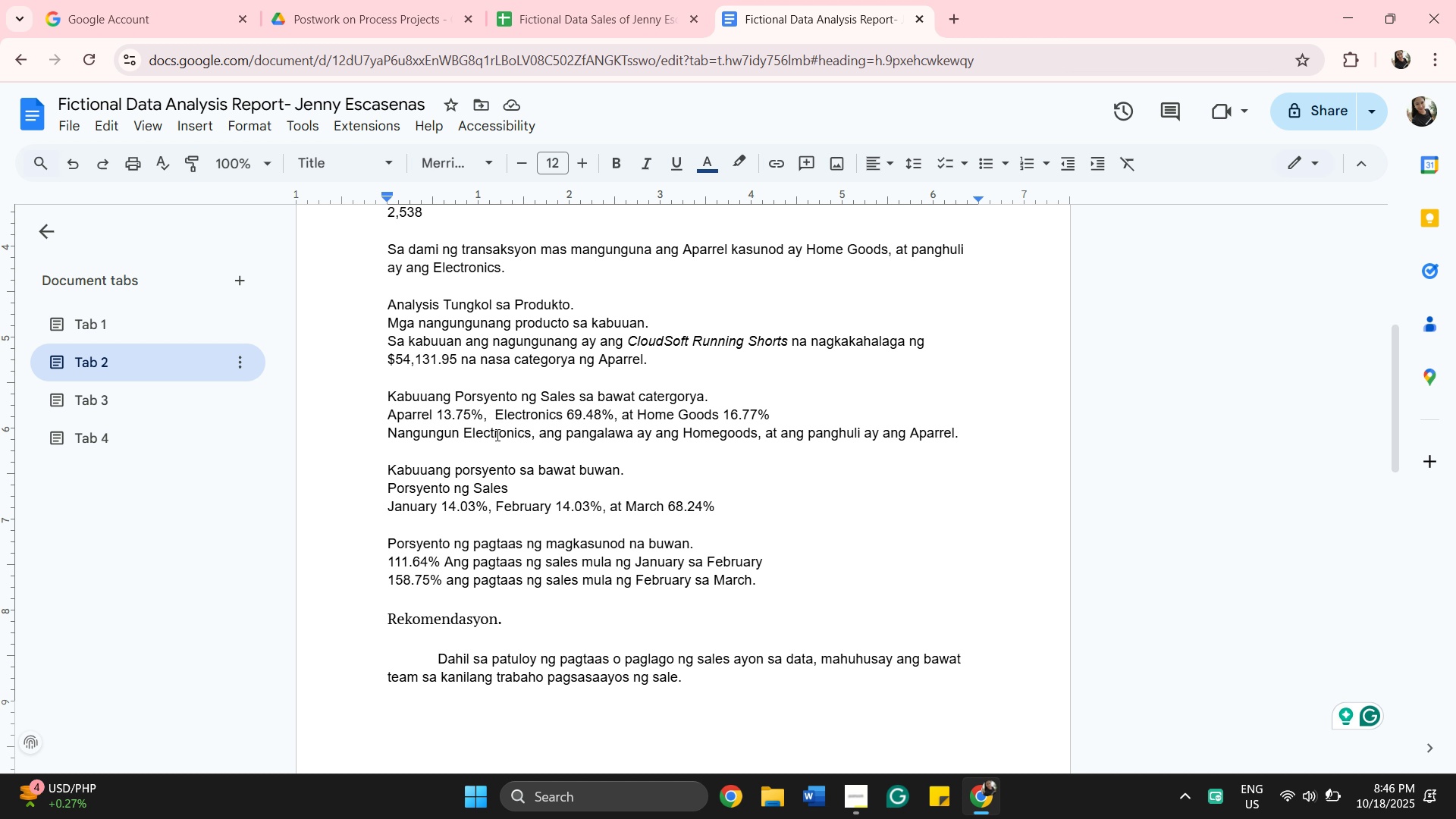 
scroll: coordinate [394, 529], scroll_direction: up, amount: 1.0
 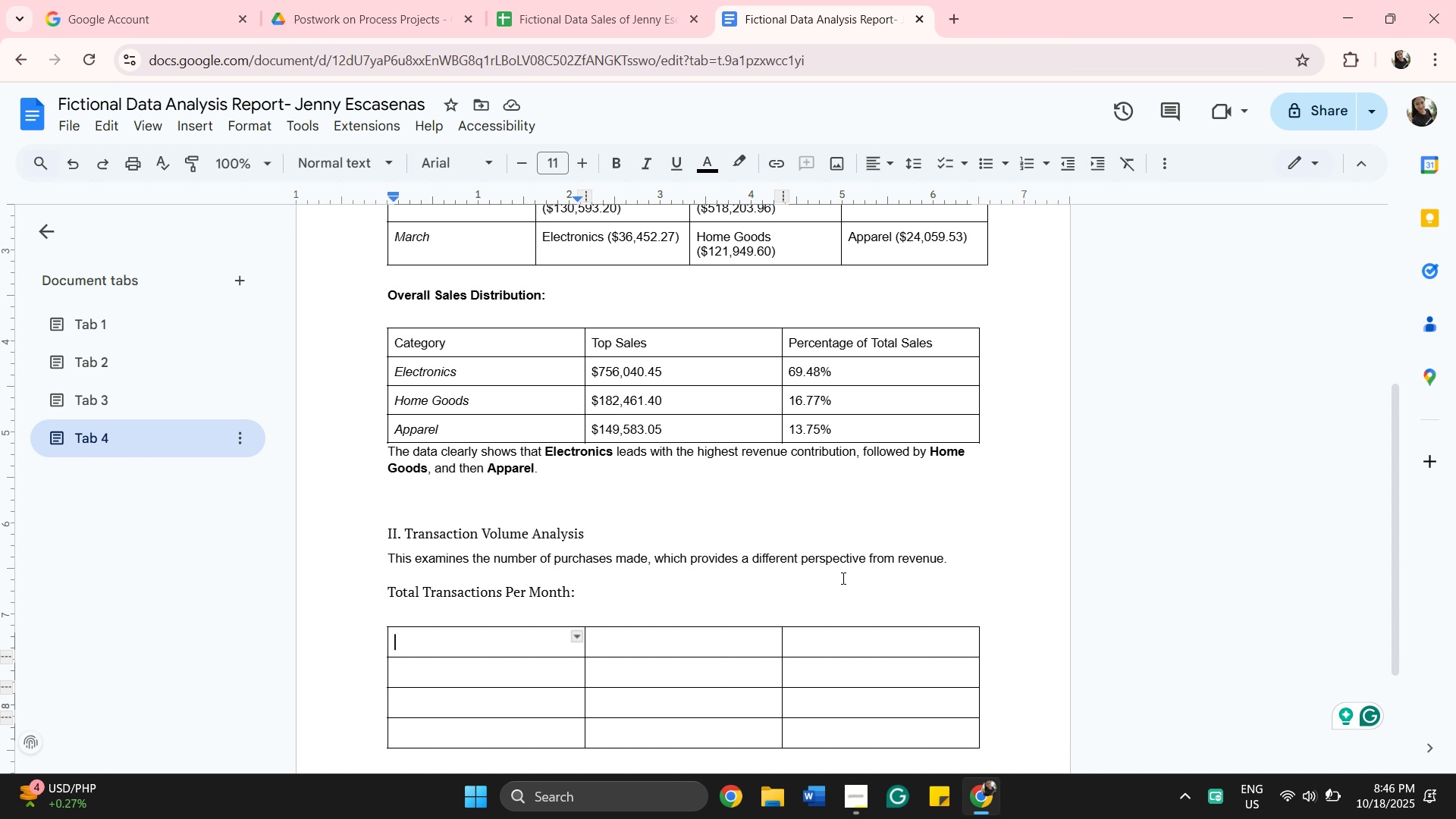 
wait(32.69)
 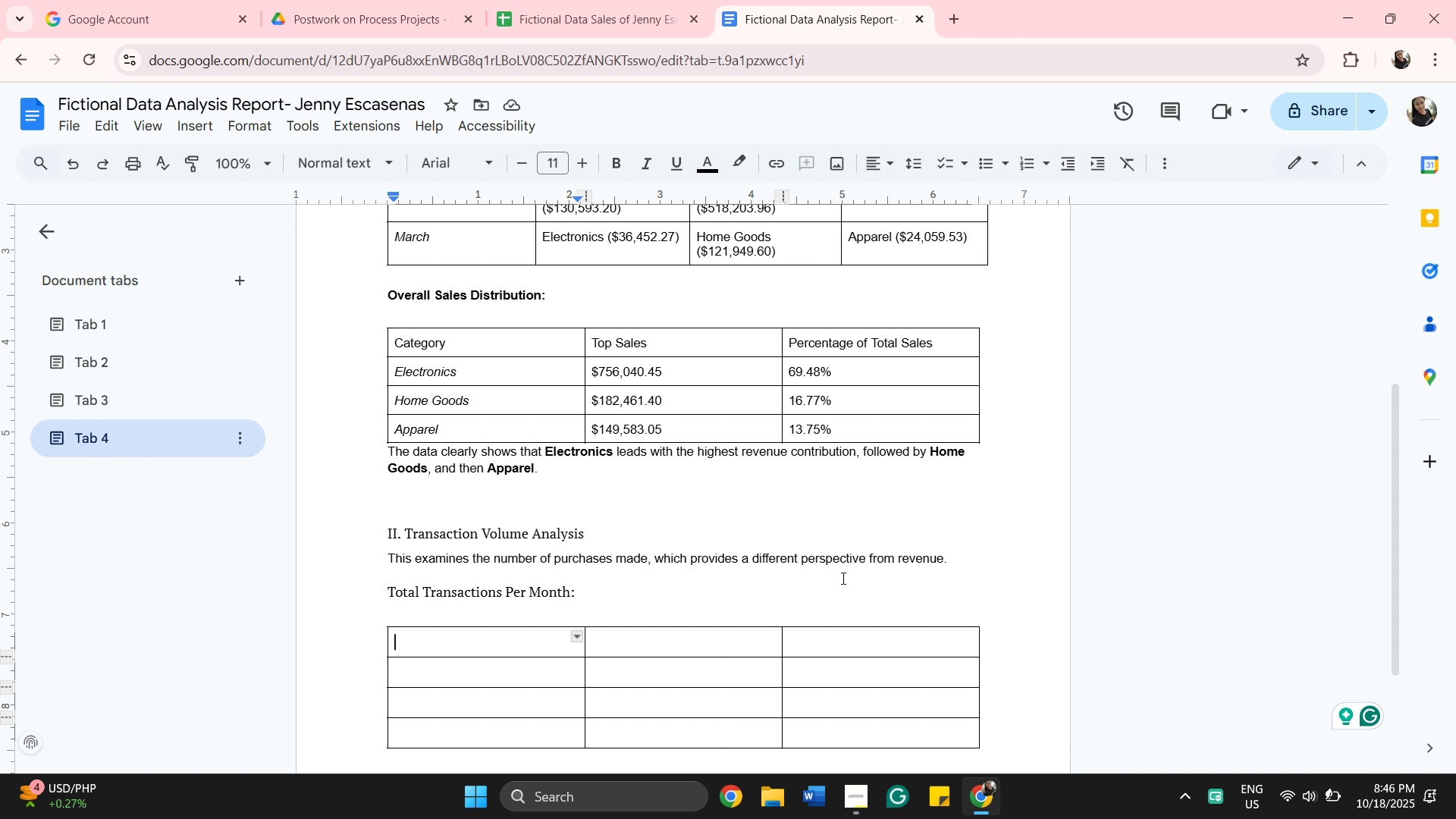 
scroll: coordinate [1177, 209], scroll_direction: down, amount: 7.0
 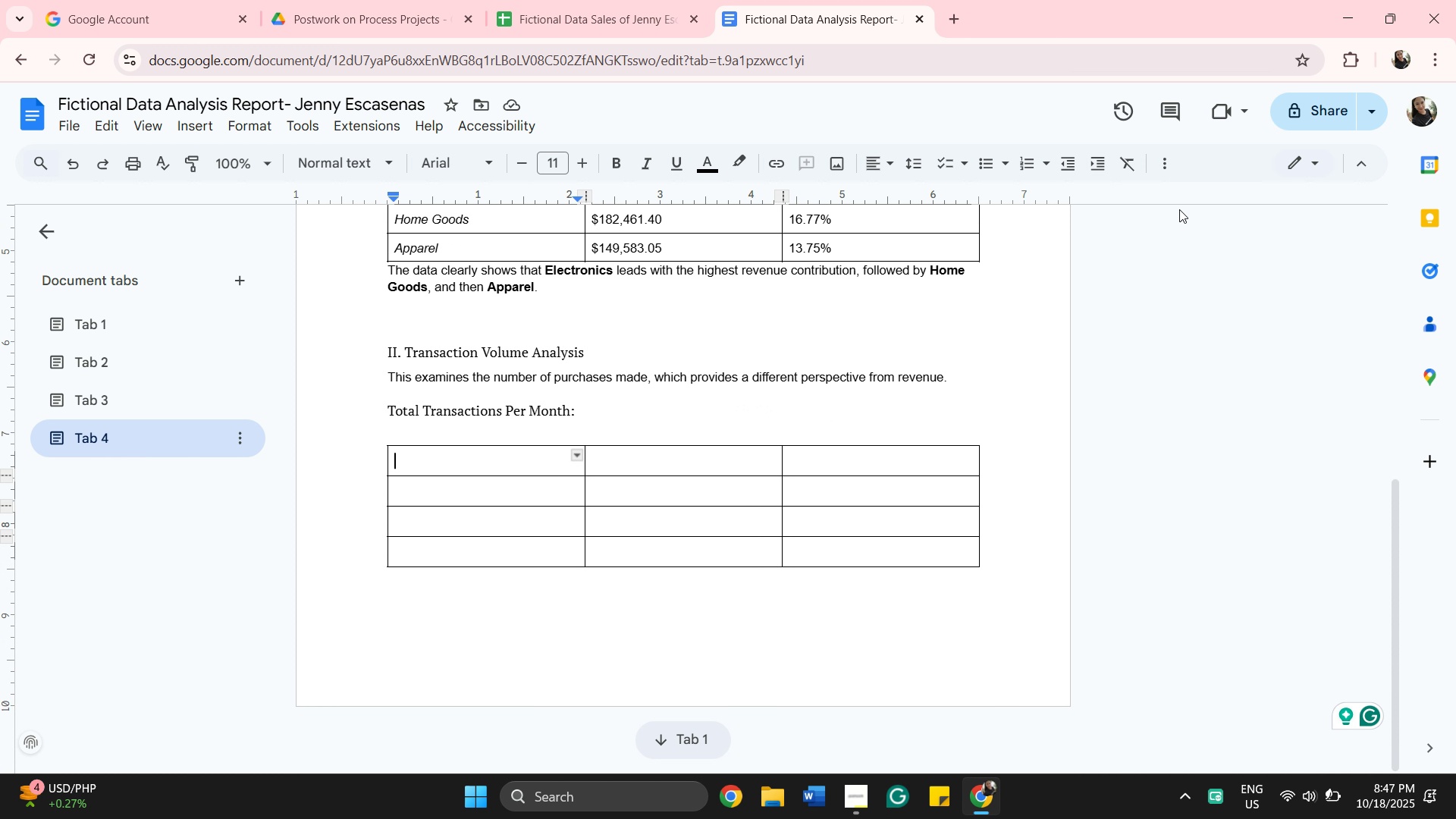 
scroll: coordinate [1241, 632], scroll_direction: up, amount: 6.0
 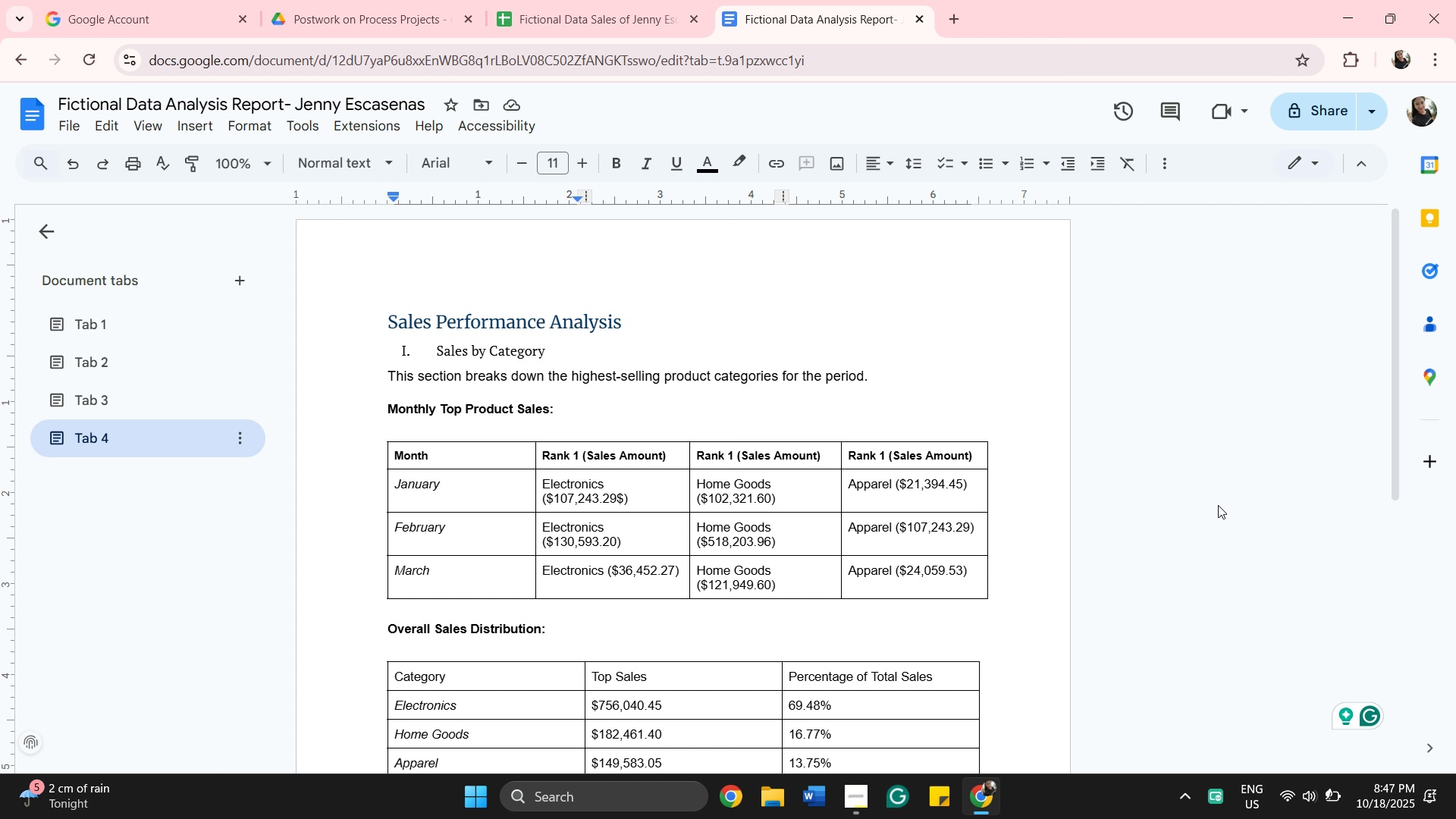 
wait(15.14)
 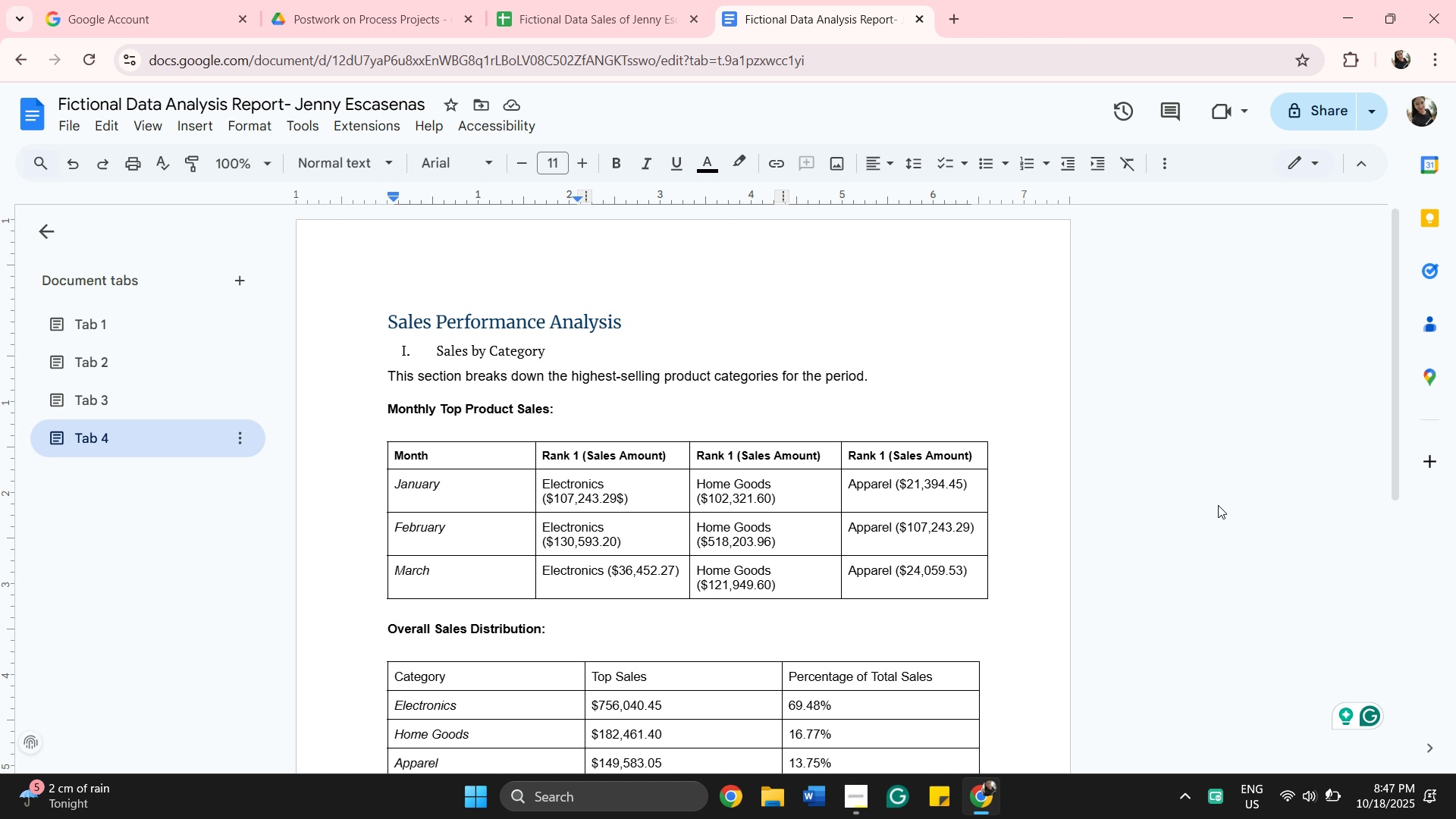 
scroll: coordinate [1380, 174], scroll_direction: down, amount: 1.0
 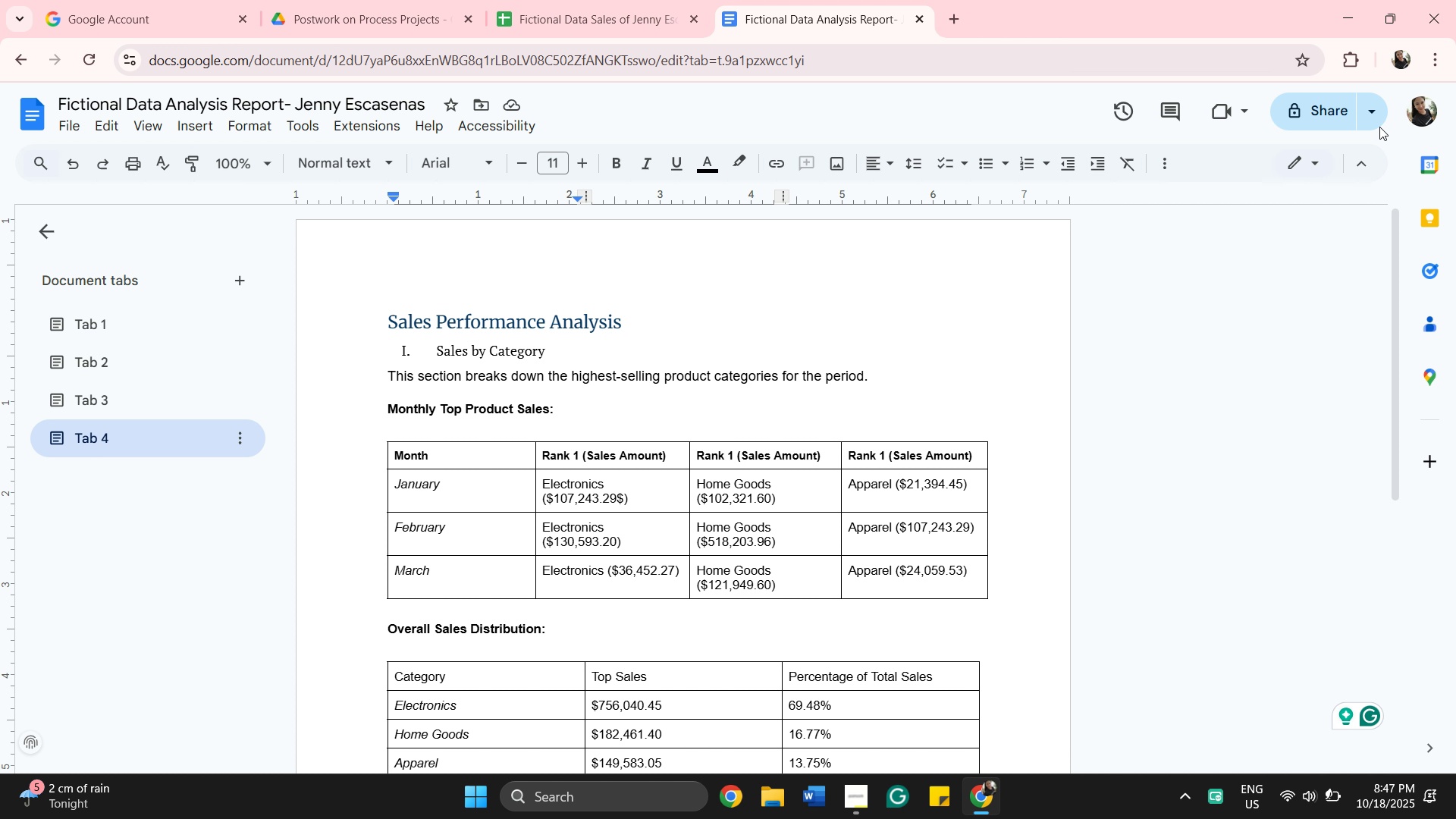 
scroll: coordinate [1384, 108], scroll_direction: up, amount: 2.0
 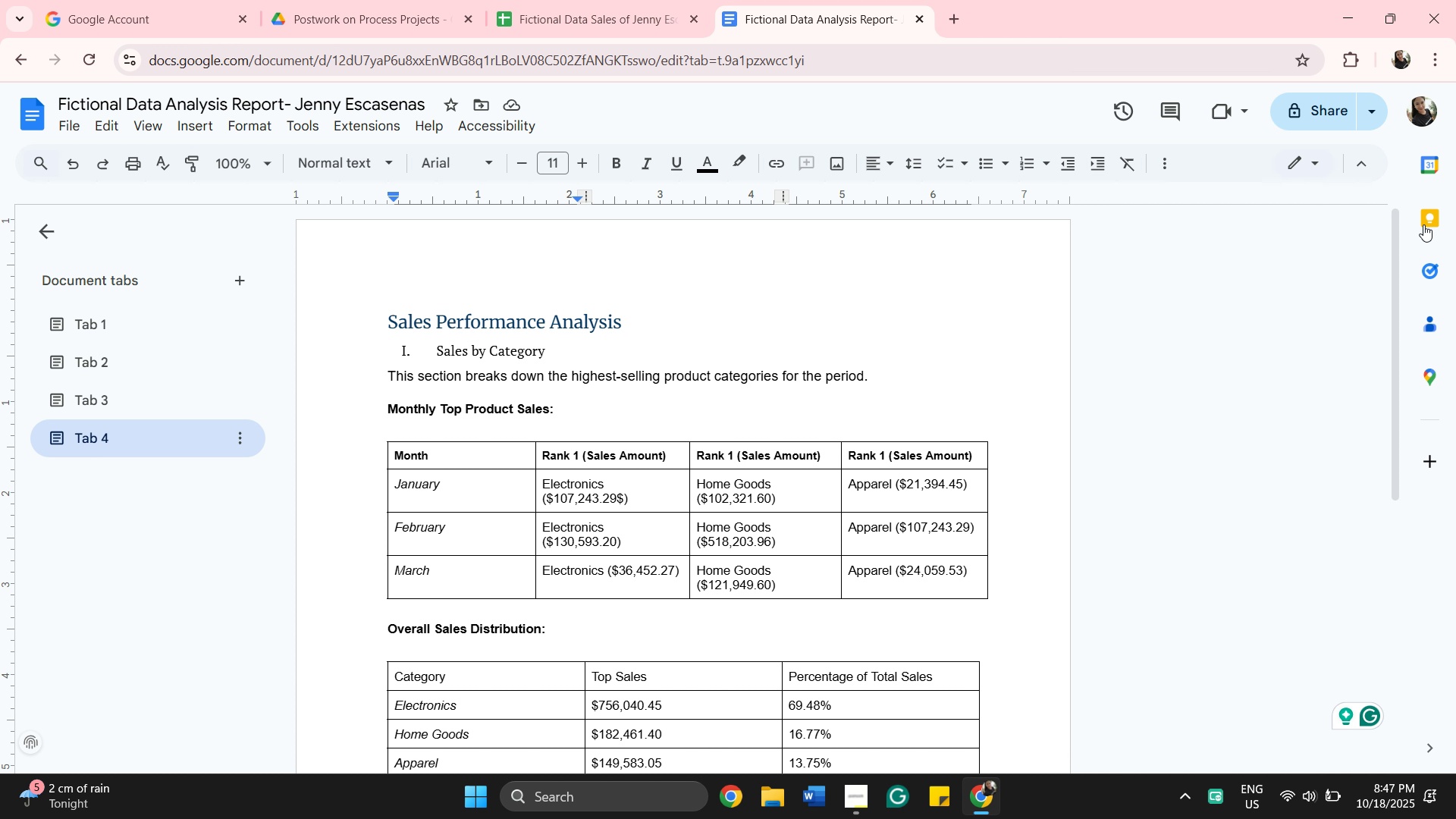 
mouse_move([1367, 112])
 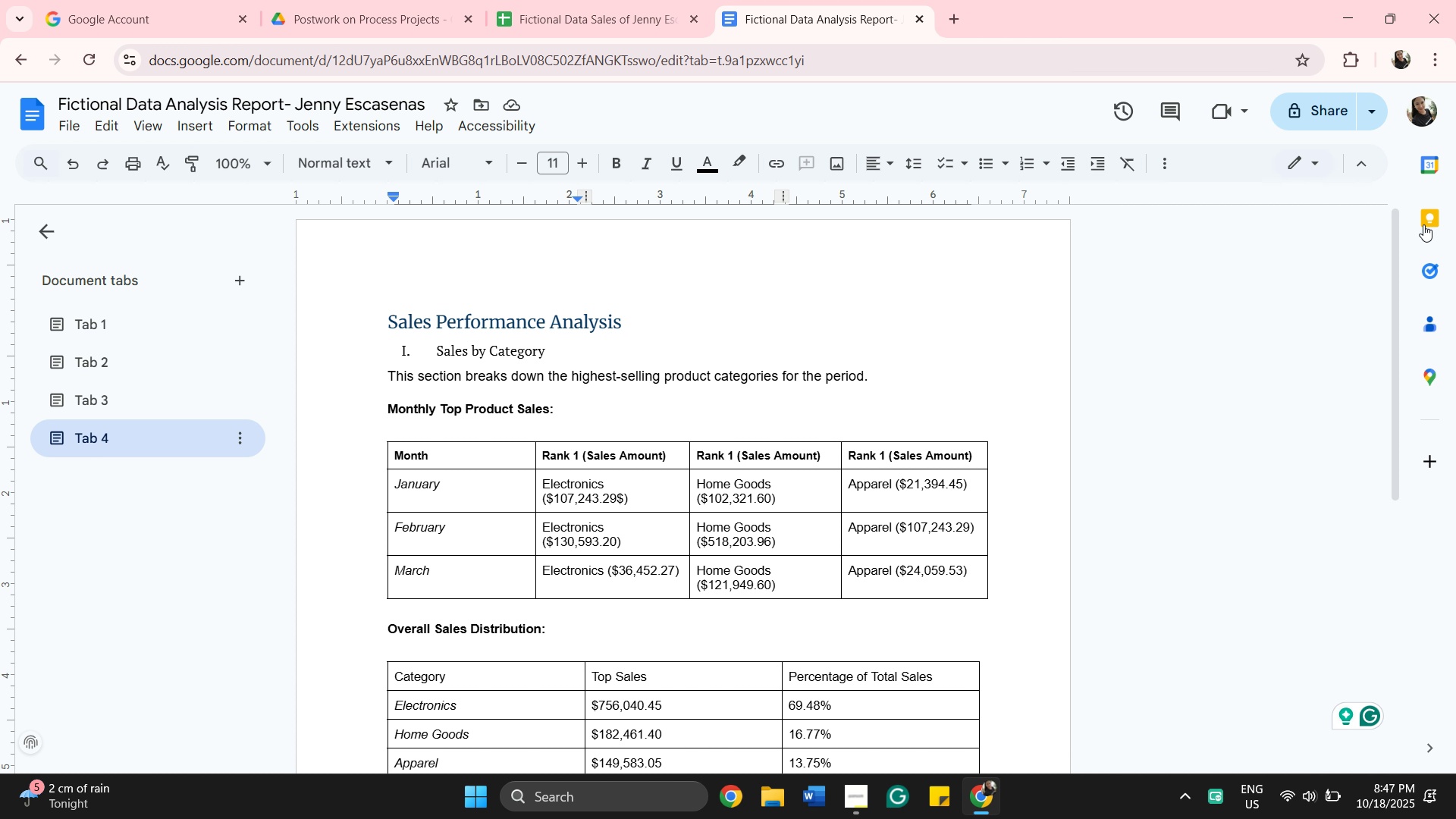 
scroll: coordinate [1082, 378], scroll_direction: up, amount: 1.0
 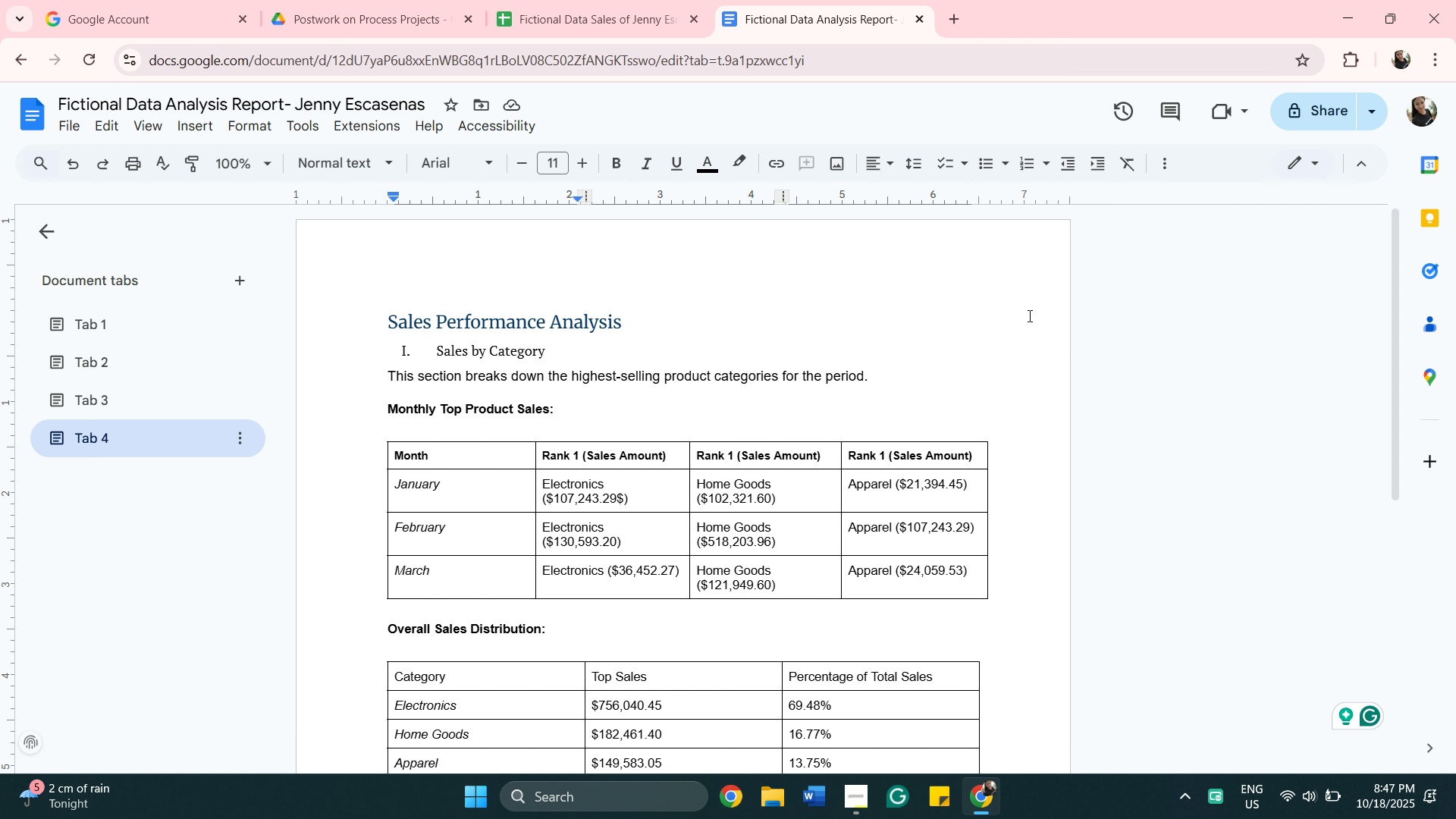 
scroll: coordinate [1034, 237], scroll_direction: down, amount: 5.0
 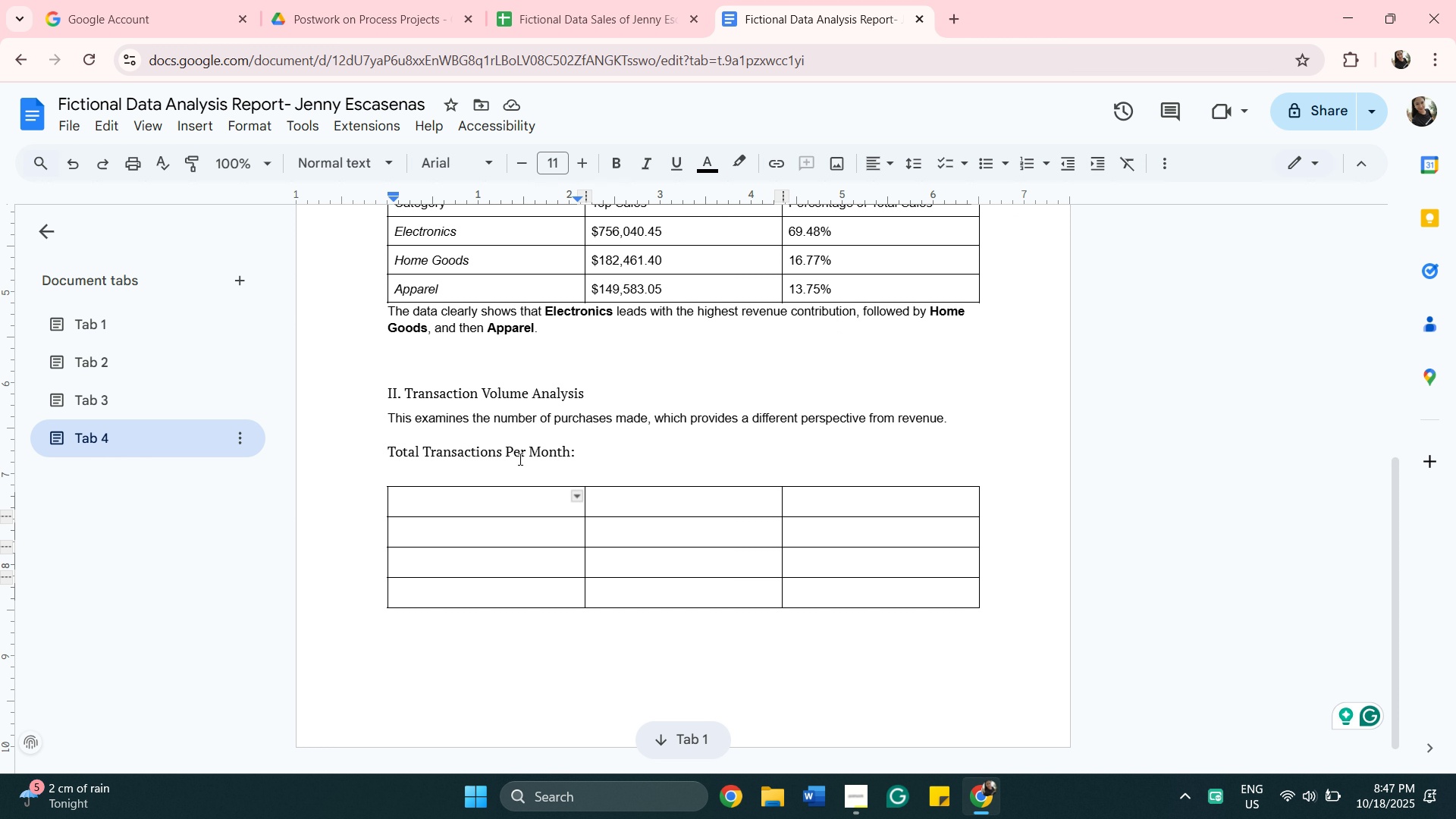 
wait(9.6)
 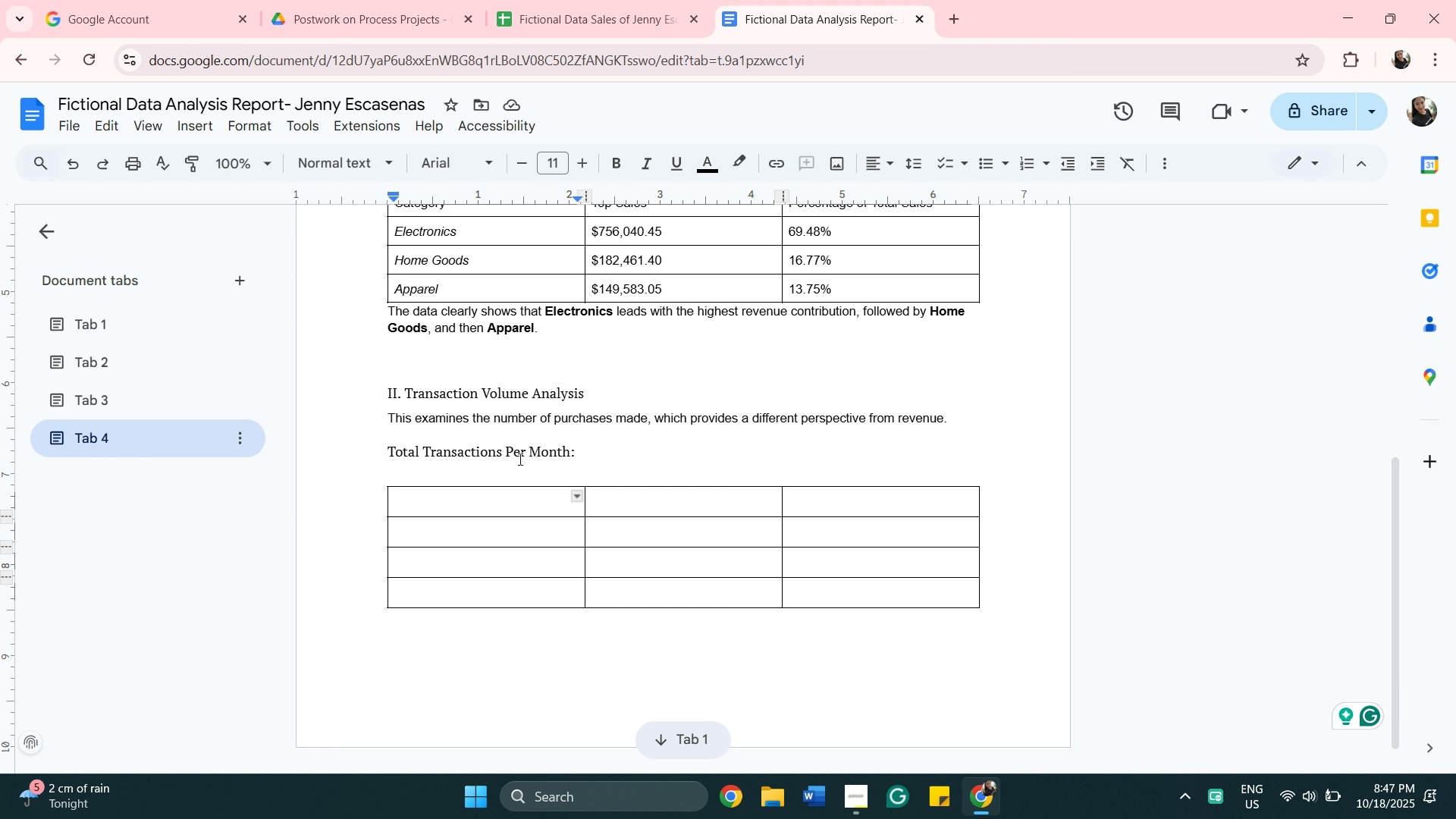 
left_click([174, 366])
 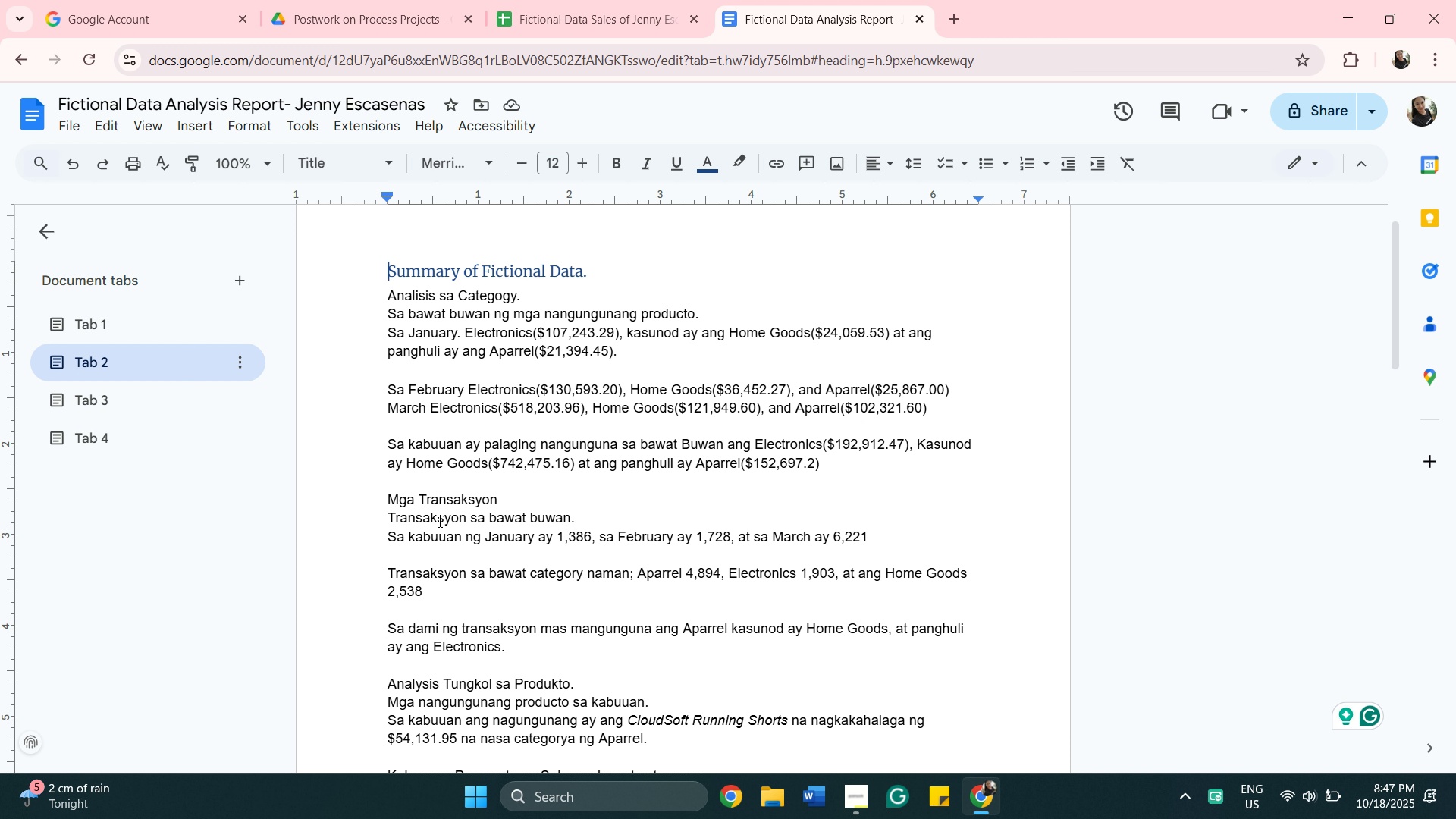 
wait(9.34)
 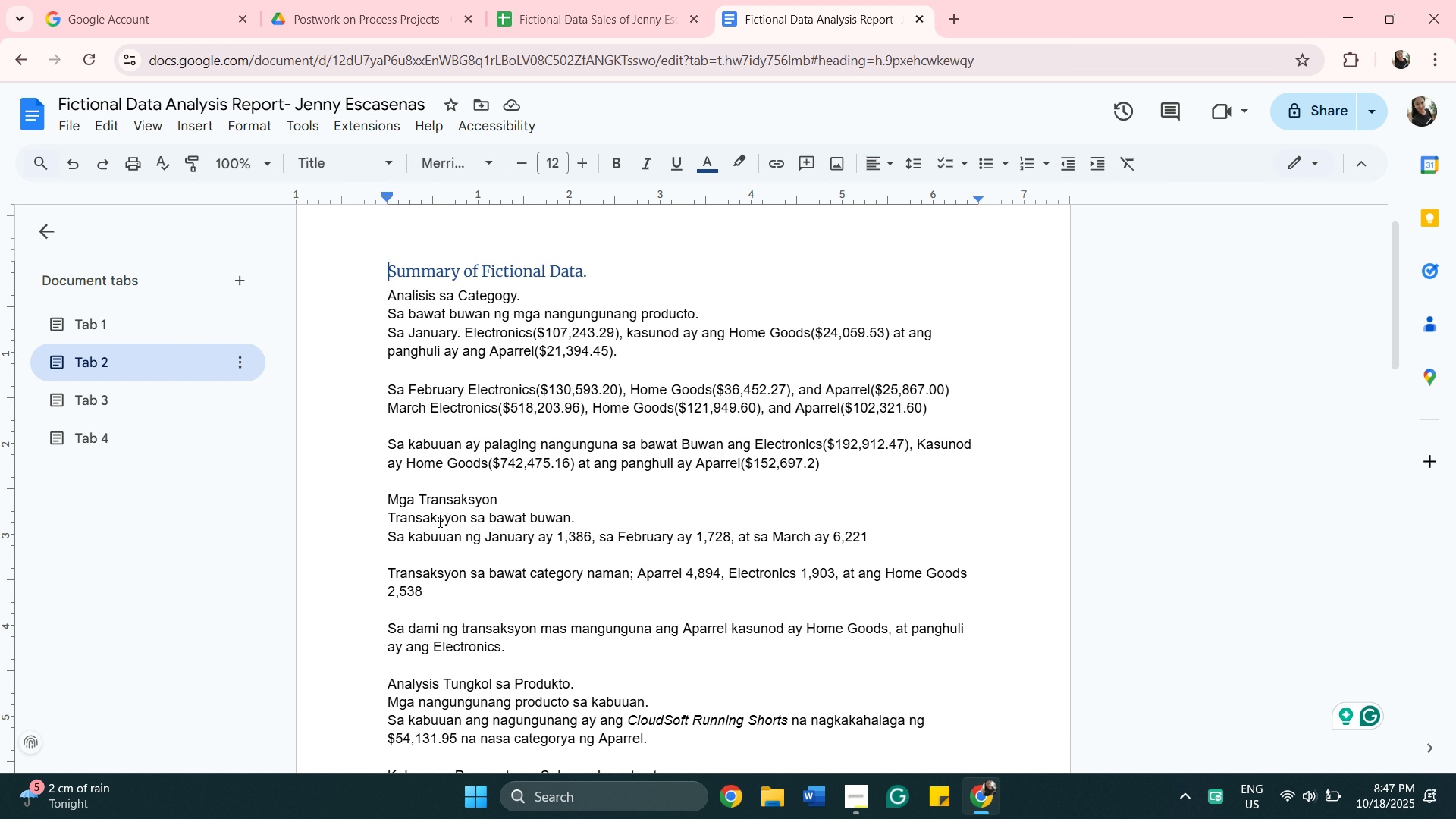 
scroll: coordinate [803, 581], scroll_direction: down, amount: 1.0
 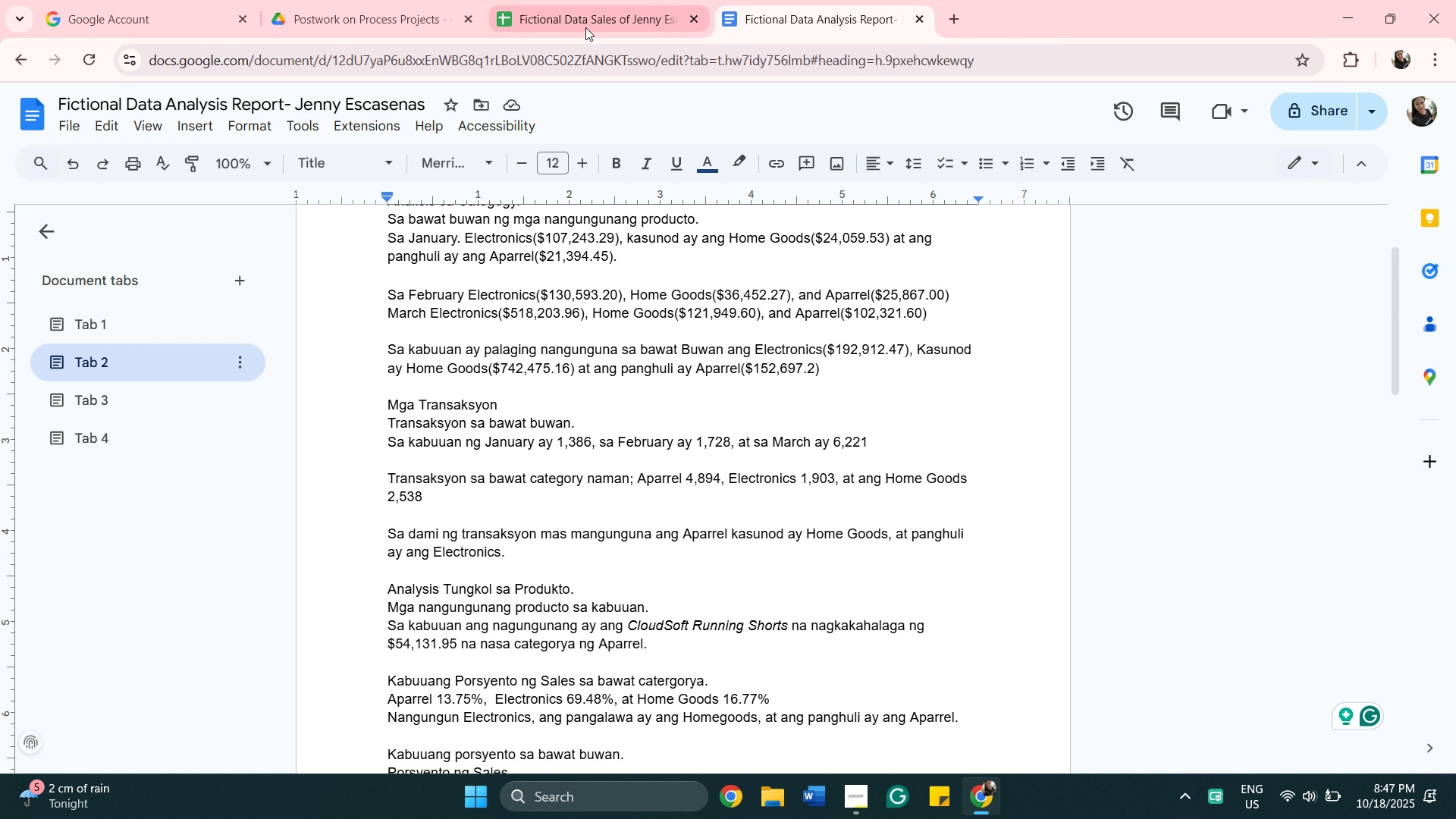 
wait(7.34)
 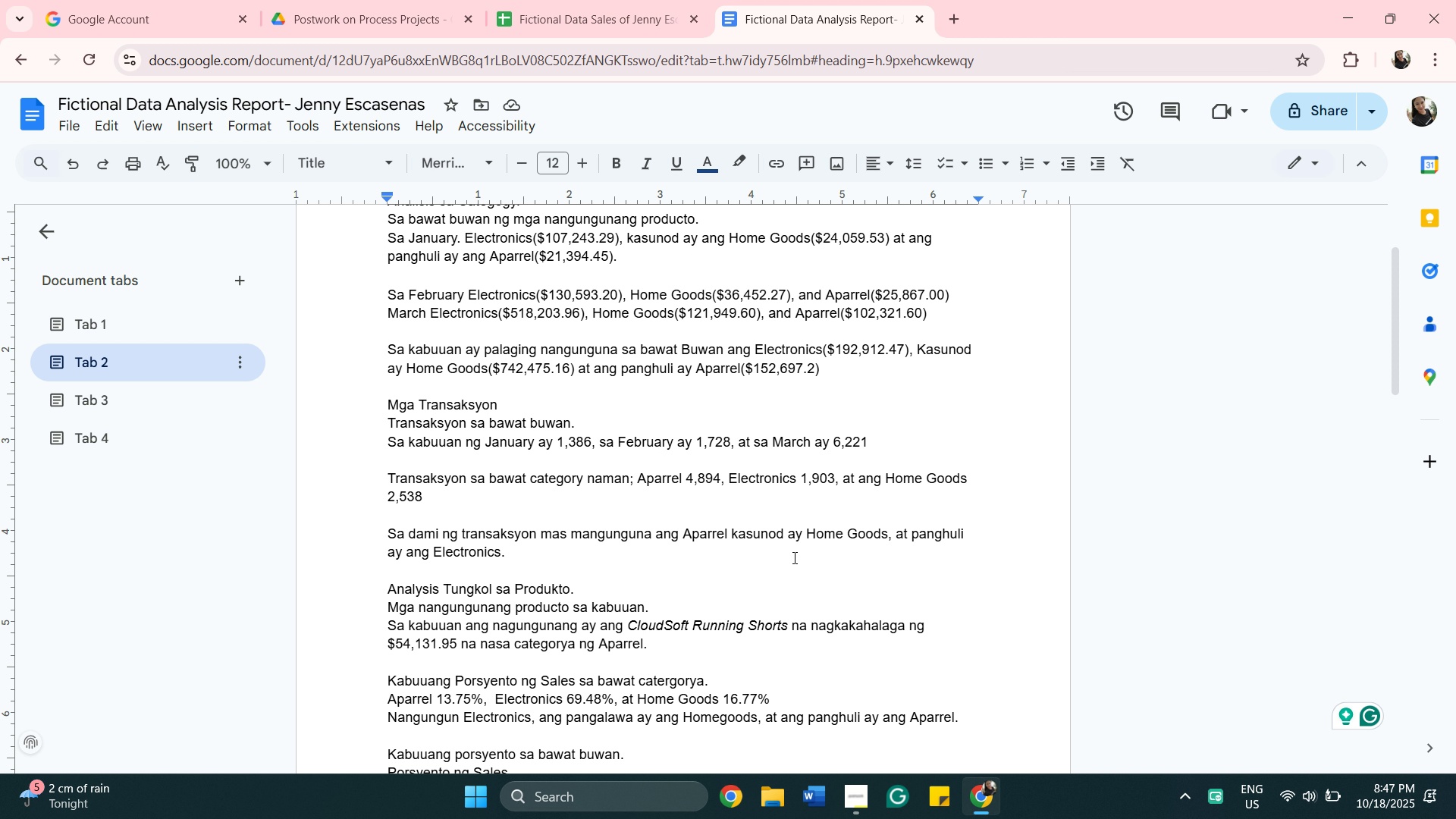 
left_click([151, 403])
 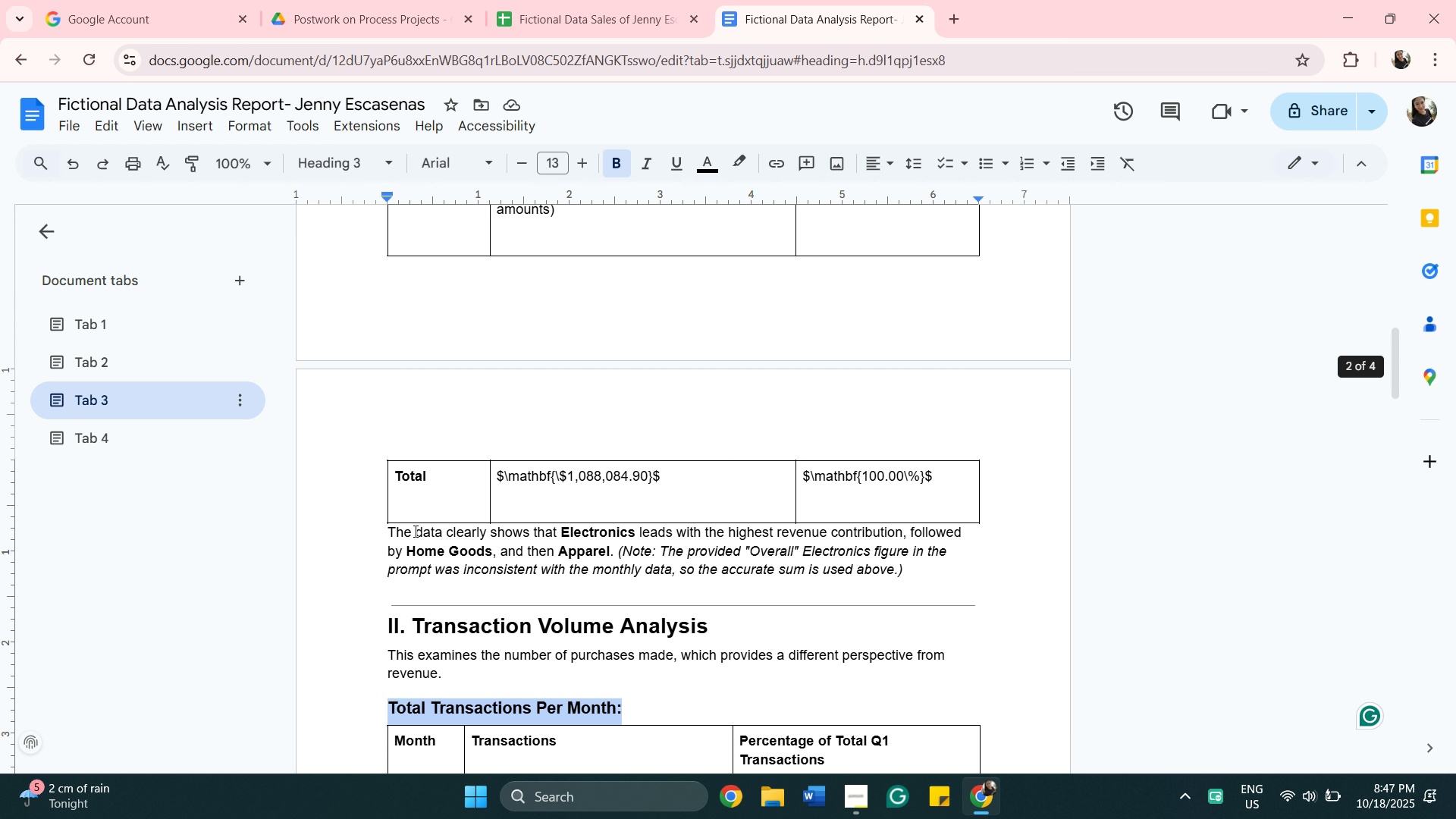 
scroll: coordinate [528, 604], scroll_direction: down, amount: 5.0
 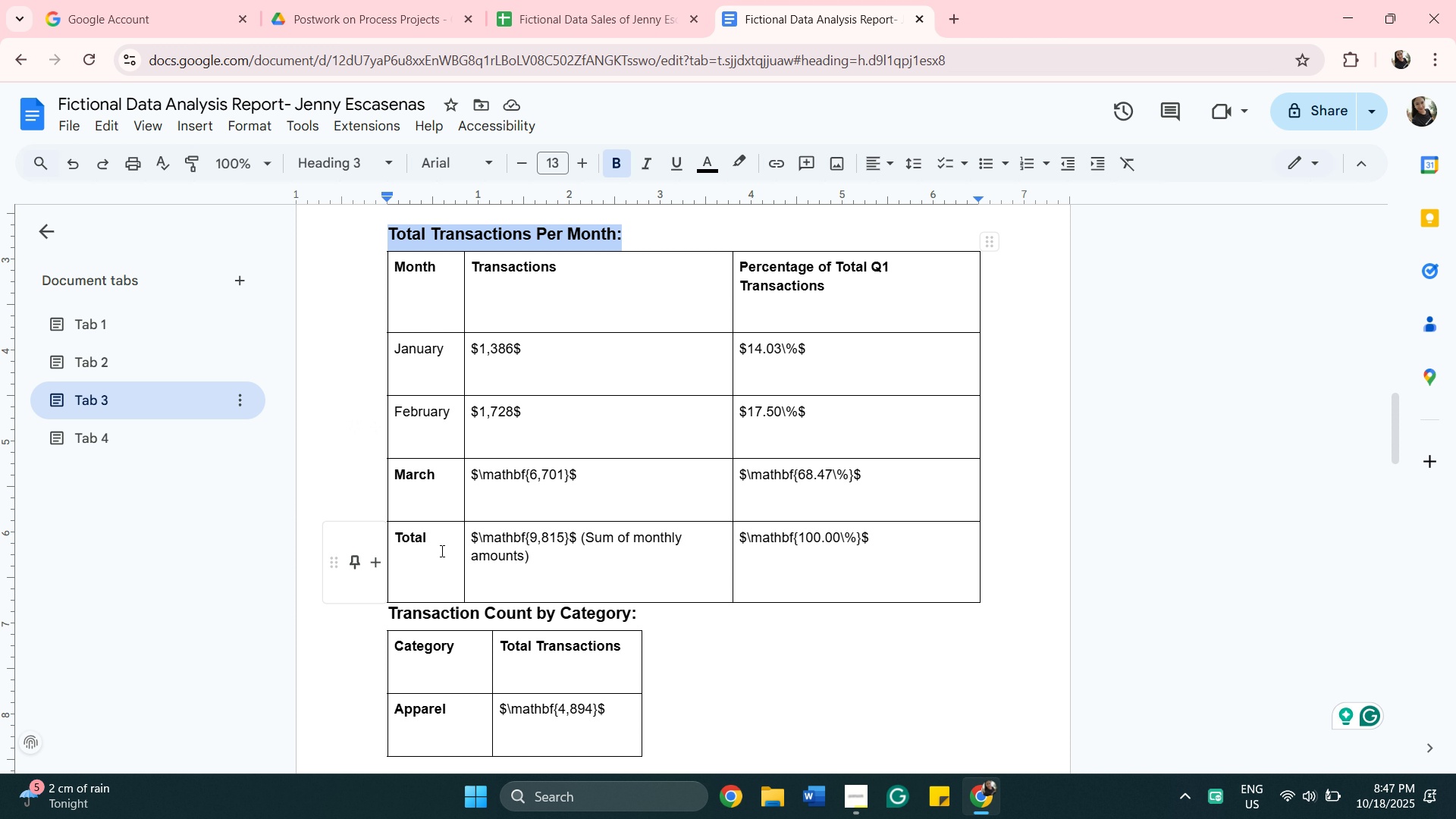 
wait(9.76)
 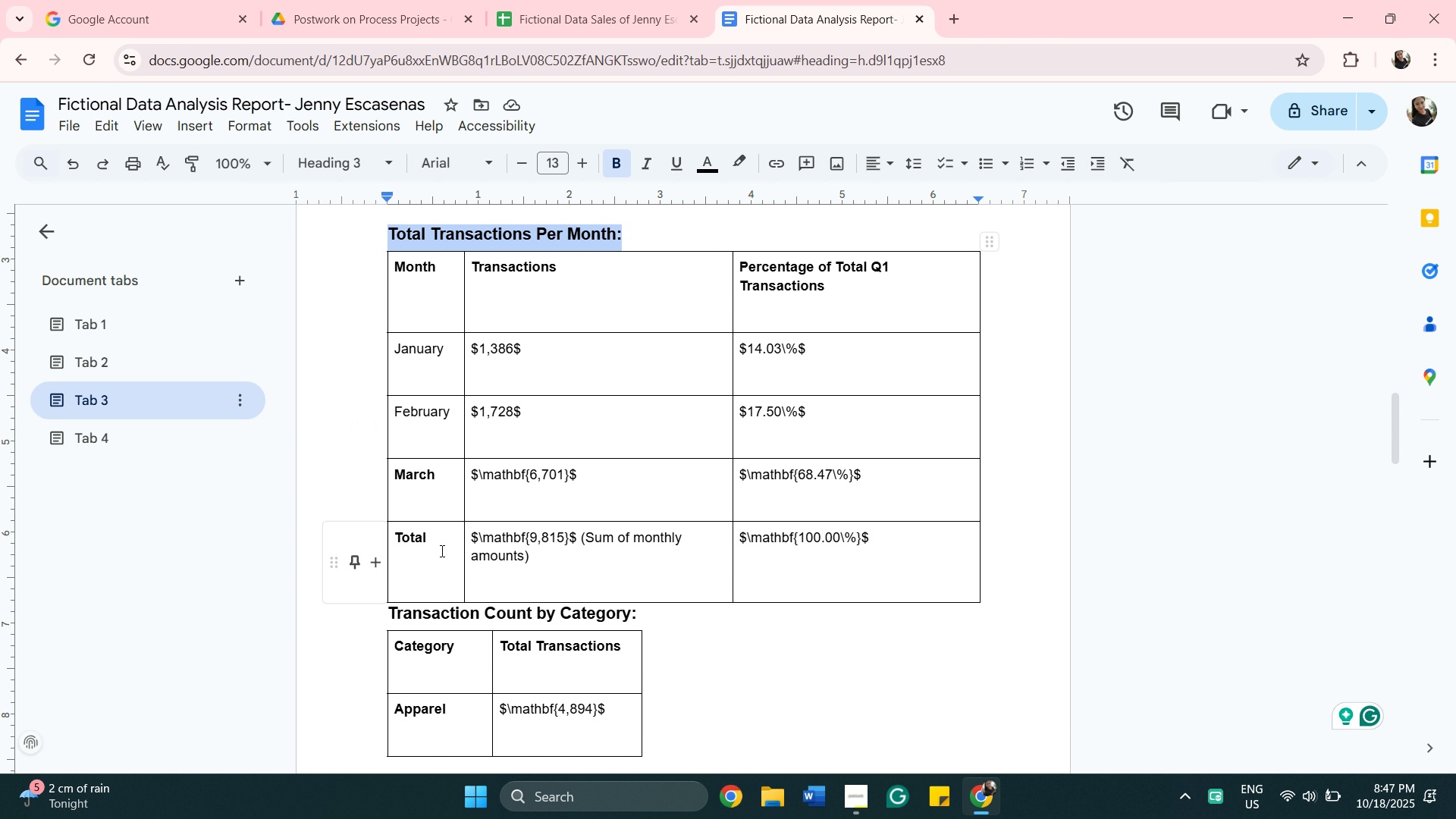 
left_click([209, 435])
 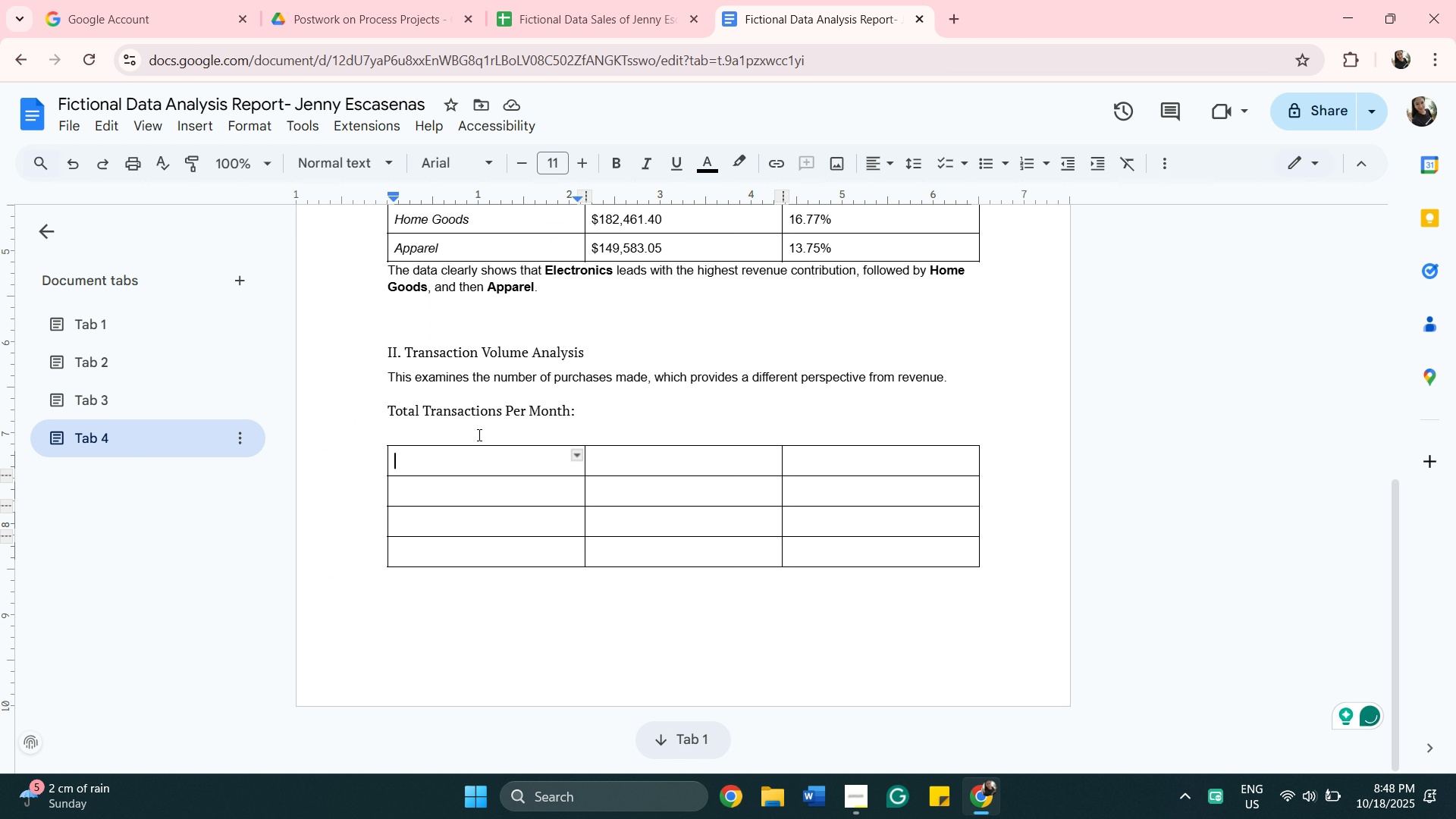 
type(MOnth)
key(Backspace)
key(Backspace)
key(Backspace)
key(Backspace)
type(onth)
 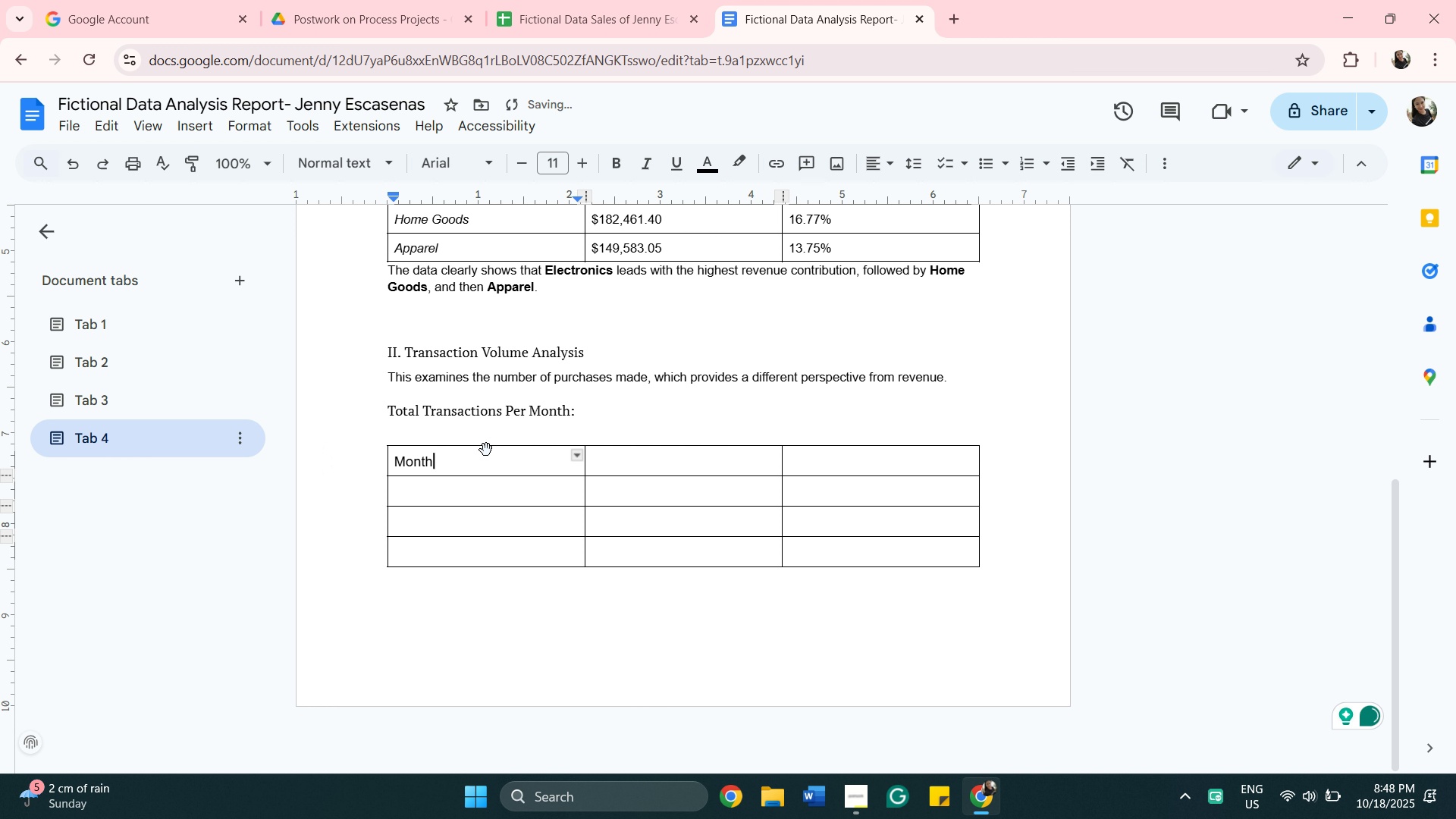 
key(Enter)
 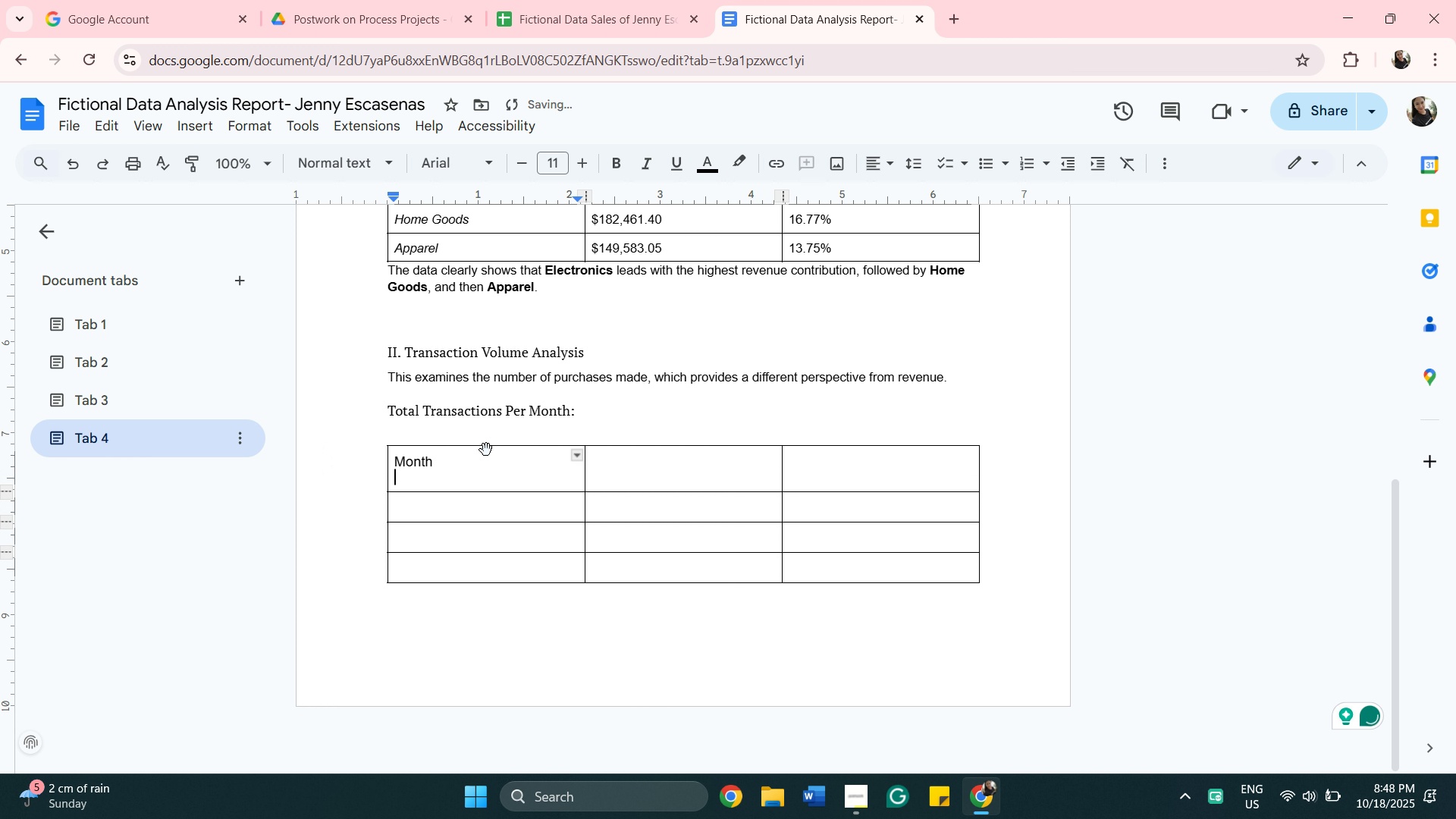 
key(Backspace)
 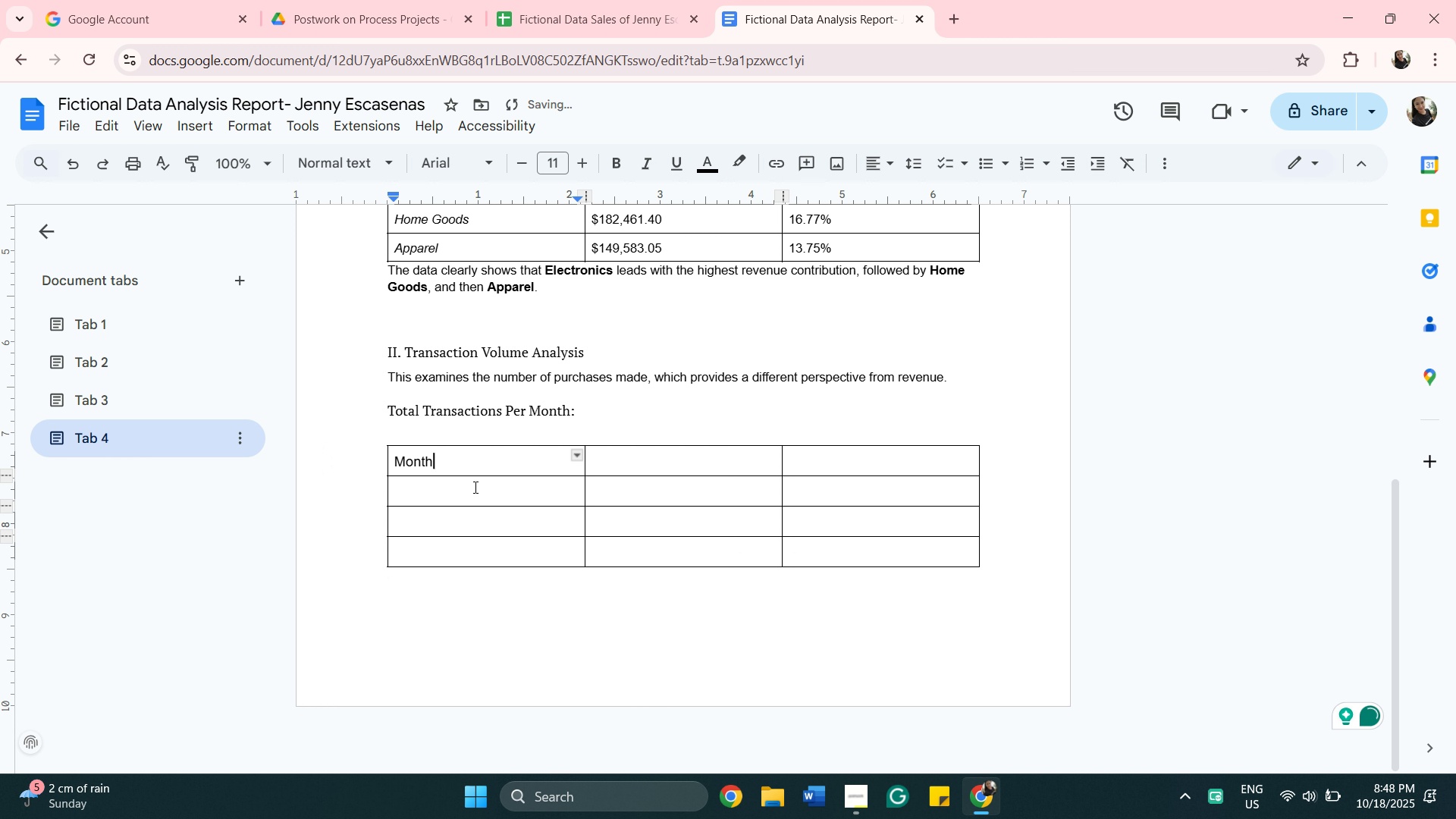 
left_click([475, 488])
 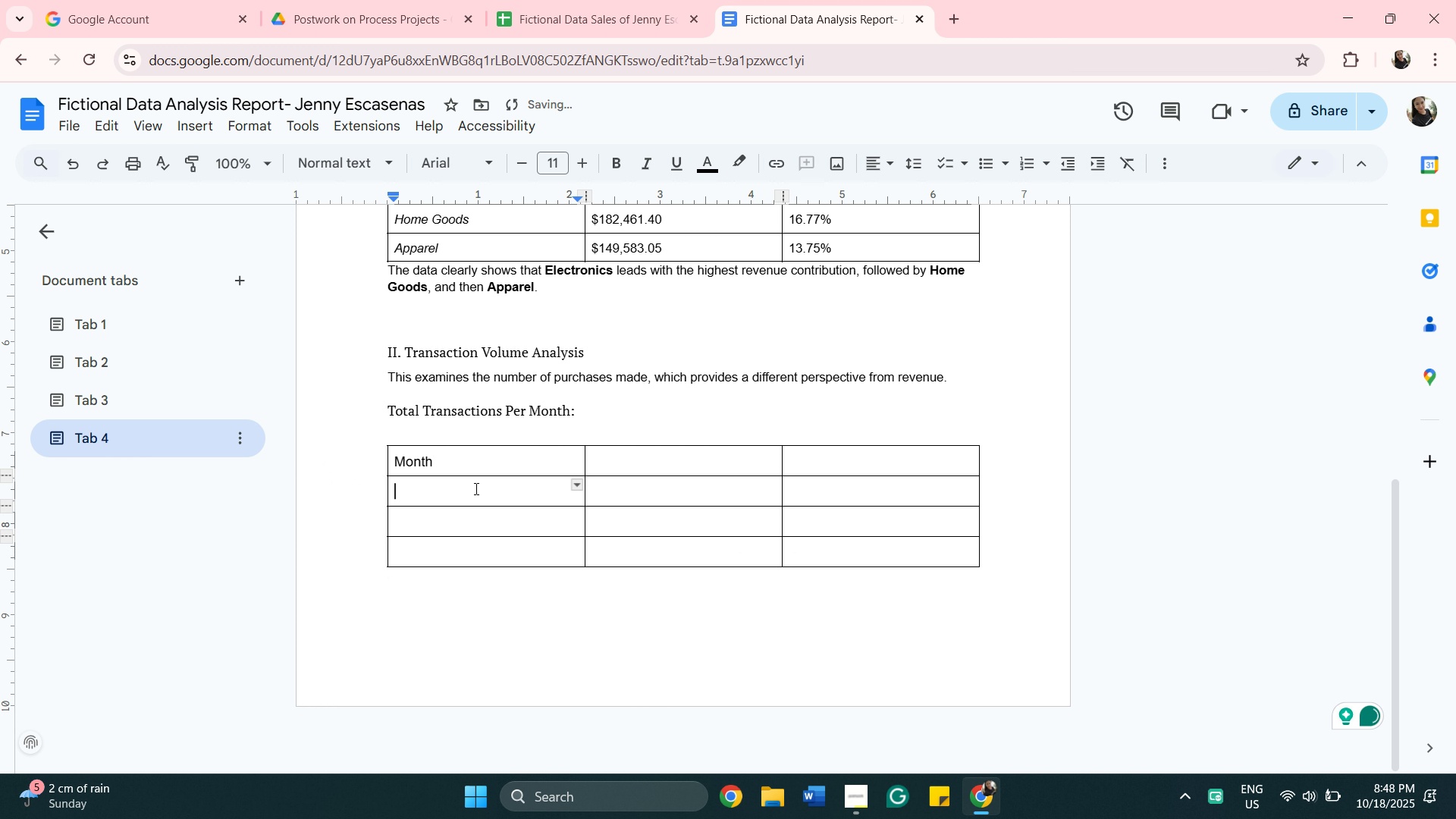 
type(January)
 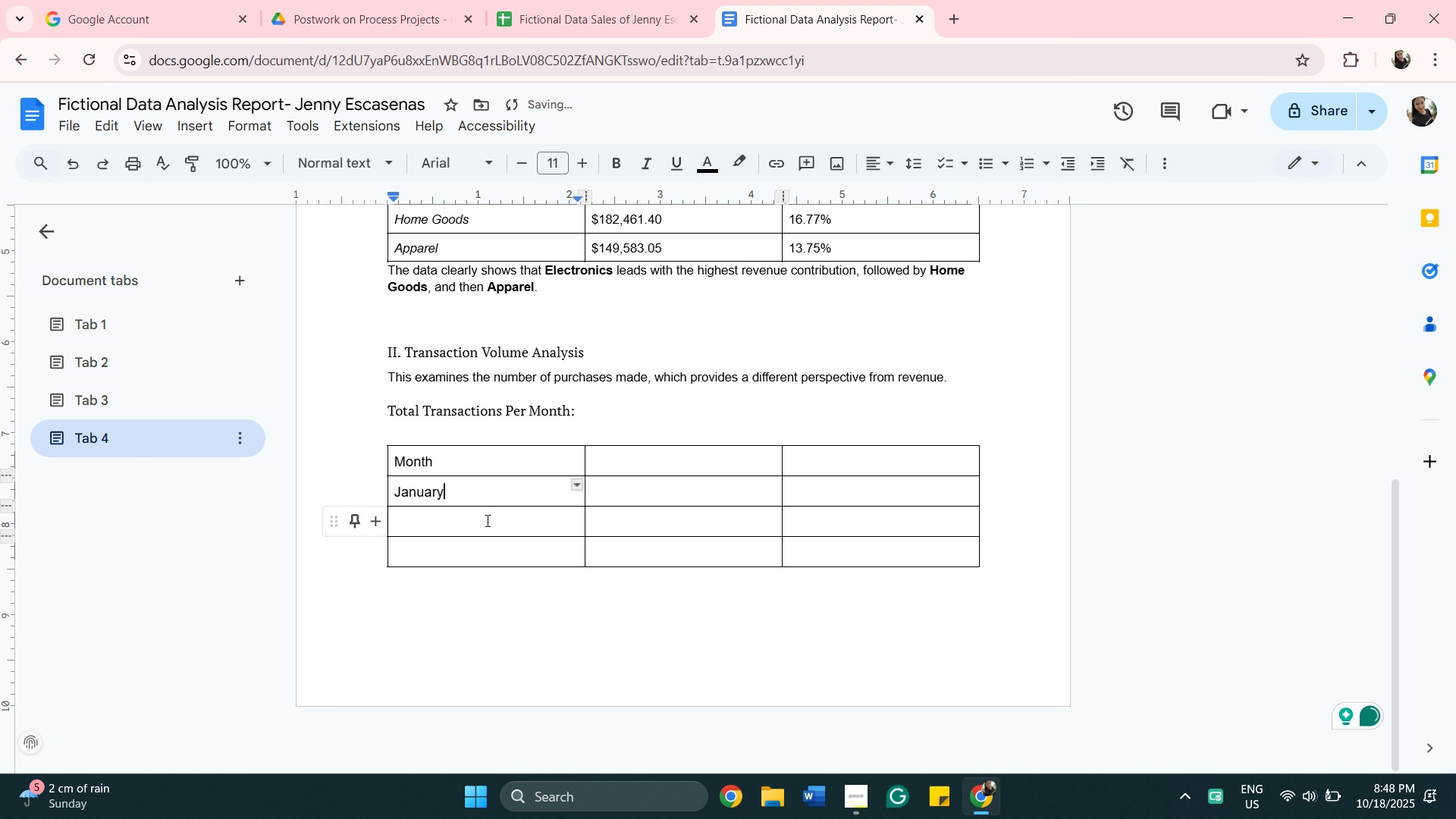 
left_click([488, 522])
 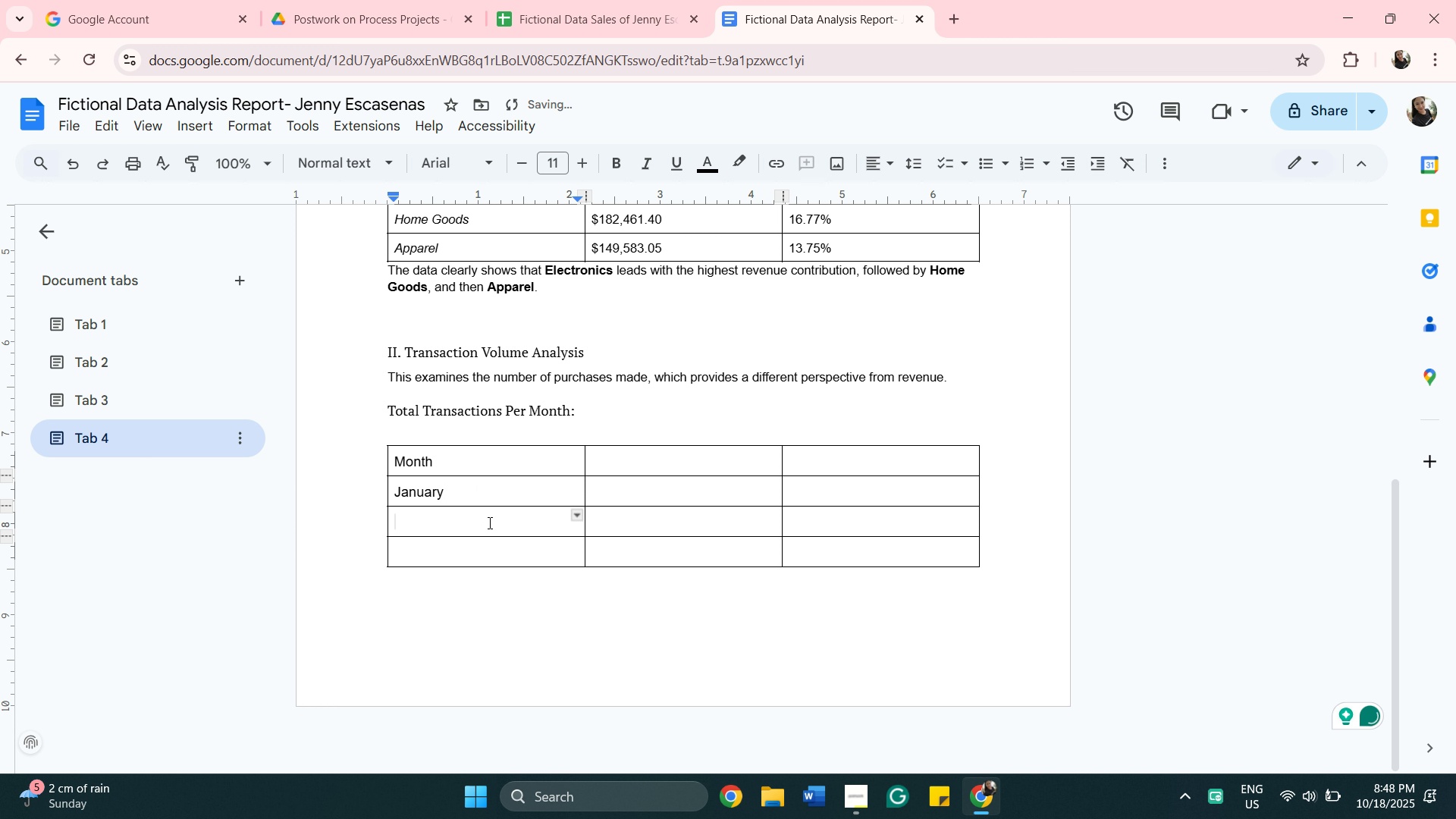 
type(February)
 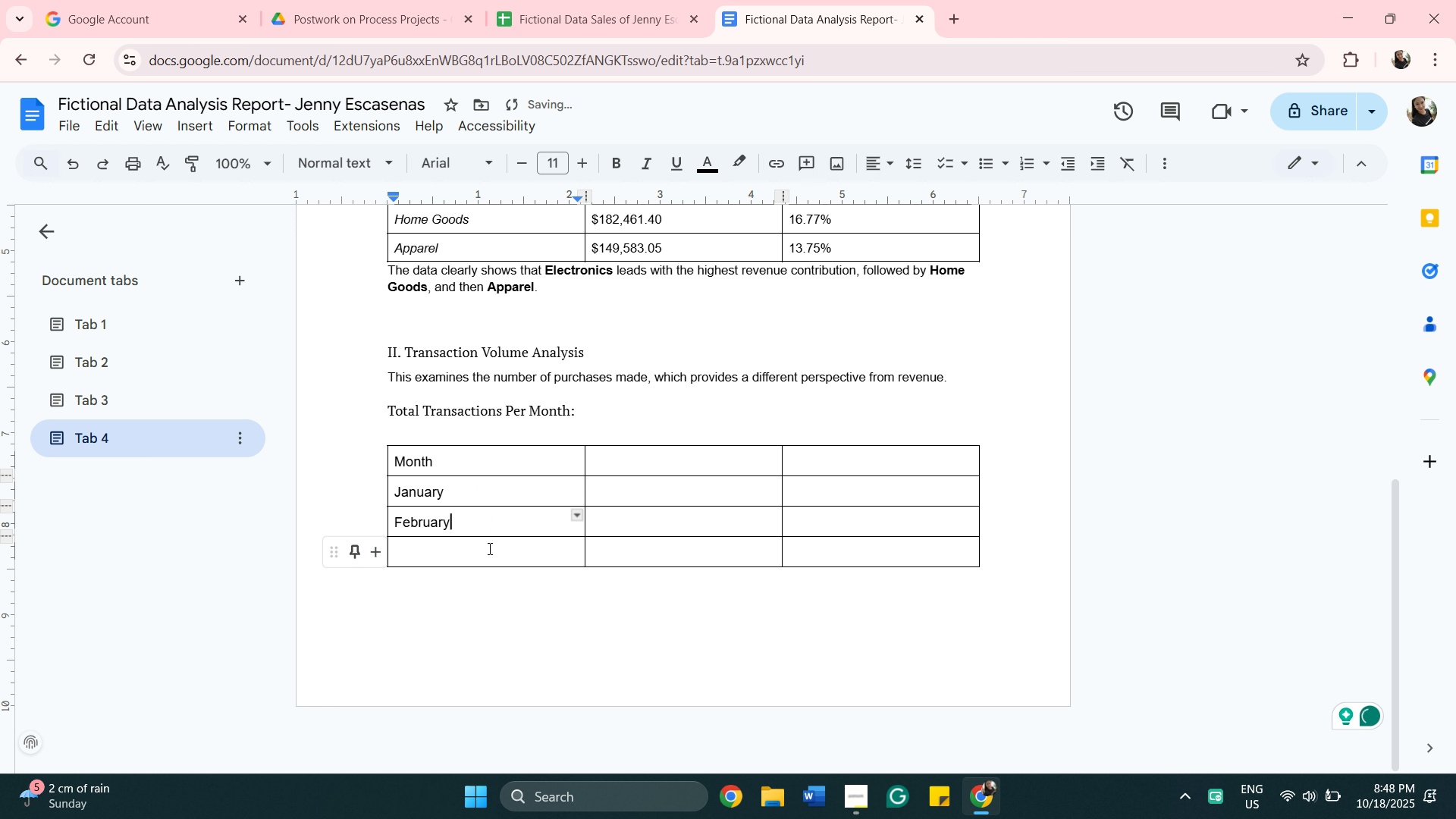 
left_click([491, 551])
 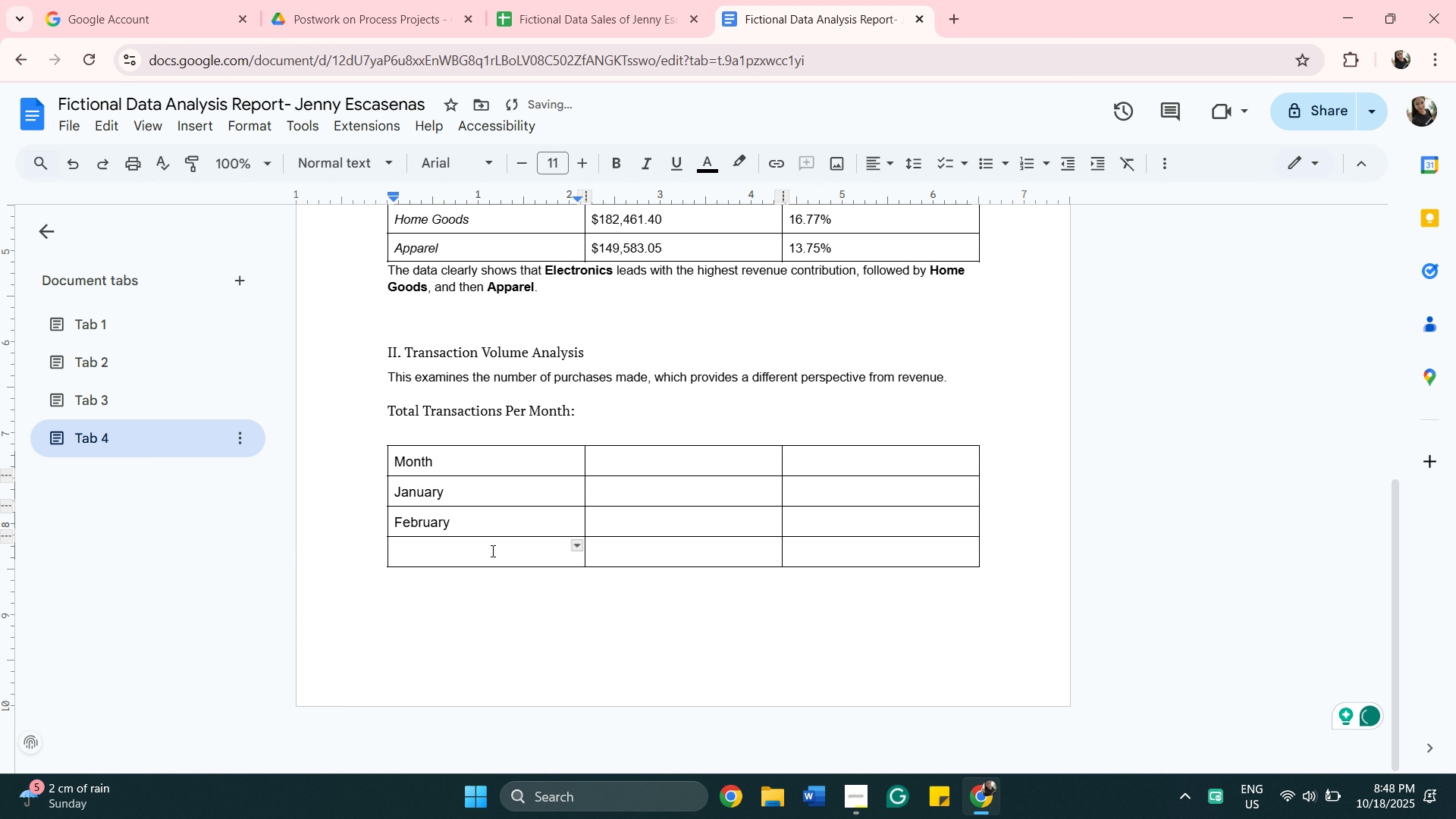 
type(March)
 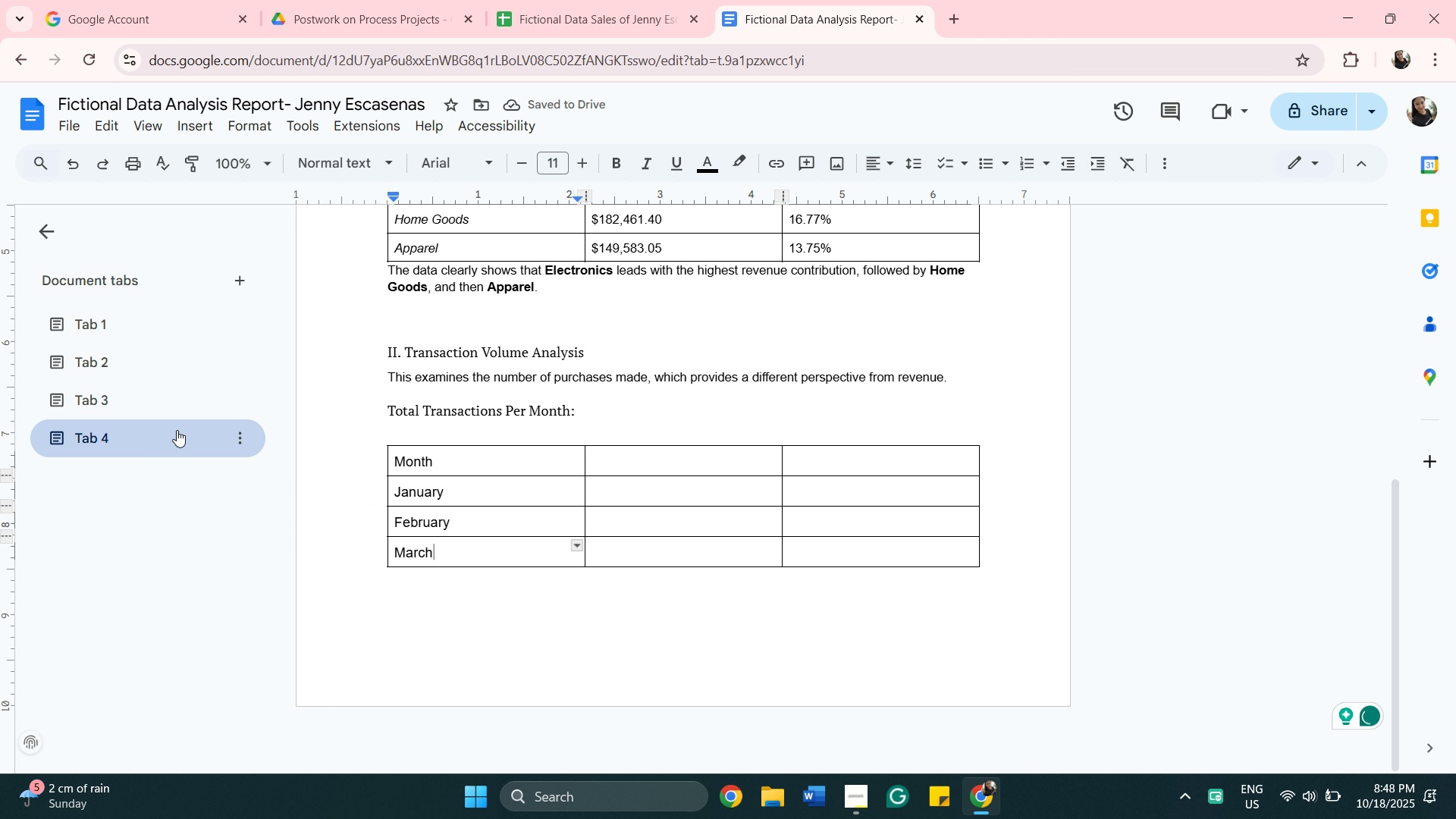 
wait(8.54)
 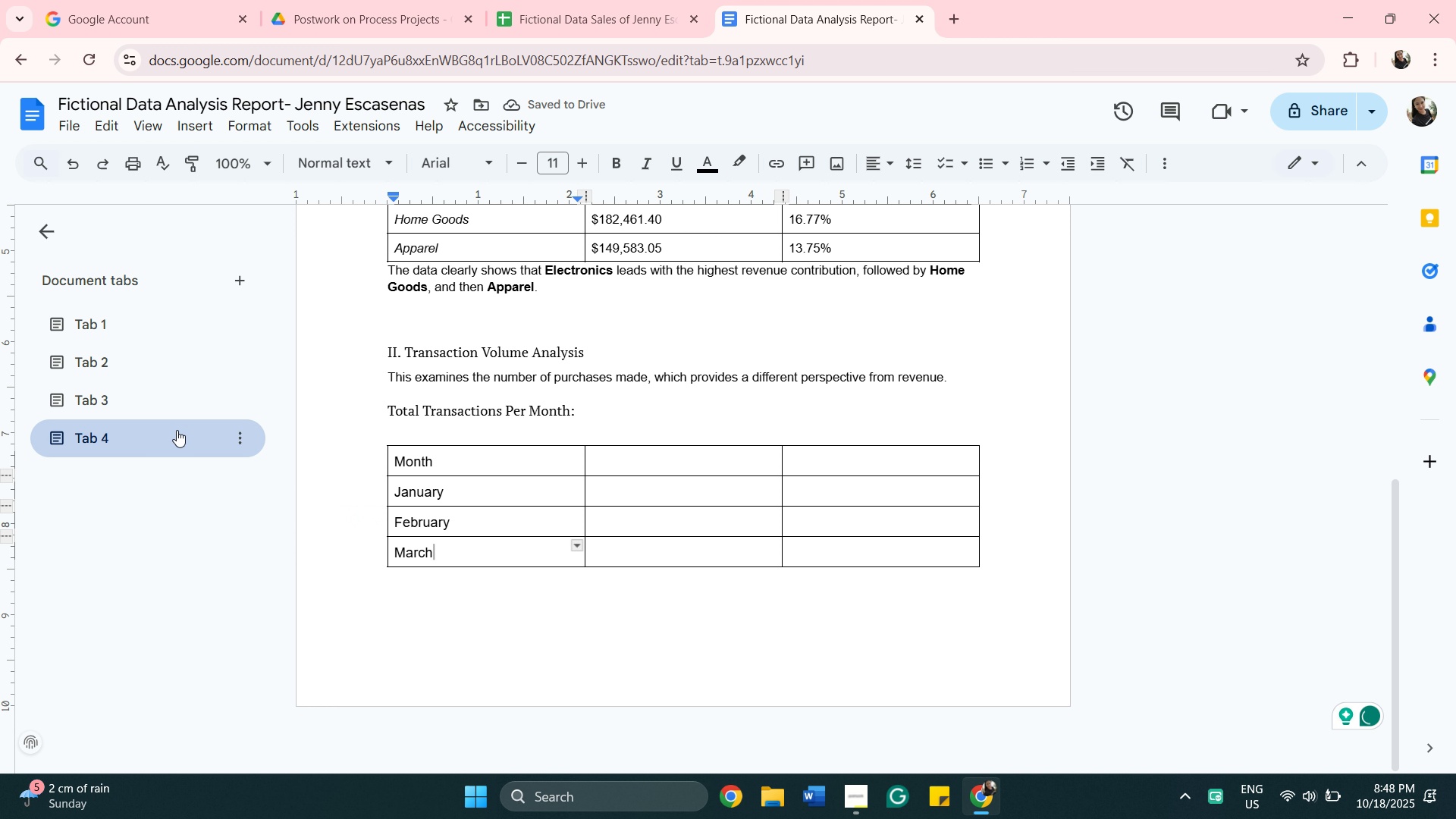 
left_click([992, 559])
 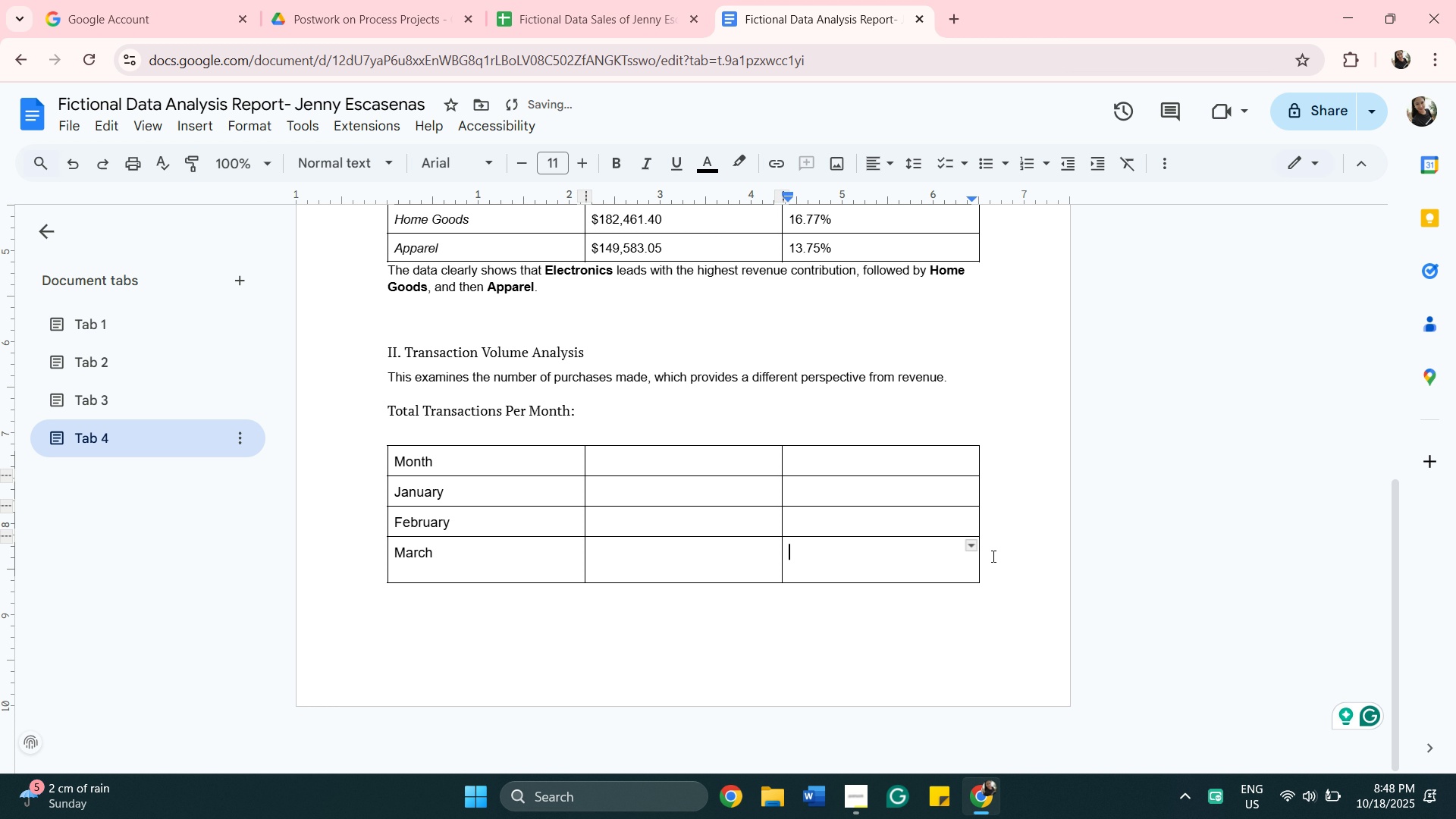 
key(Enter)
 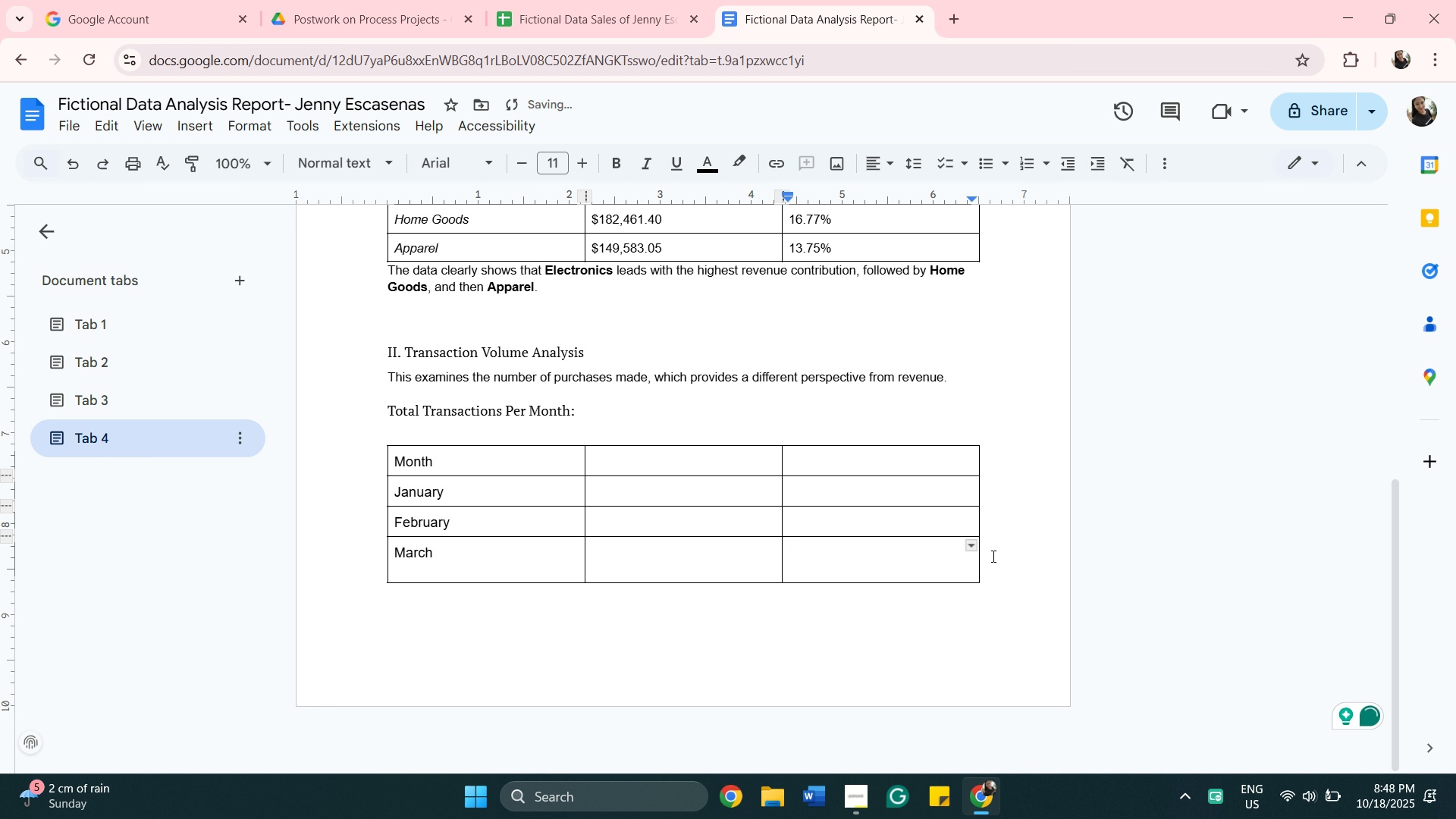 
key(Backspace)
 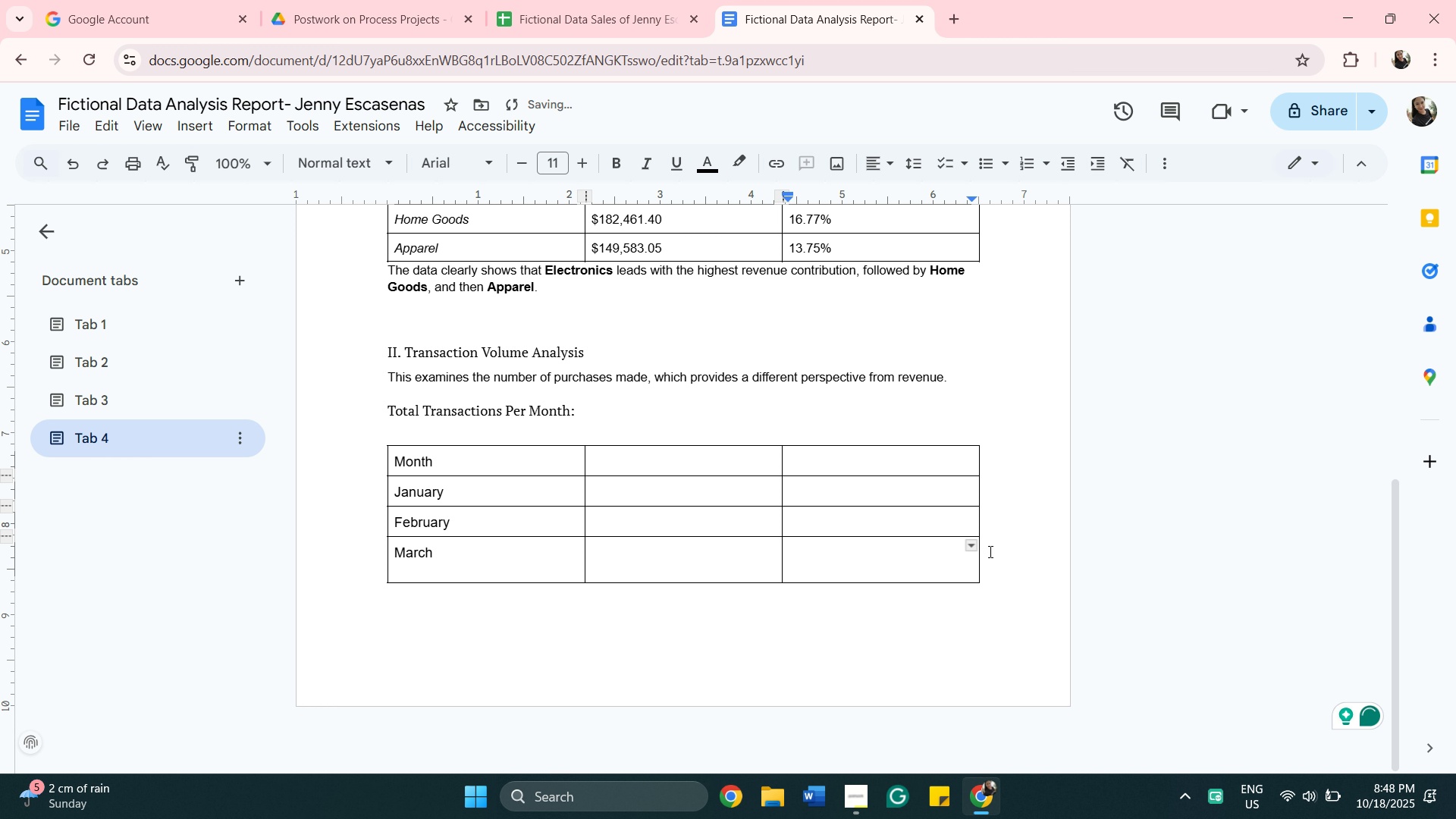 
double_click([988, 551])
 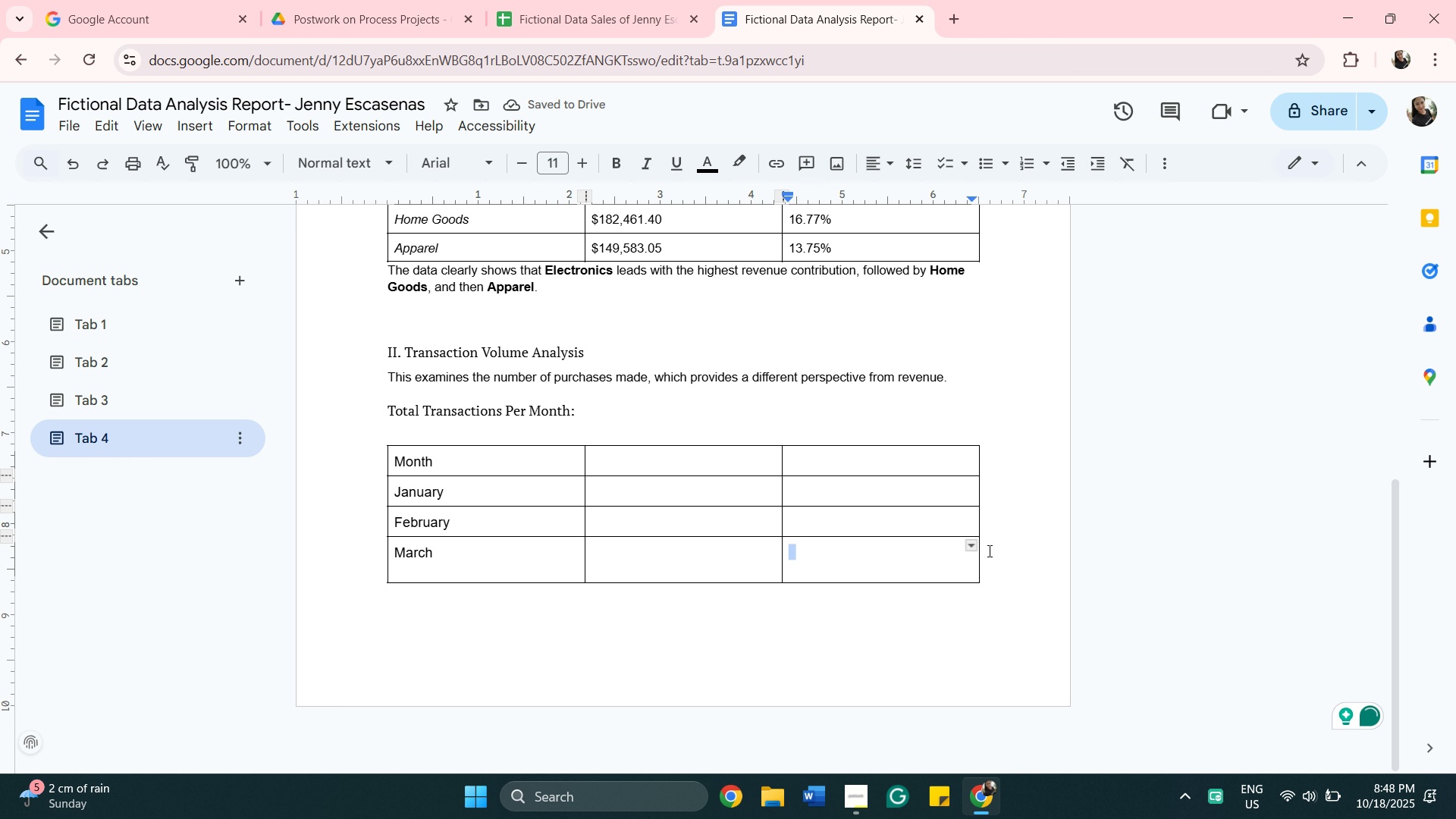 
left_click([1002, 583])
 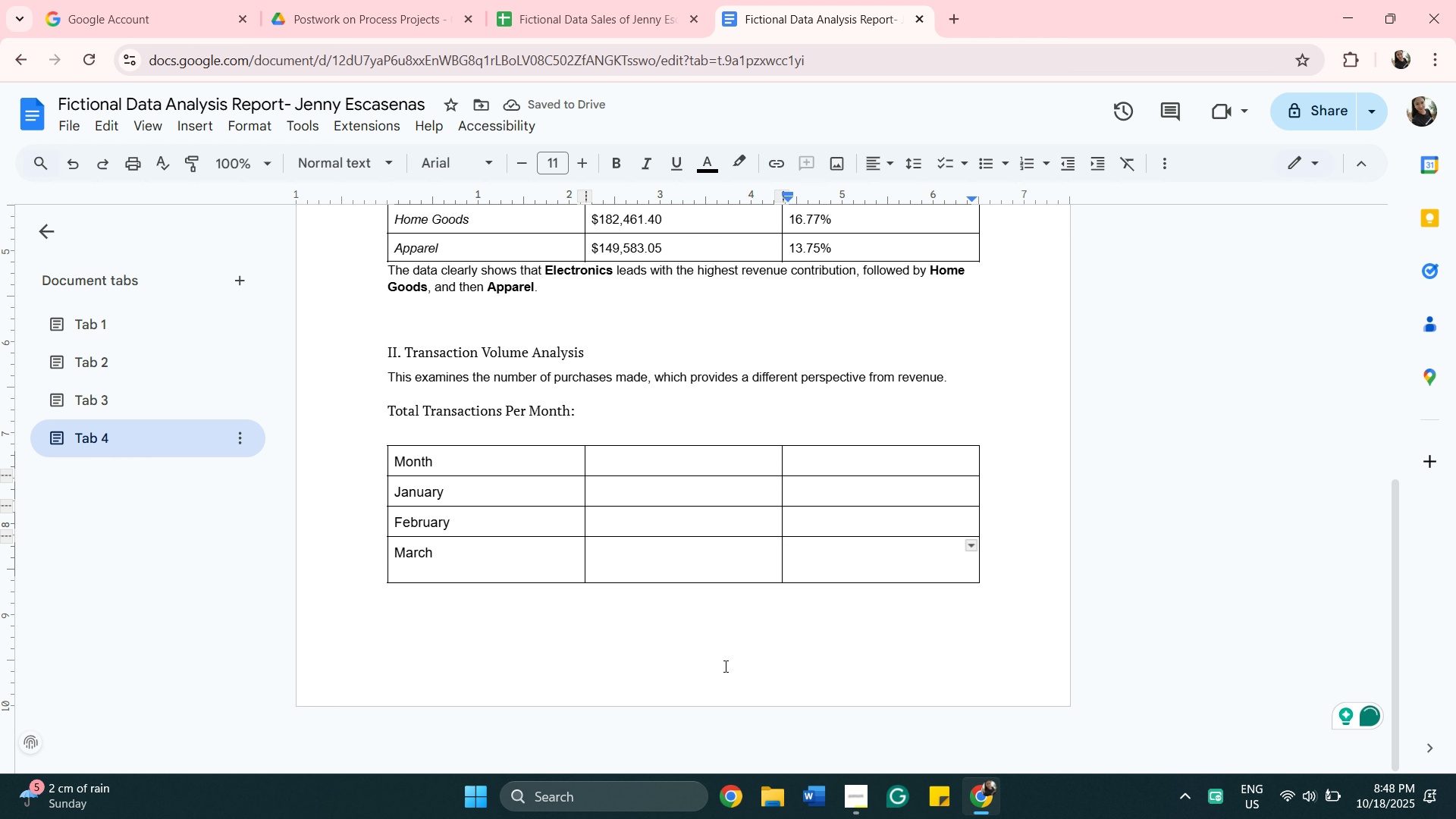 
key(Backspace)
 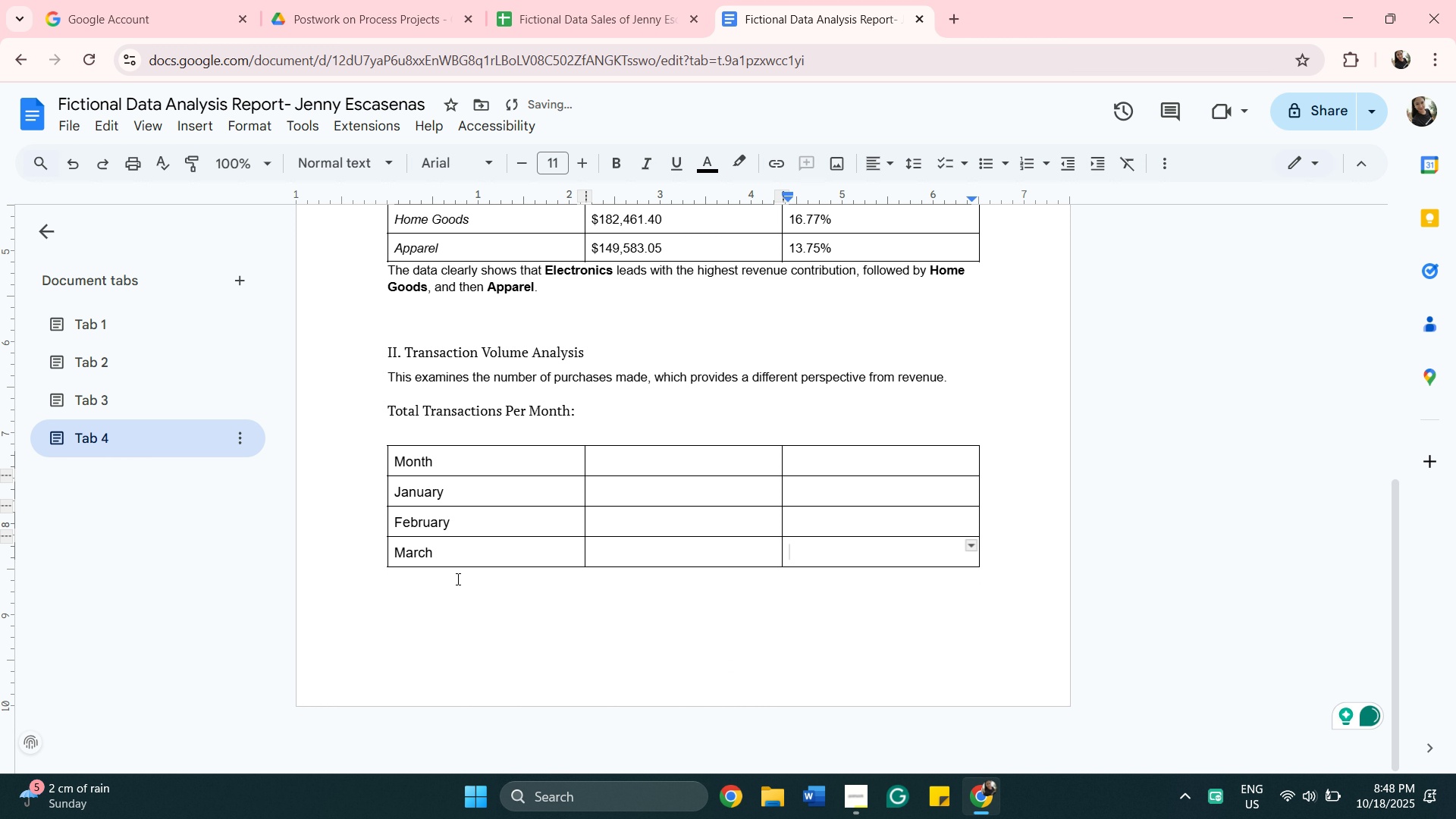 
right_click([461, 566])
 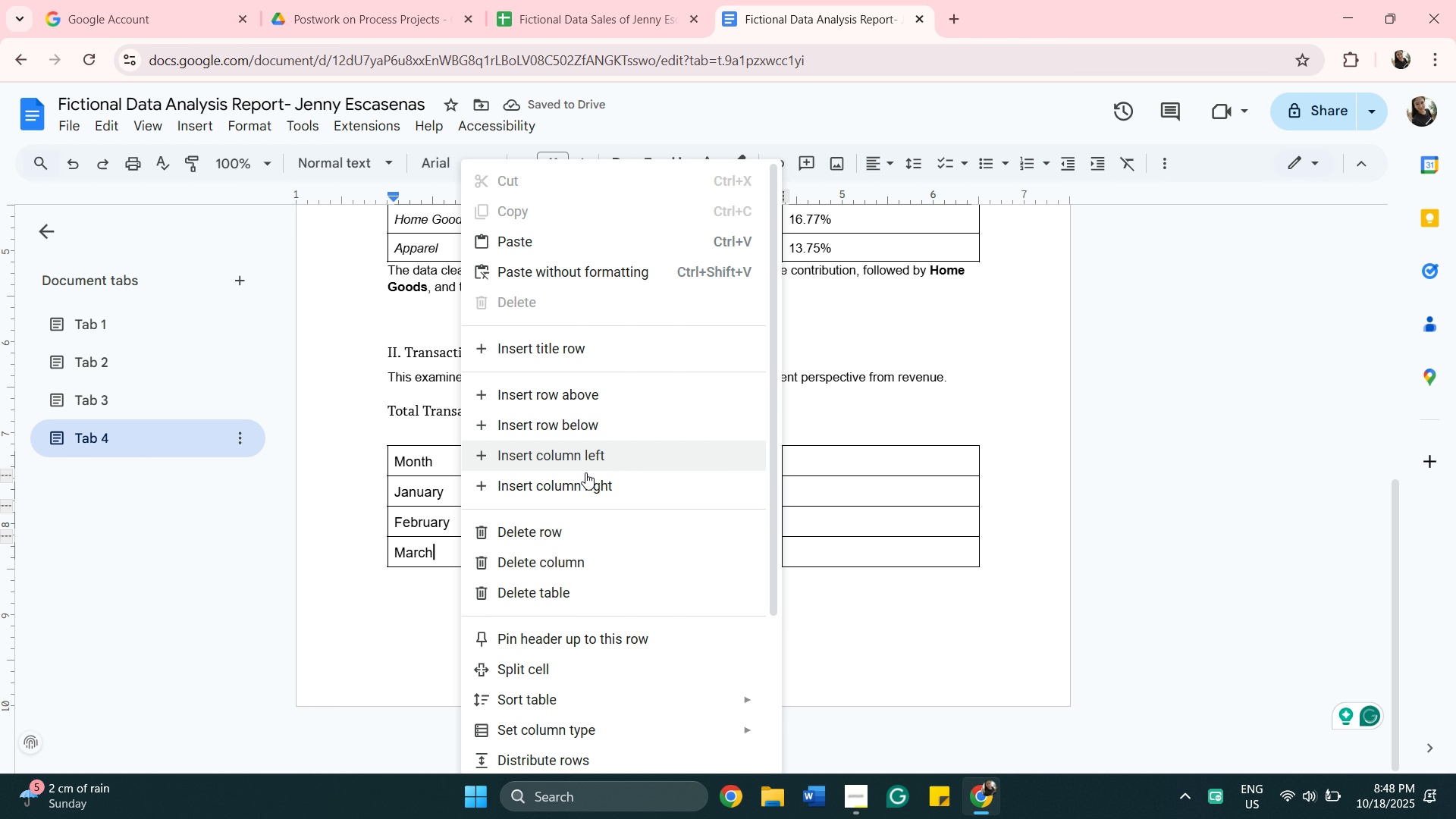 
mouse_move([556, 428])
 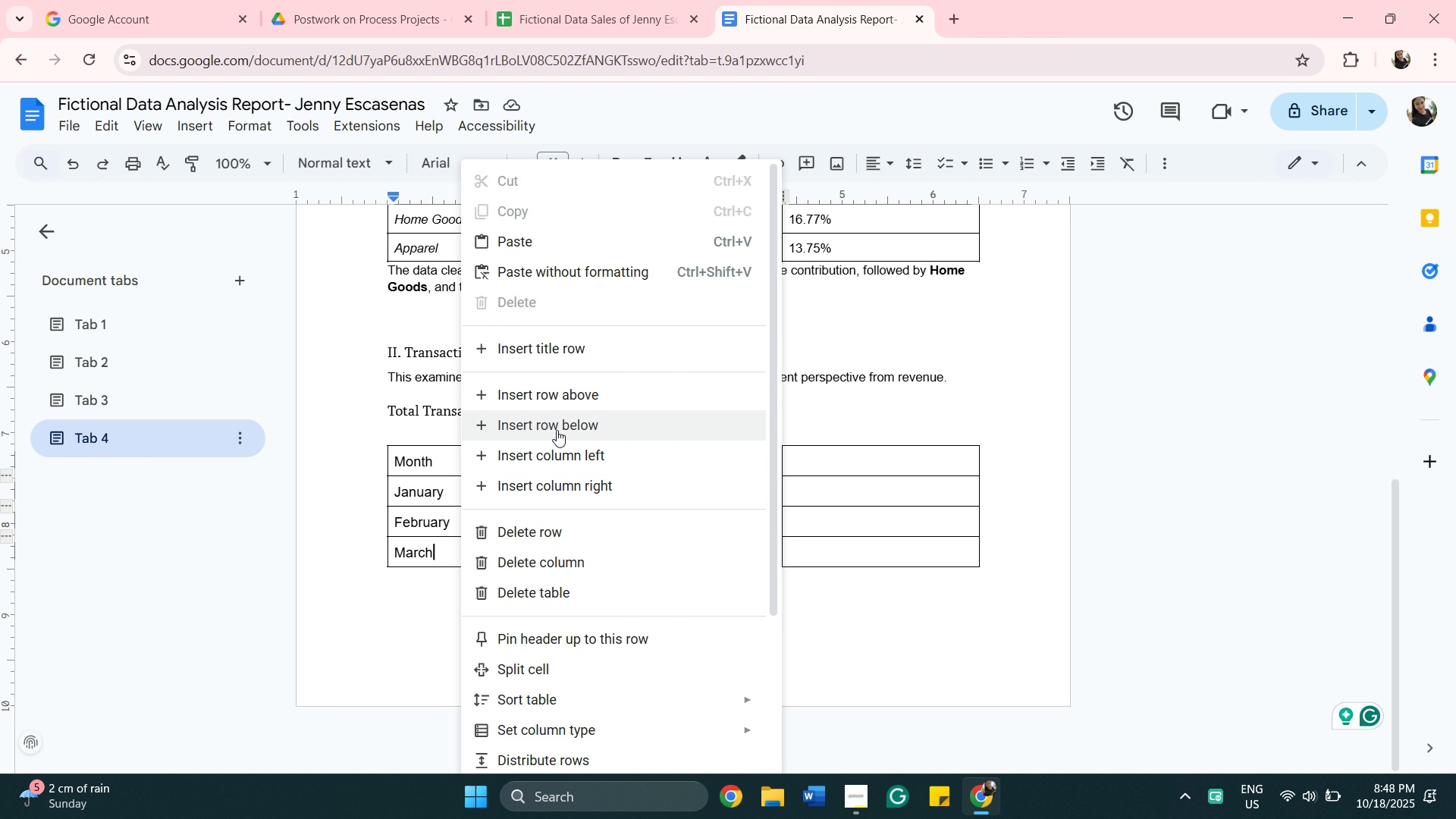 
left_click([557, 430])
 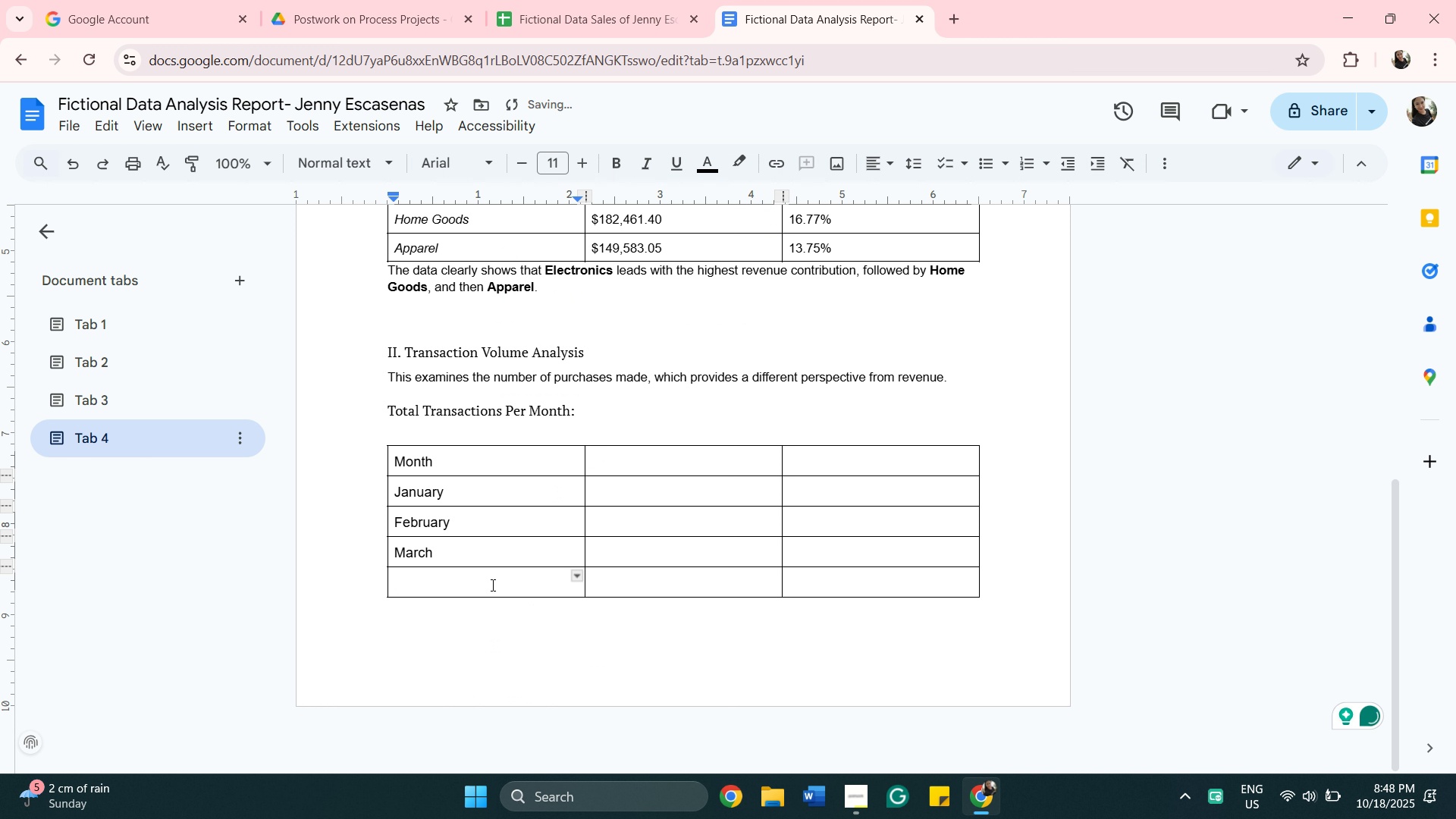 
type(April)
 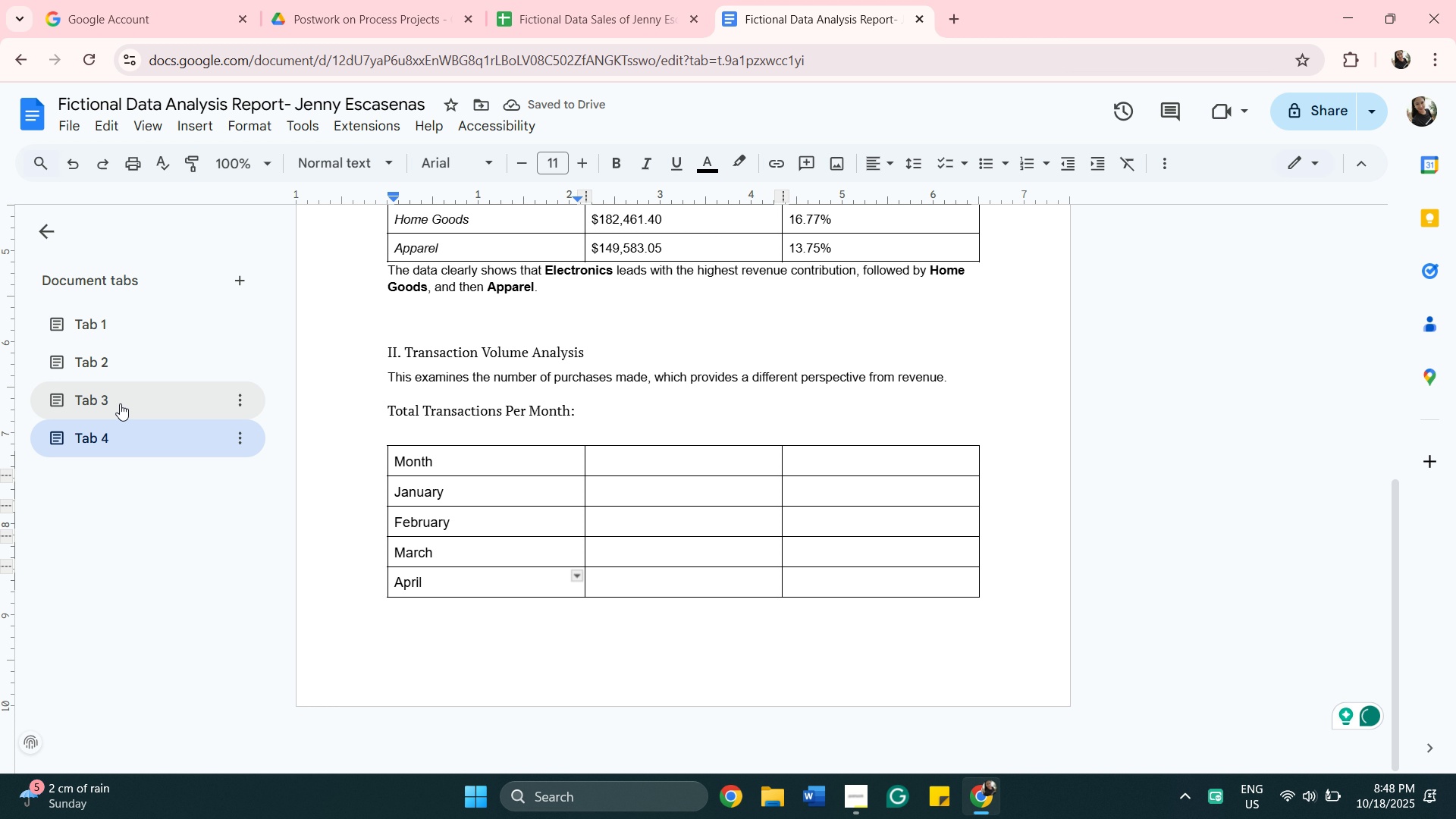 
key(Backspace)
key(Backspace)
key(Backspace)
key(Backspace)
key(Backspace)
type(Total)
 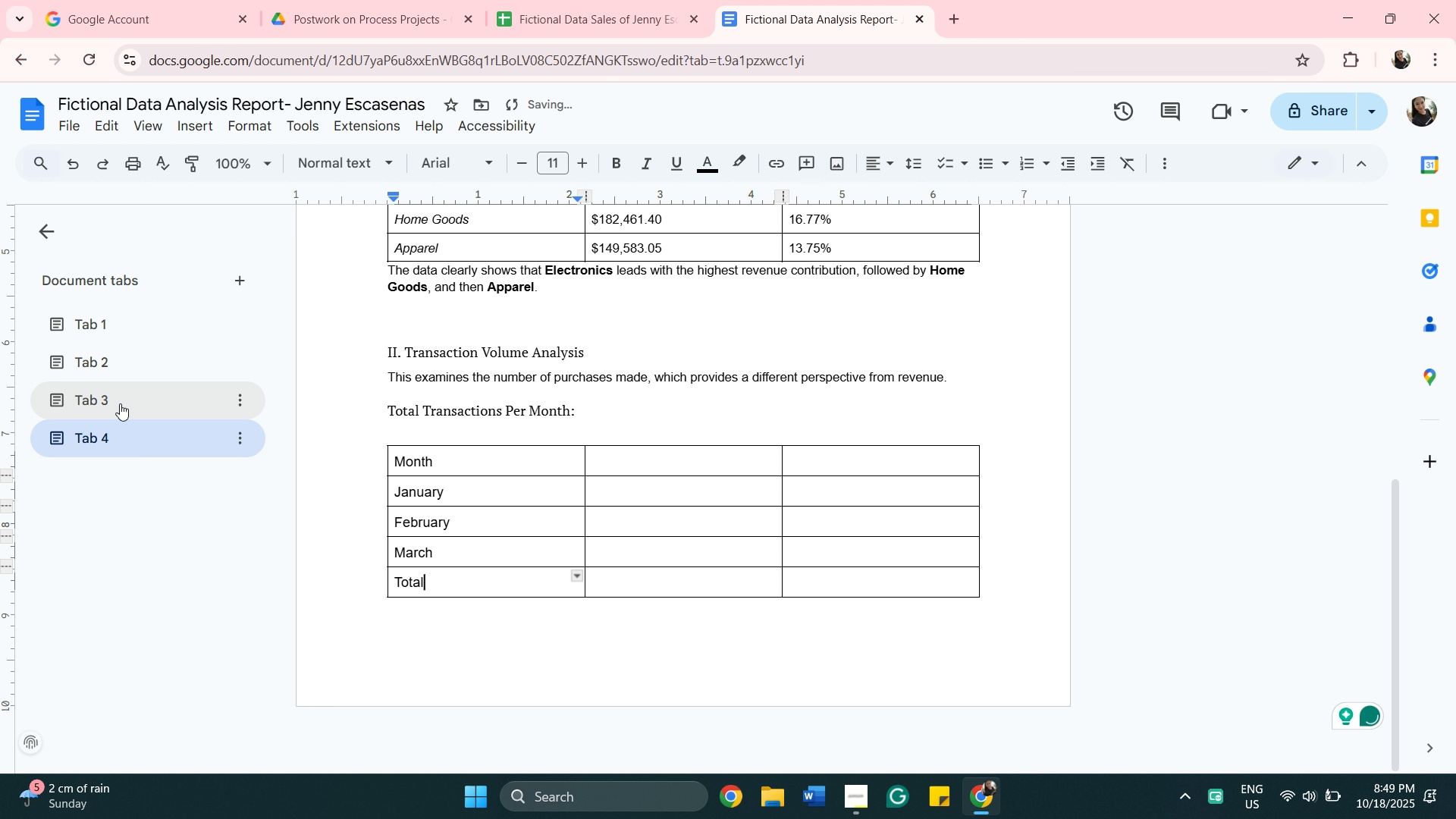 
wait(30.06)
 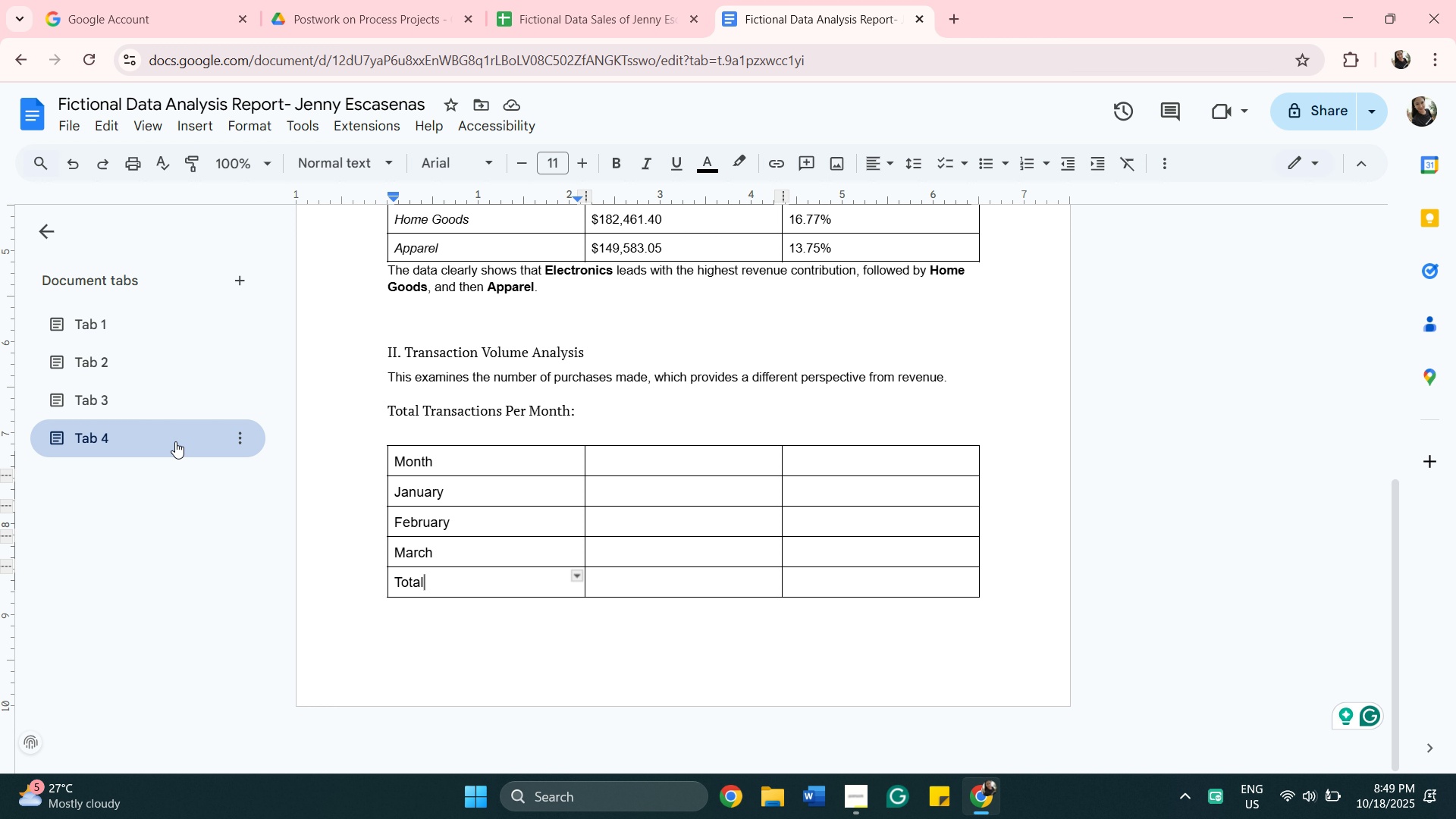 
left_click([187, 410])
 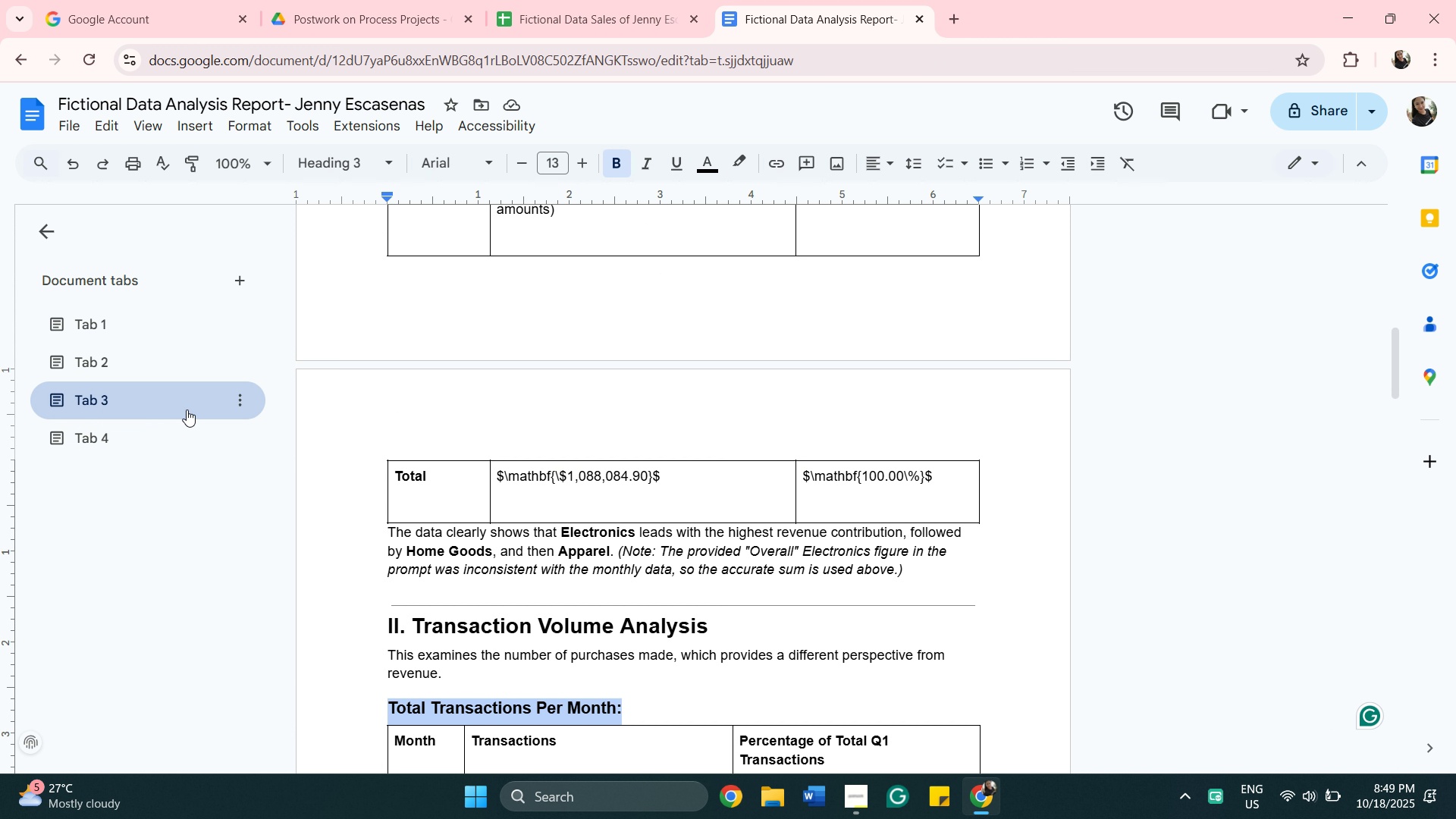 
key(ArrowDown)
 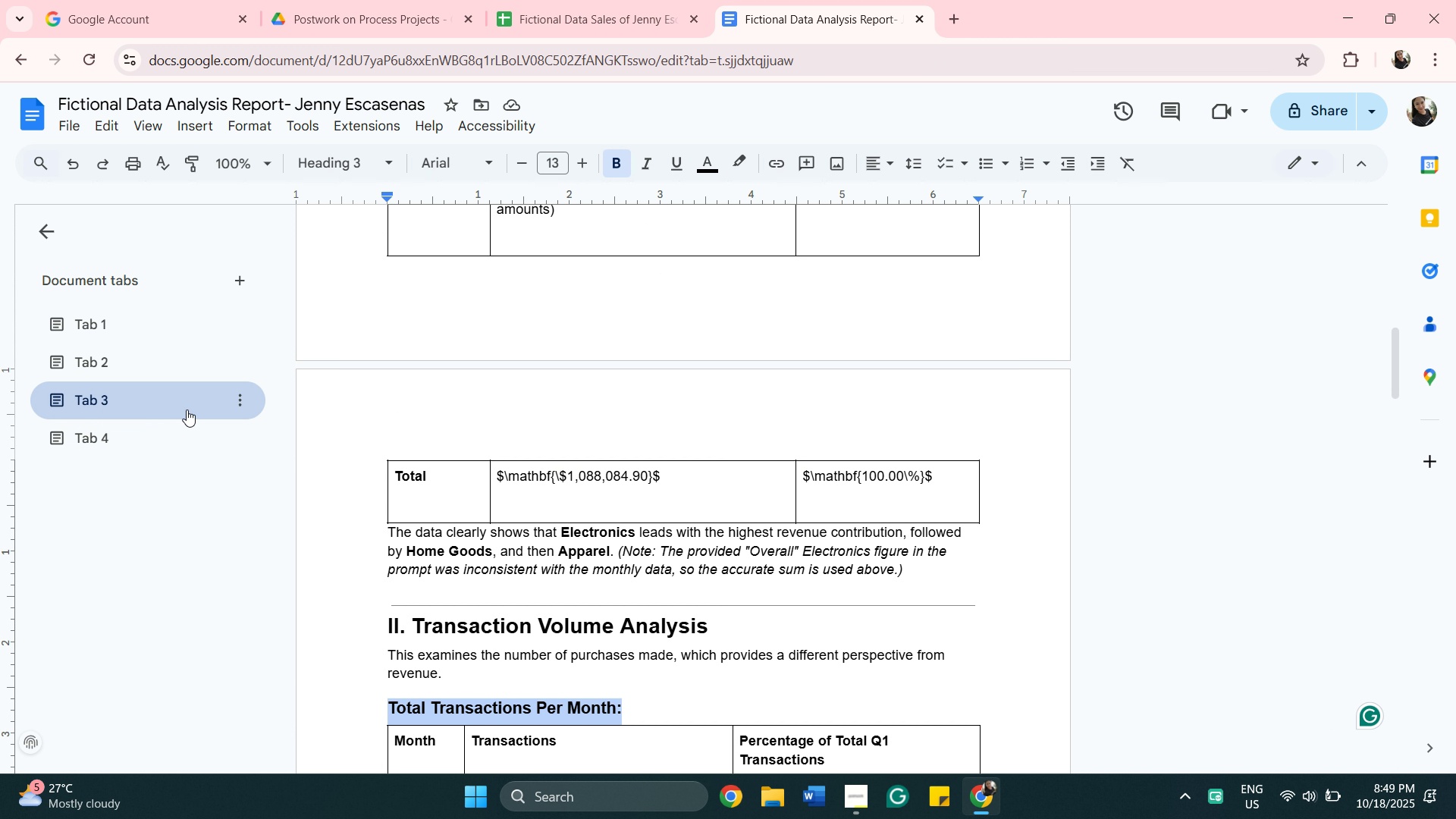 
key(ArrowDown)
 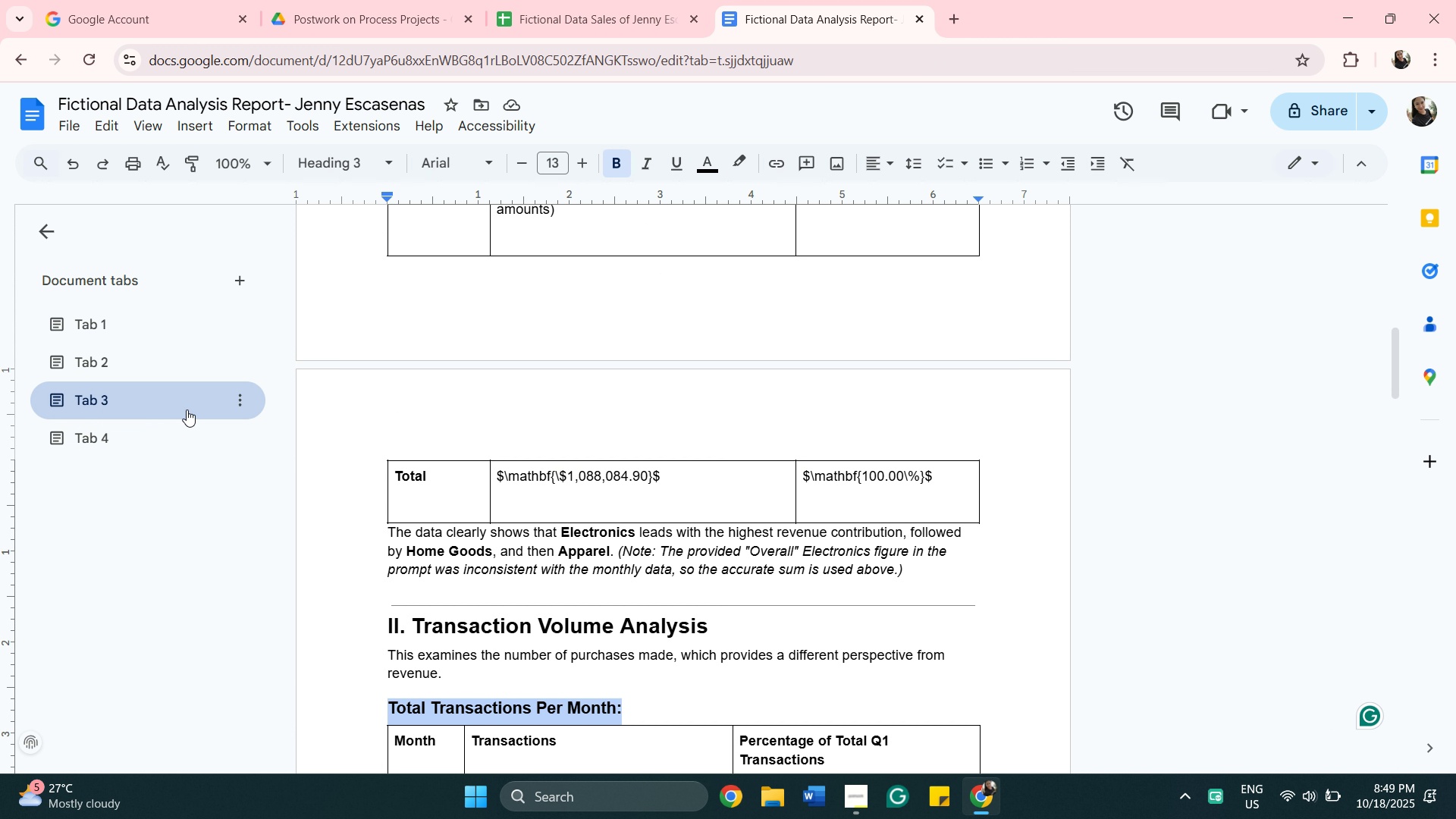 
key(ArrowDown)
 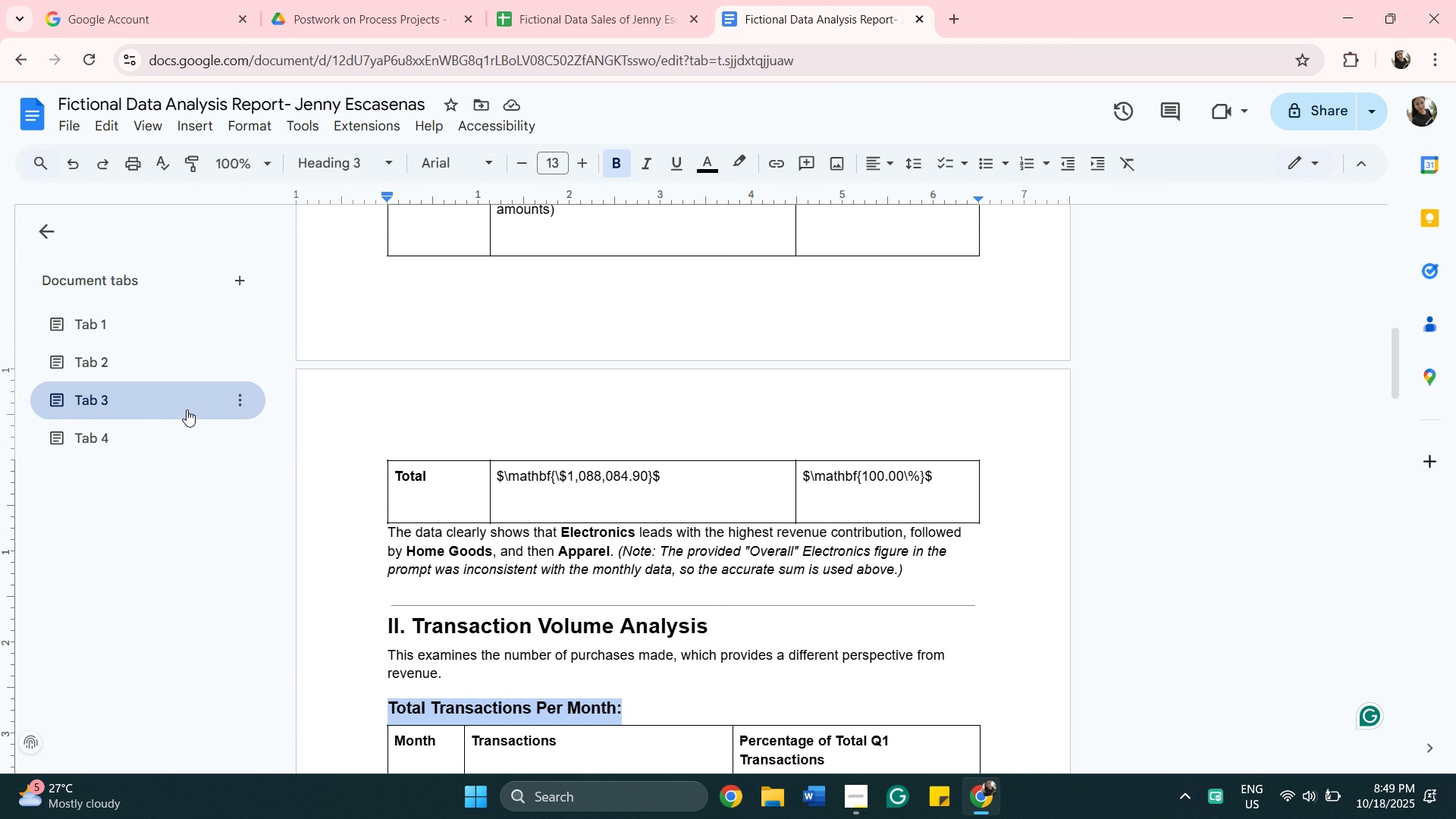 
key(ArrowDown)
 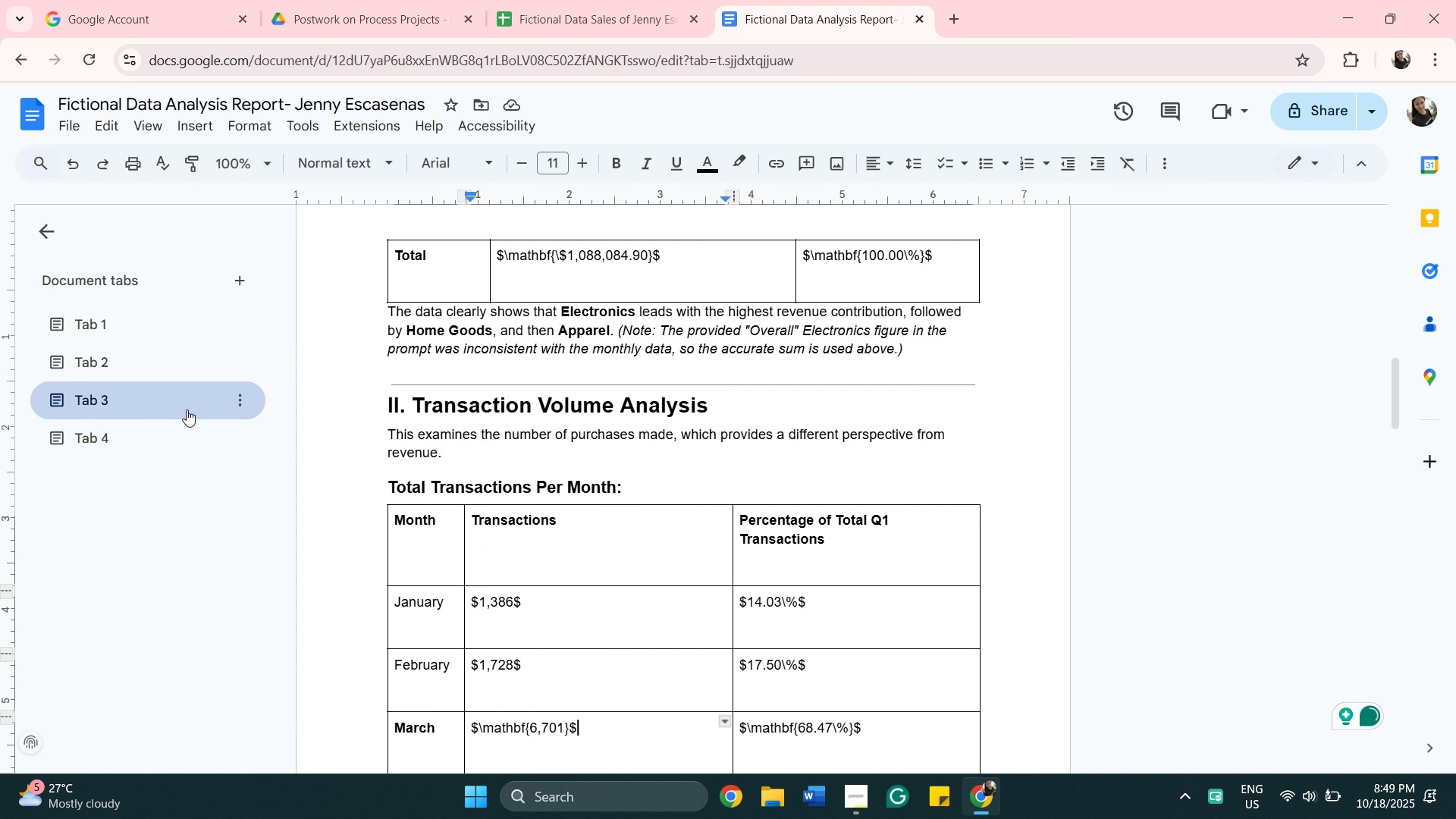 
key(ArrowDown)
 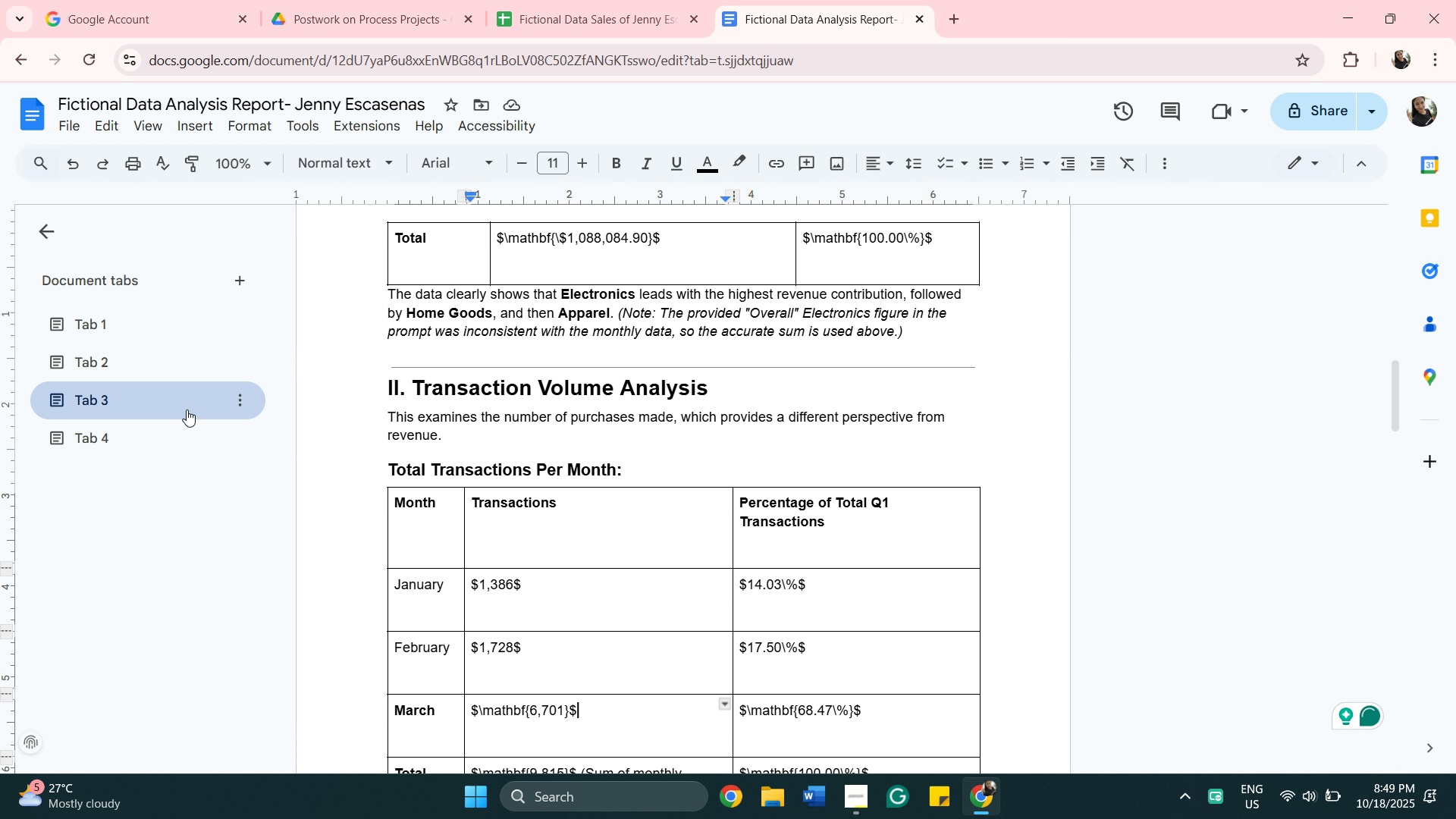 
key(ArrowDown)
 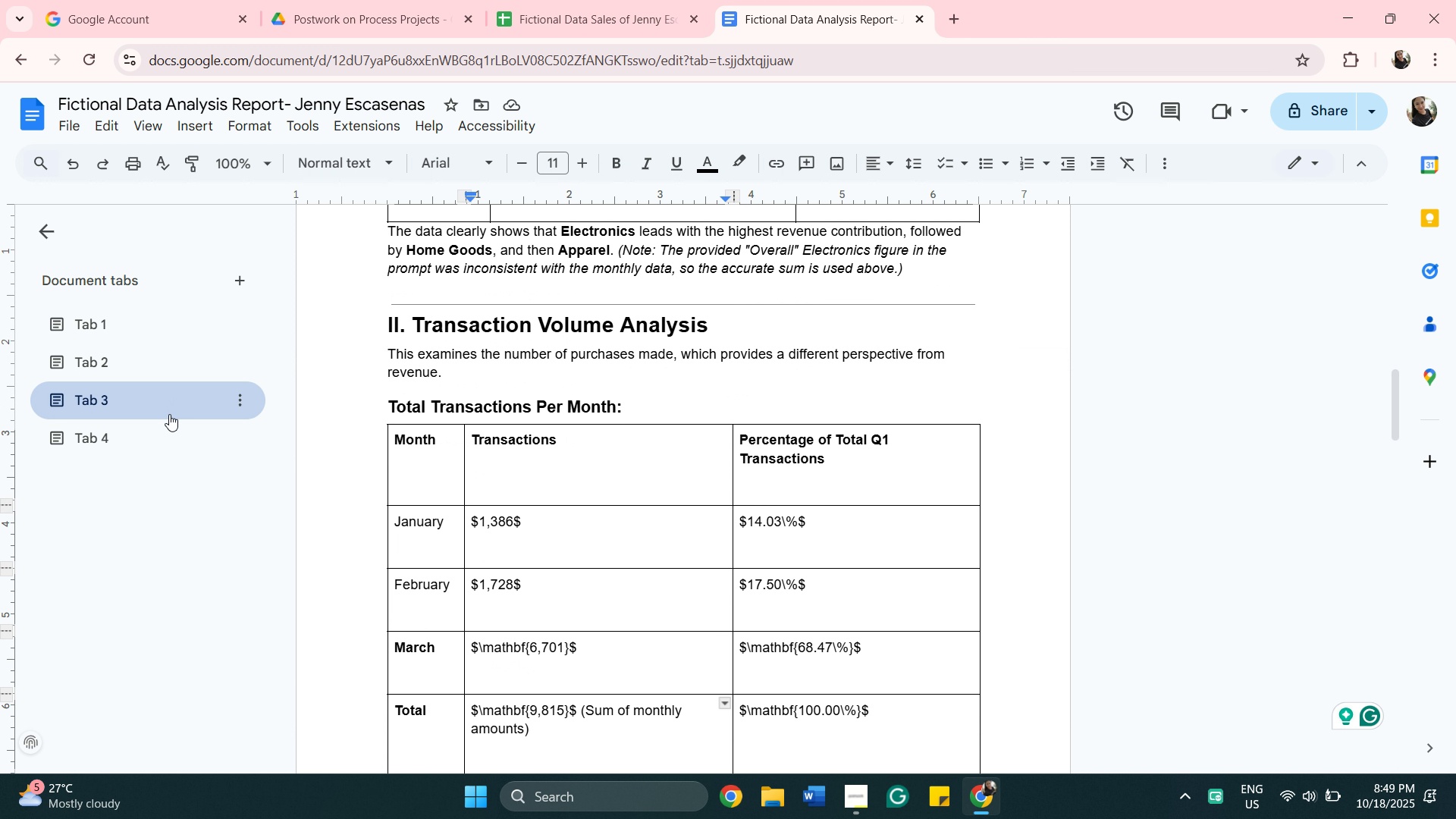 
left_click([168, 440])
 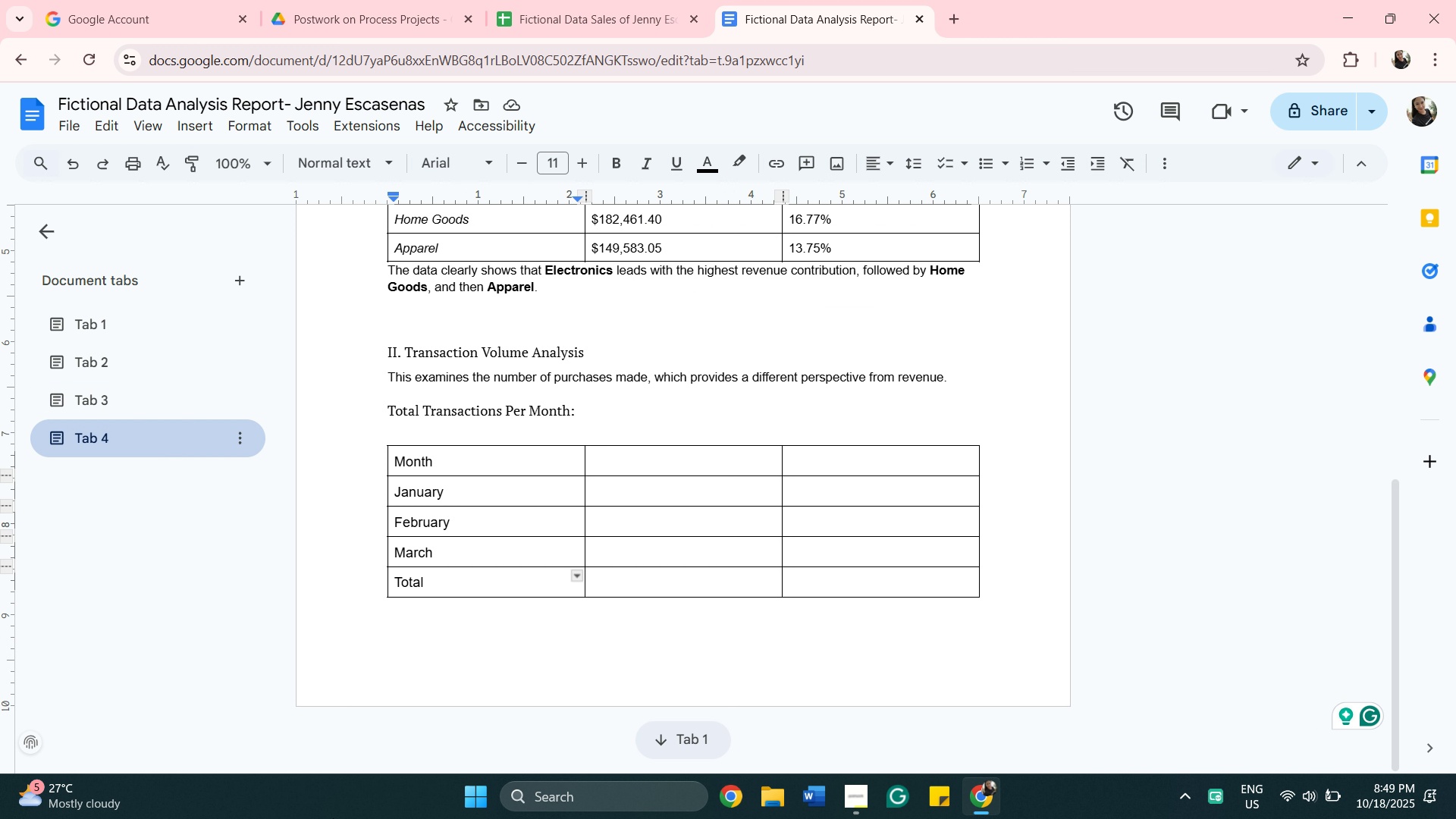 
wait(15.21)
 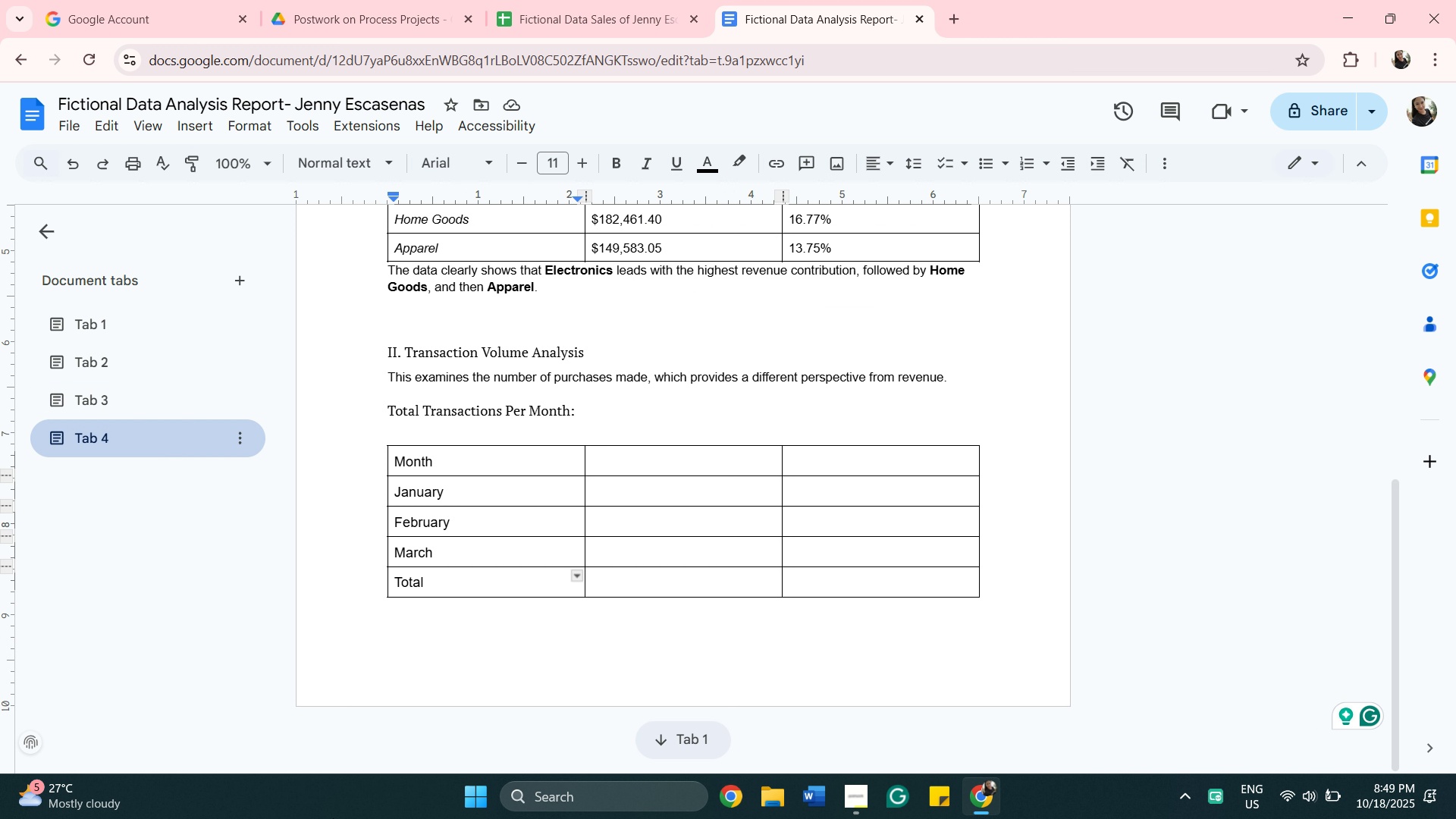 
mouse_move([623, 457])
 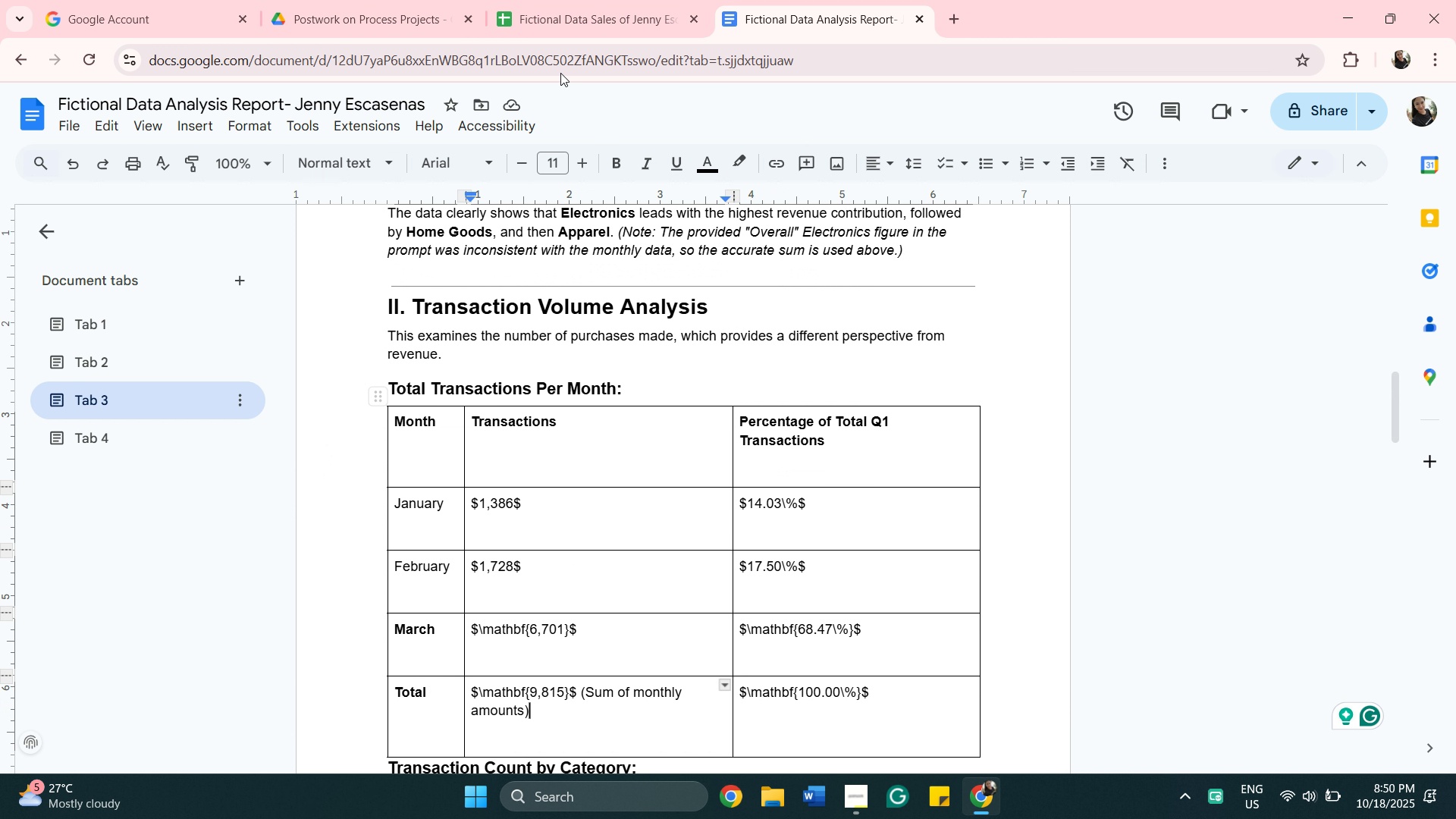 
left_click([570, 9])
 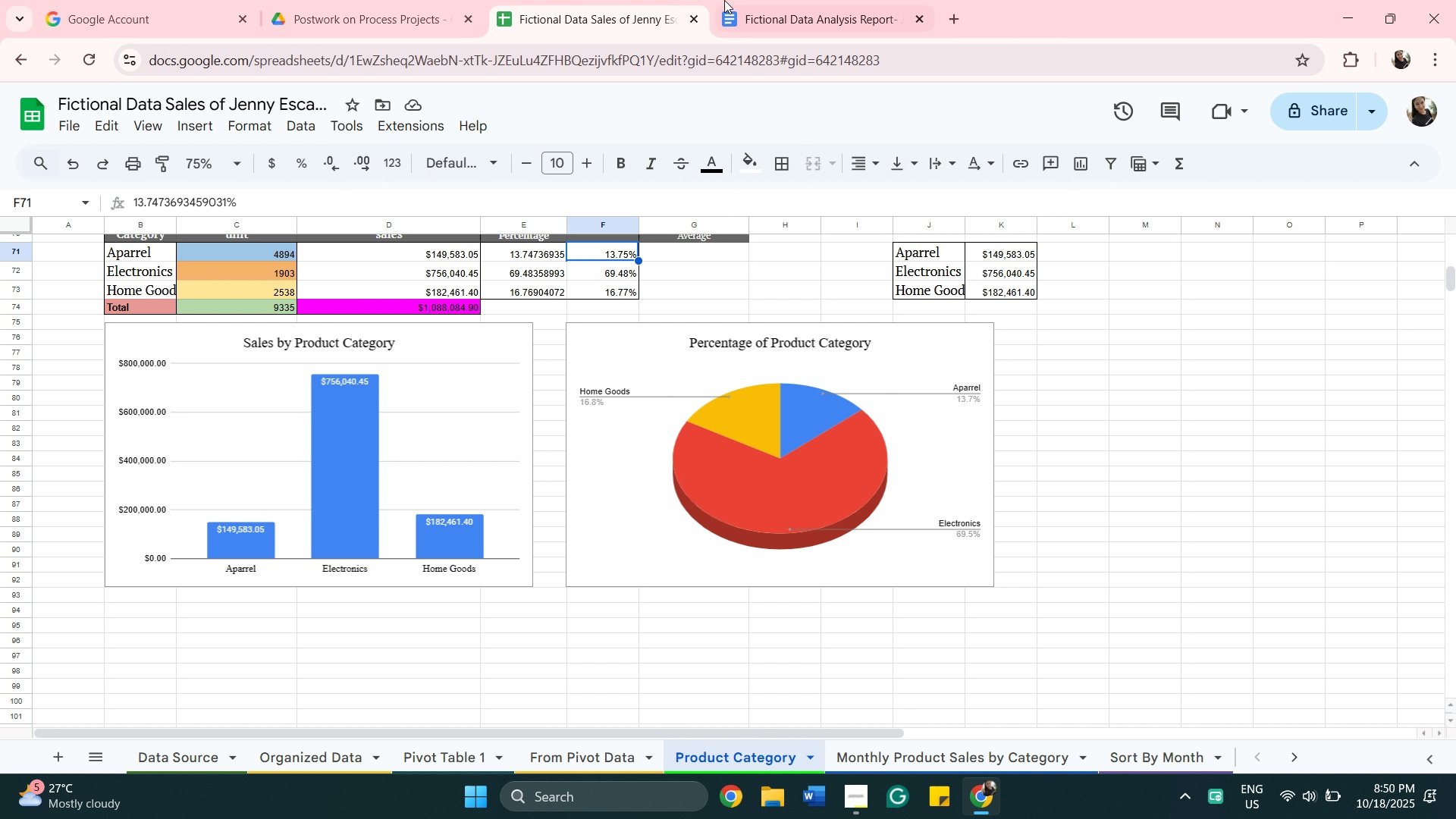 
left_click([802, 20])
 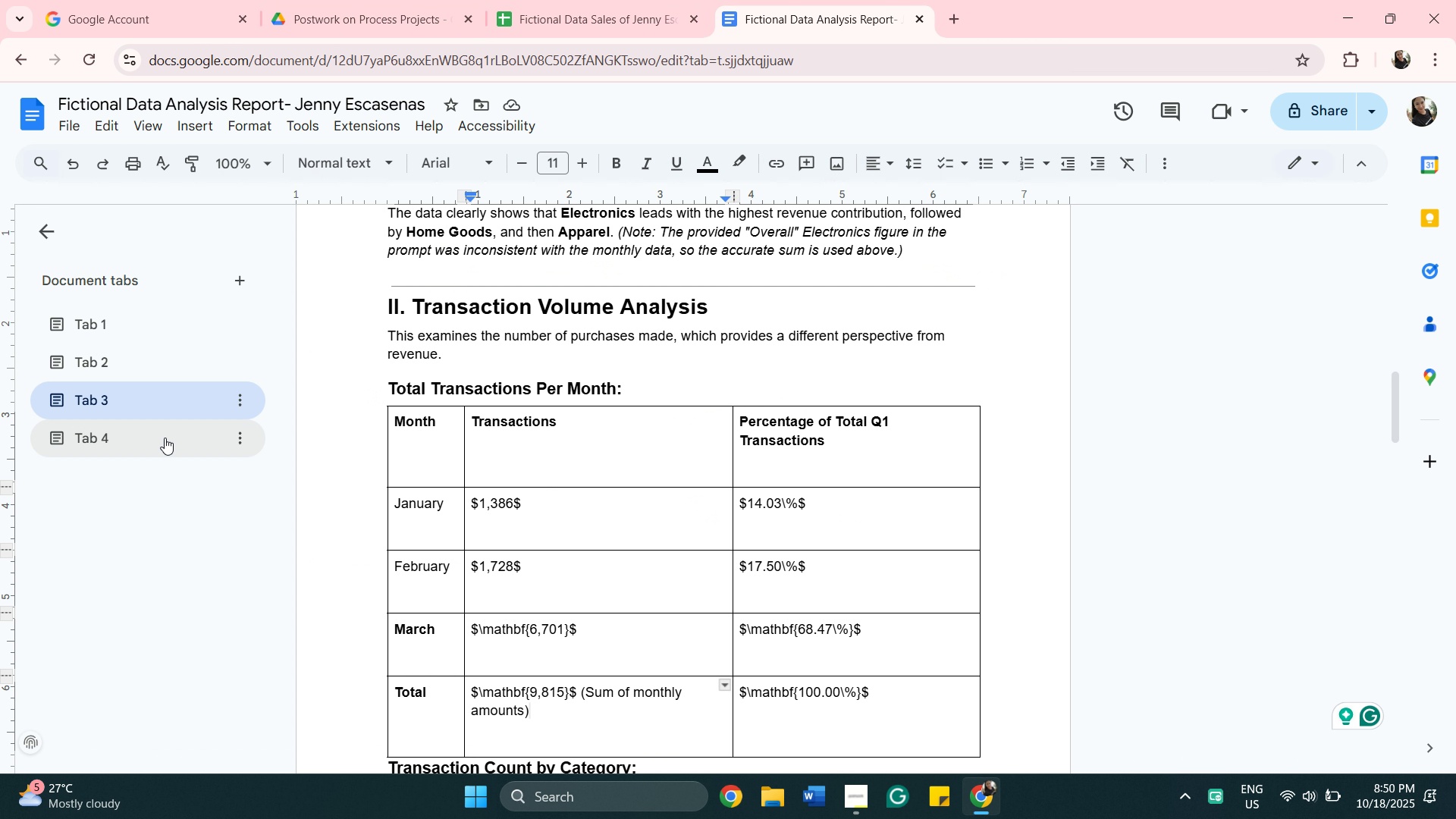 
wait(5.65)
 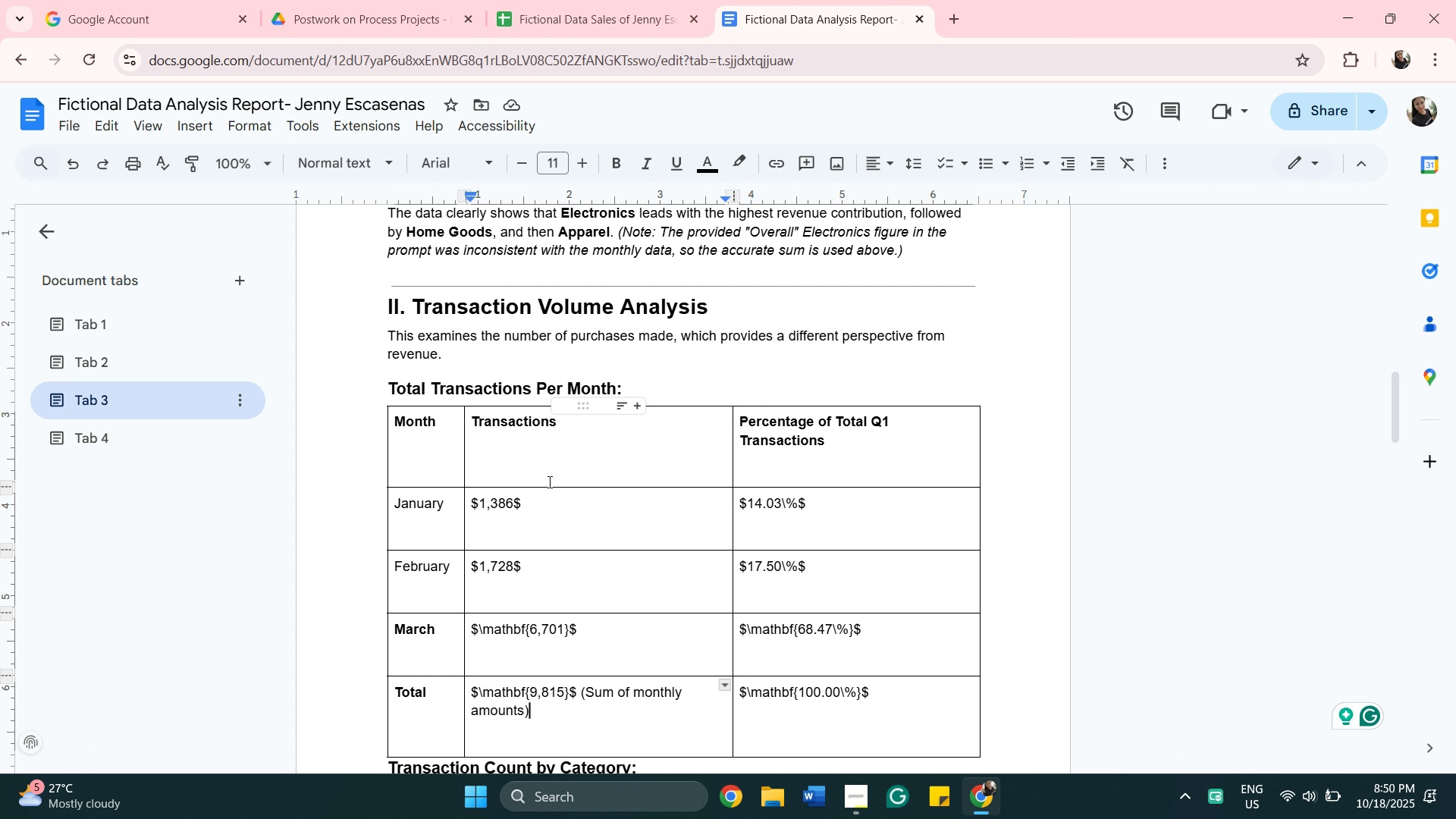 
left_click([617, 464])
 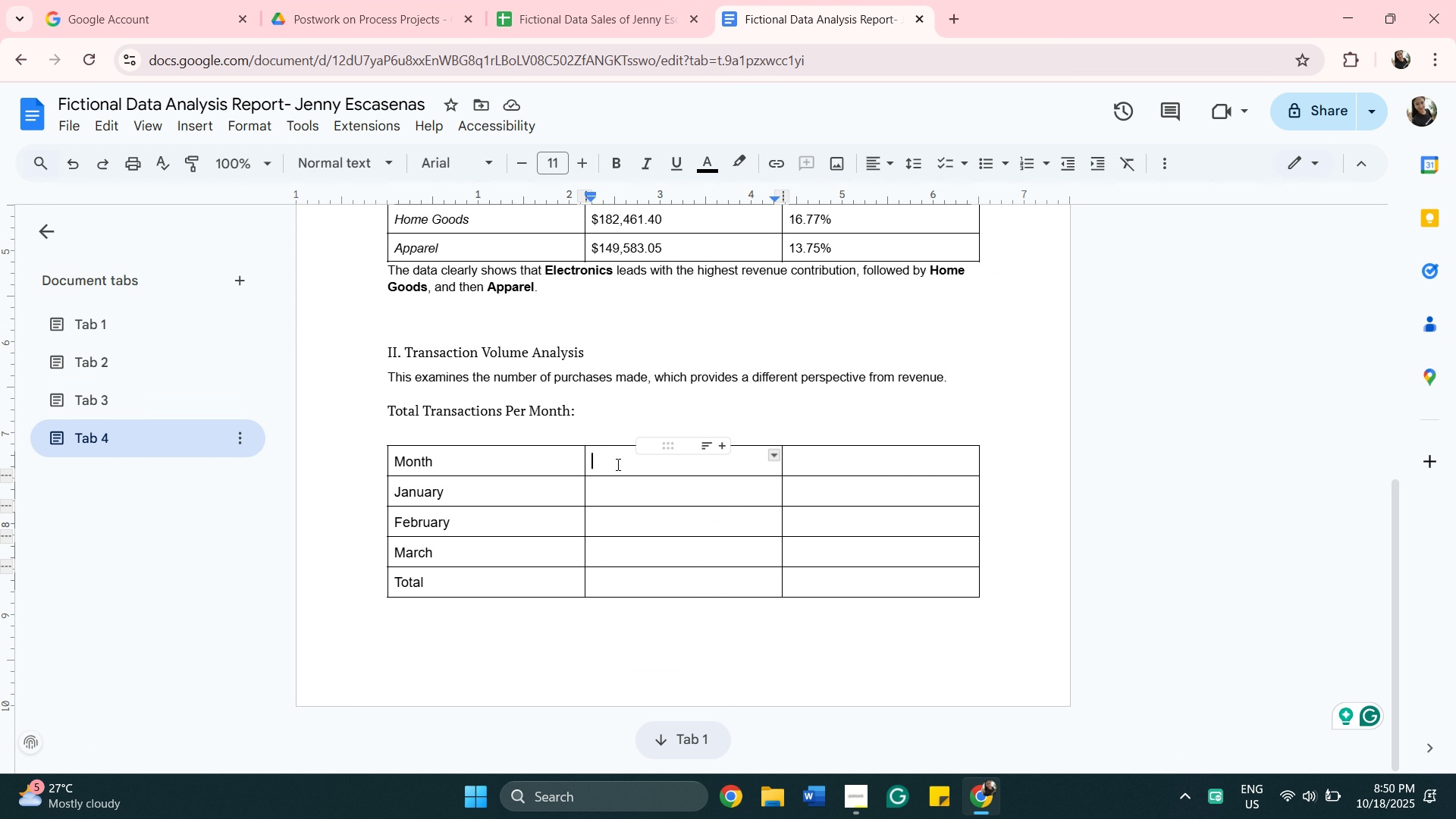 
hold_key(key=ShiftLeft, duration=0.52)
 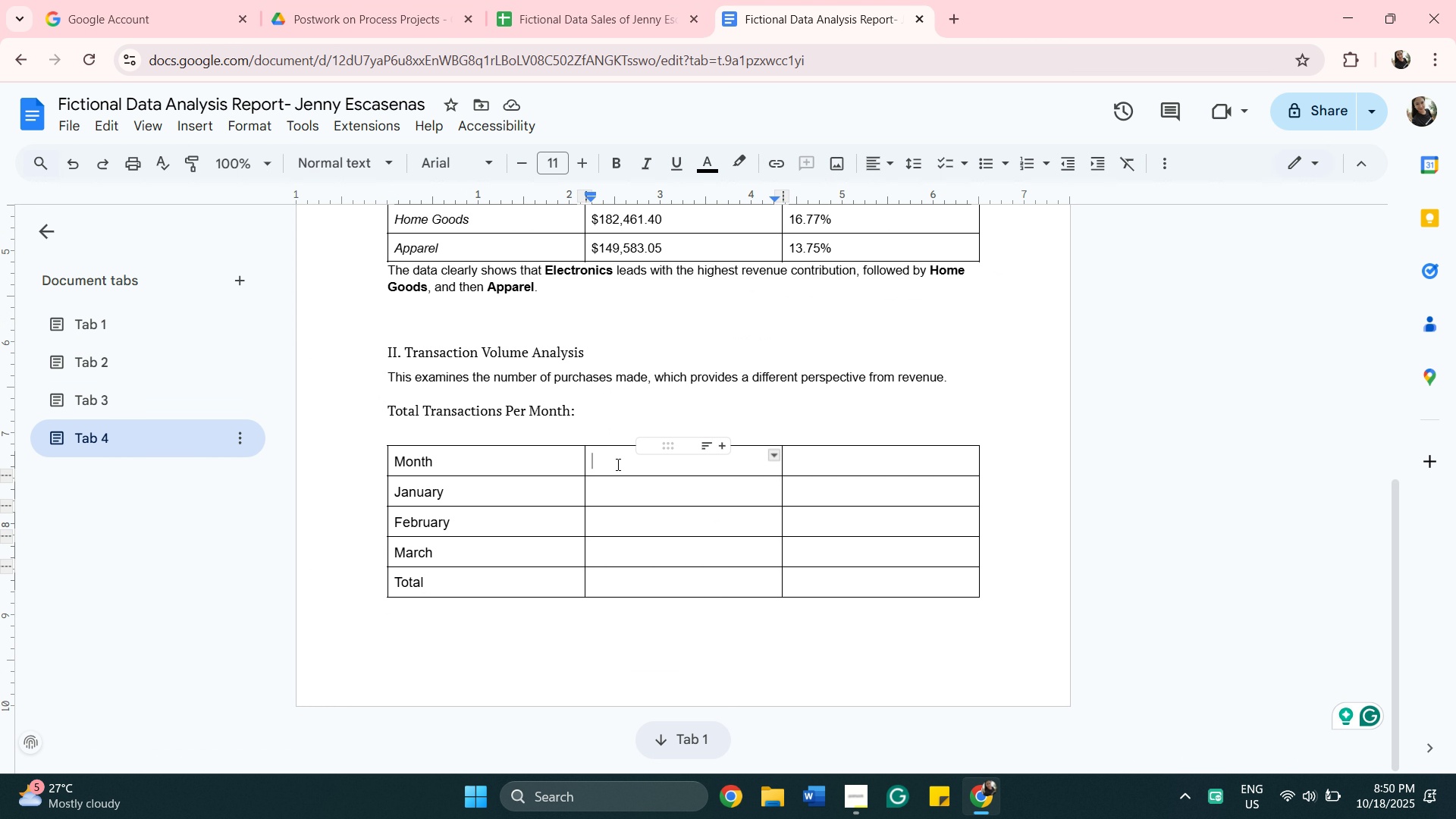 
type(Transction)
 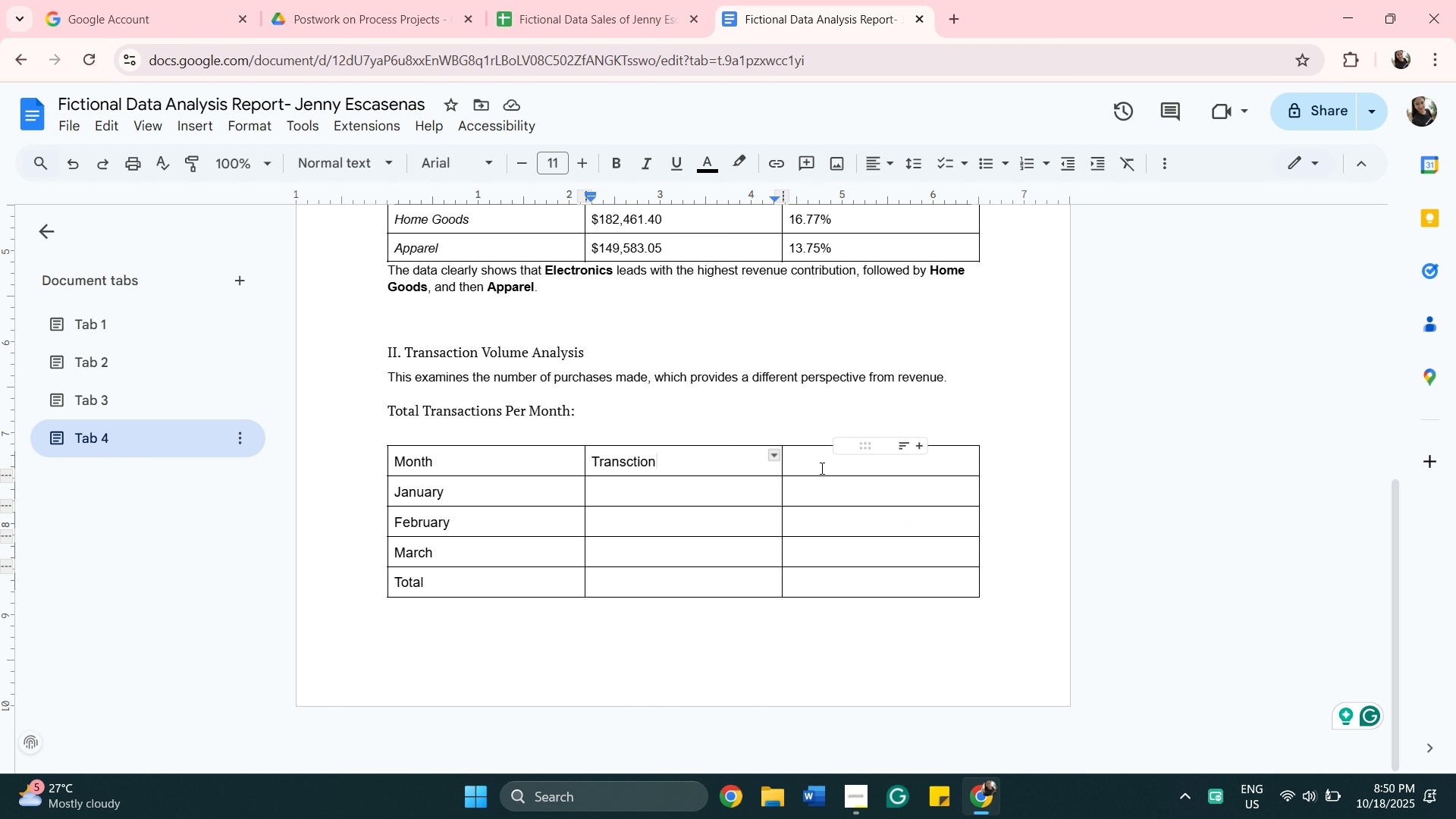 
wait(8.08)
 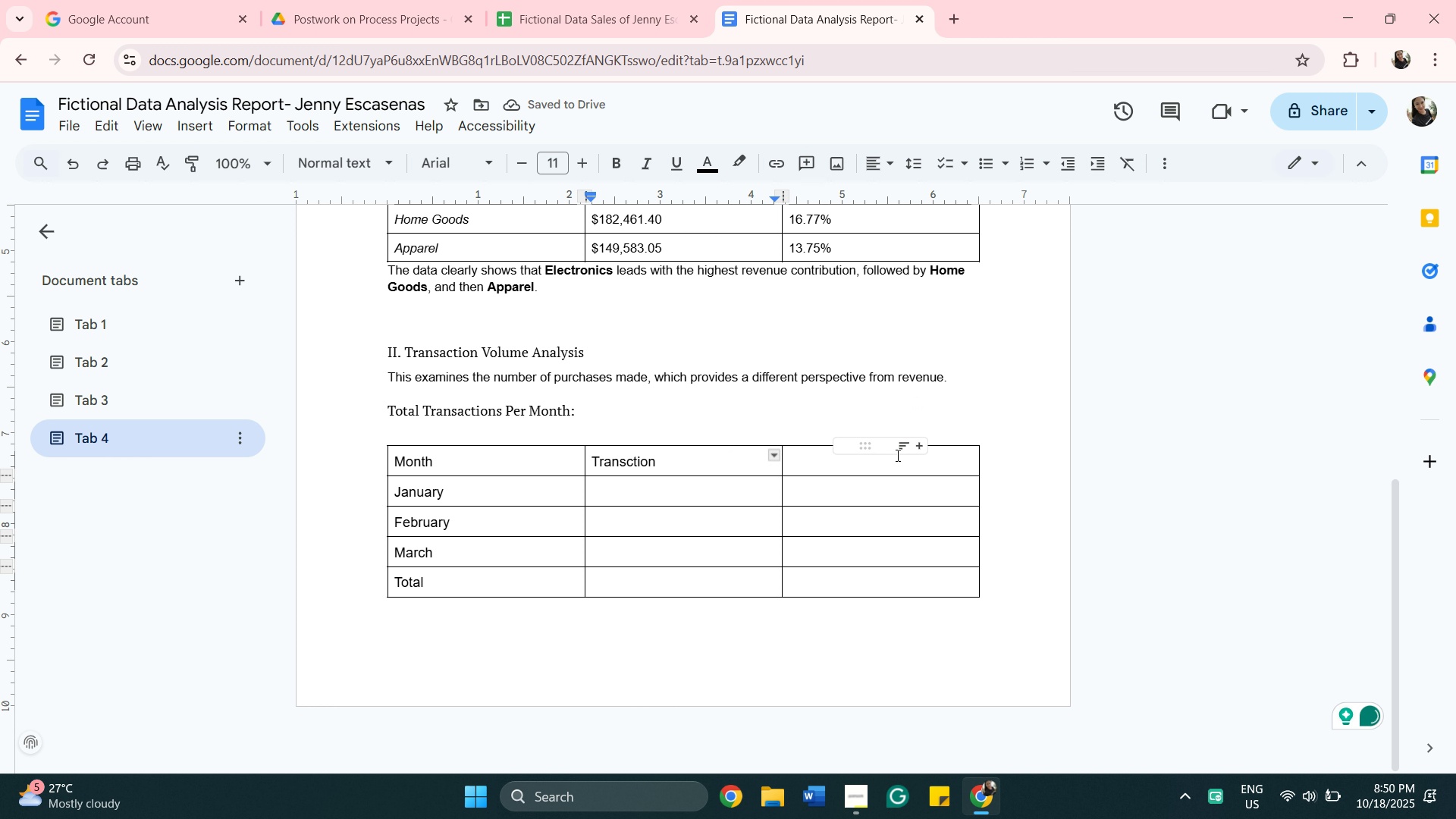 
left_click([1019, 448])
 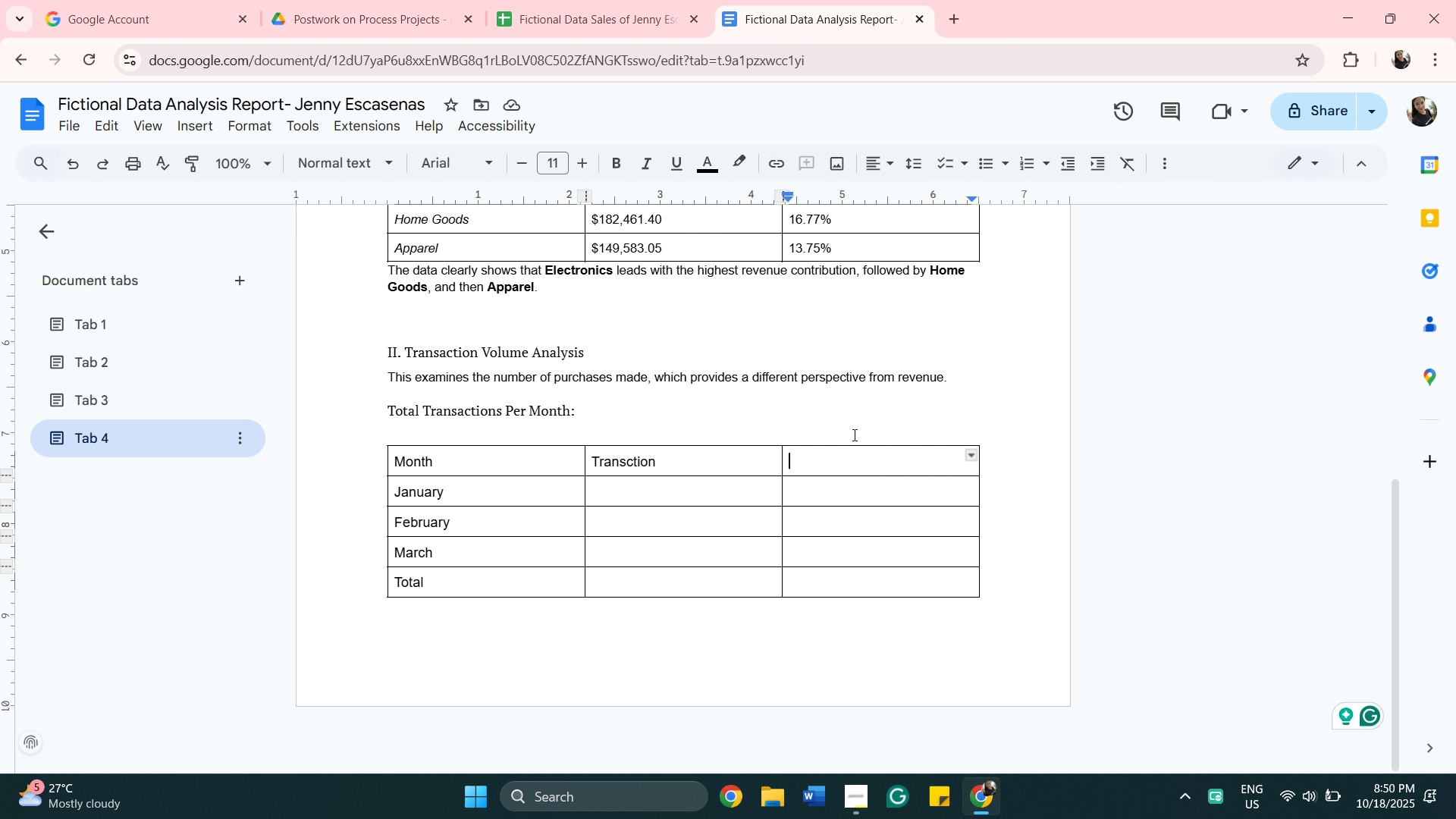 
type(Percentage)
 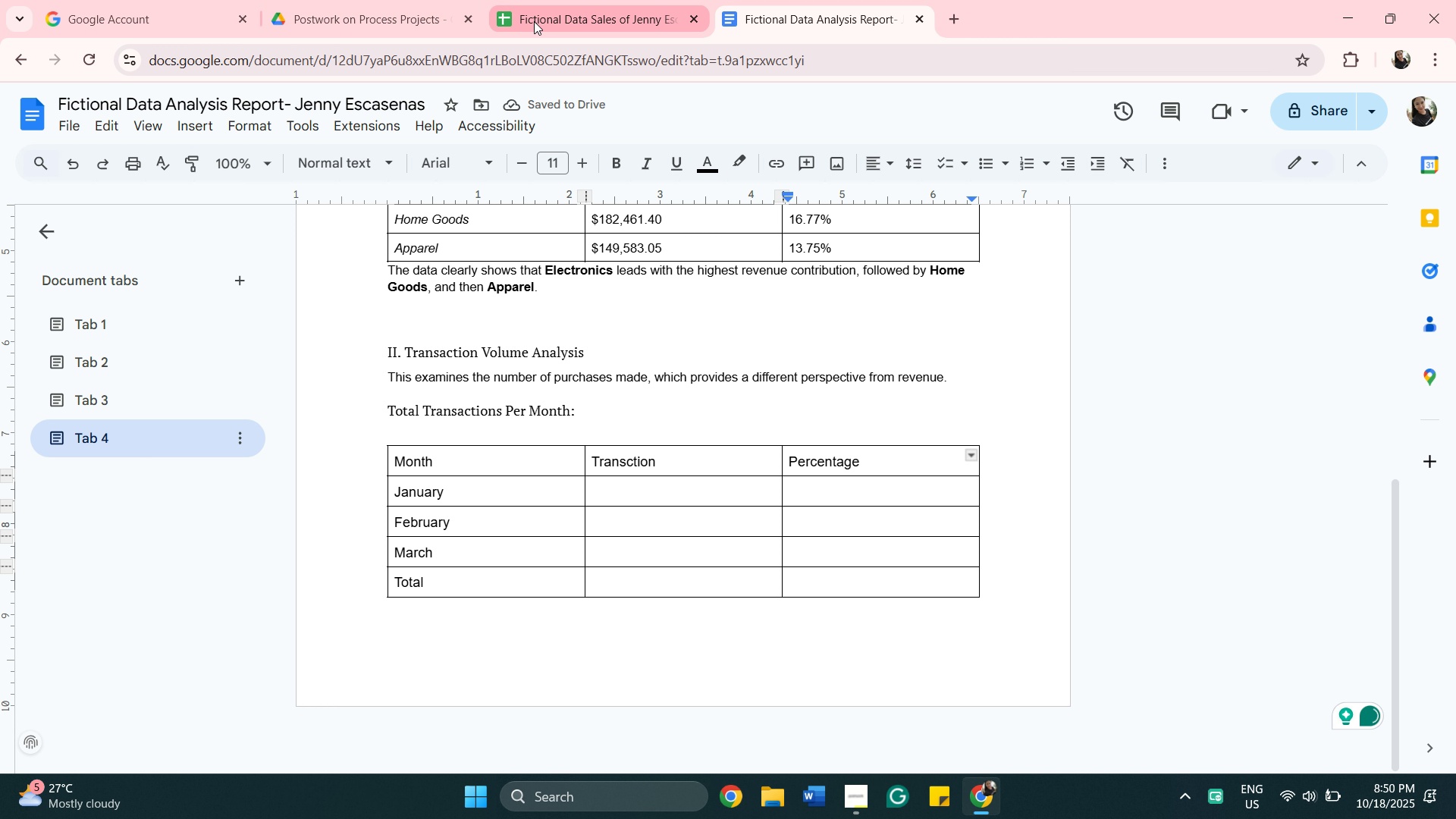 
wait(5.97)
 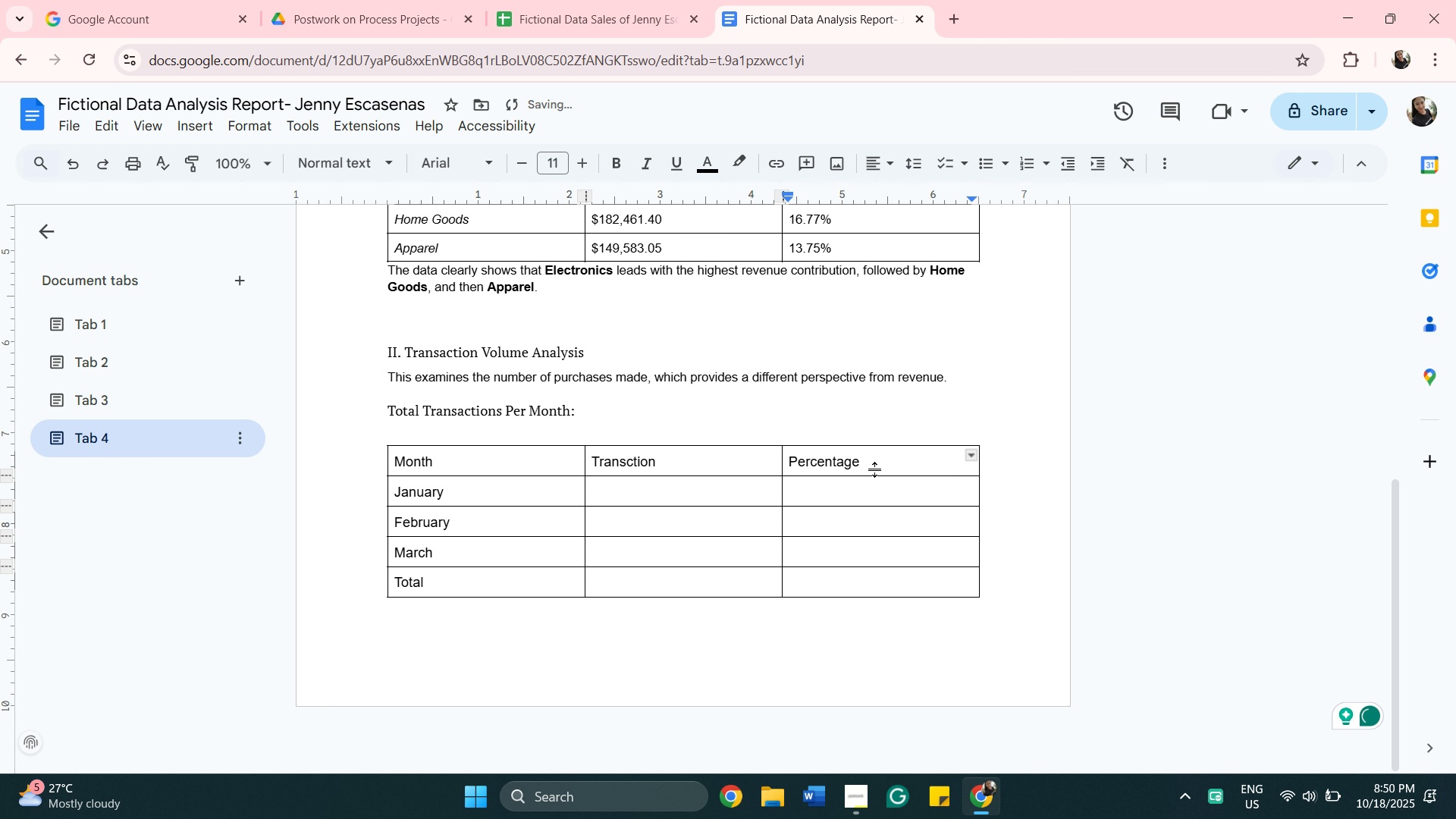 
scroll: coordinate [458, 310], scroll_direction: up, amount: 2.0
 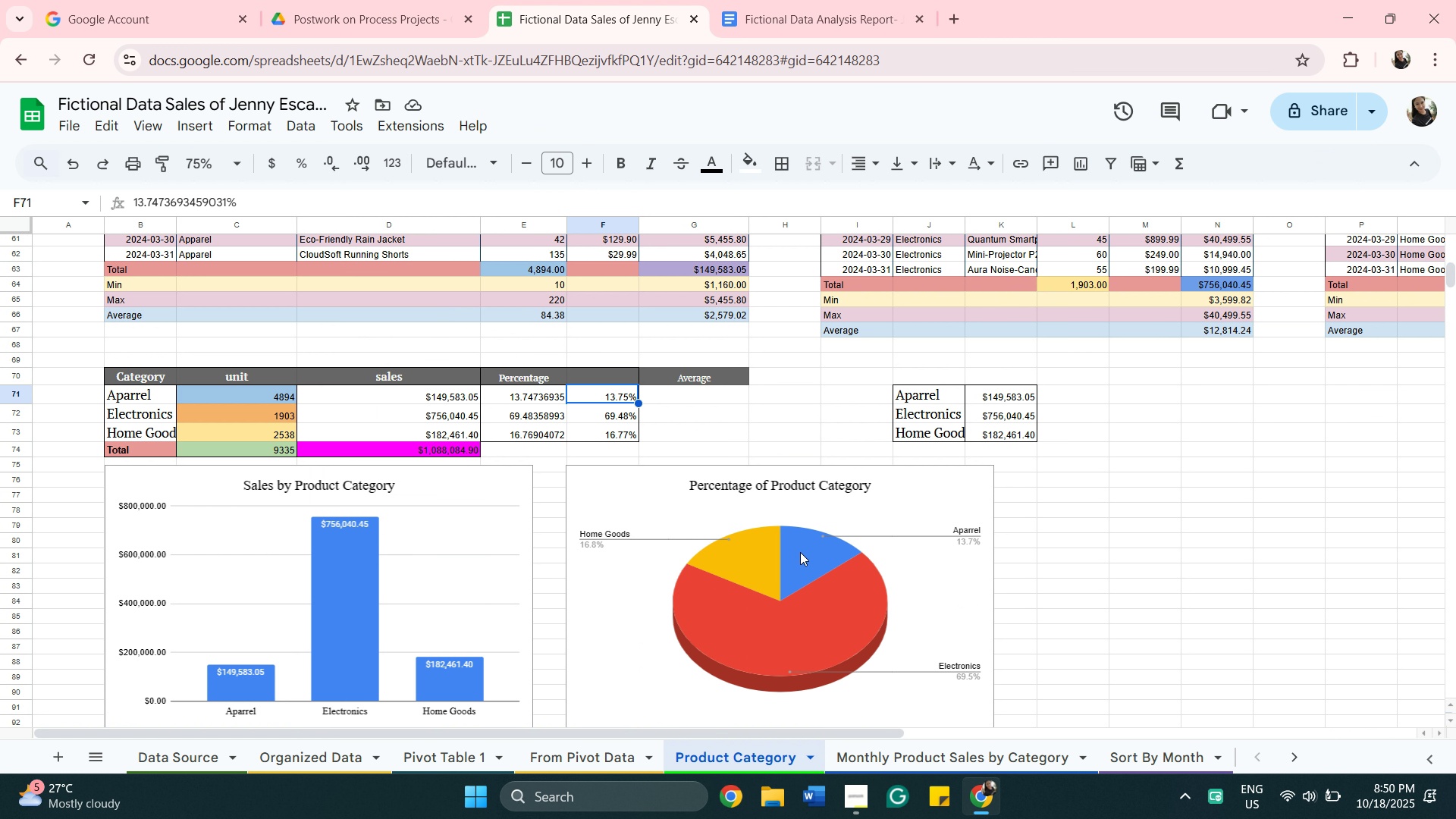 
left_click([932, 758])
 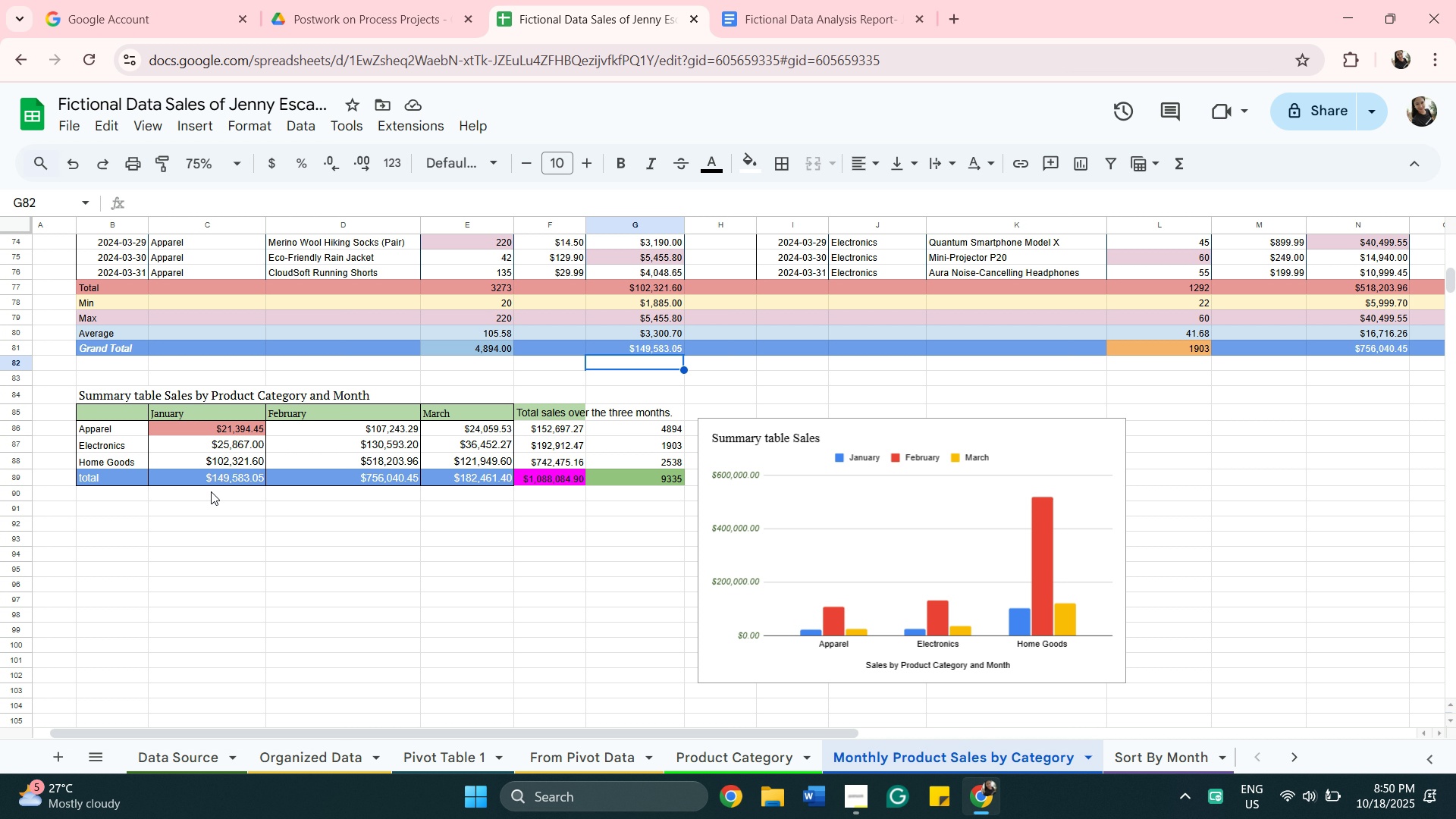 
left_click([217, 478])
 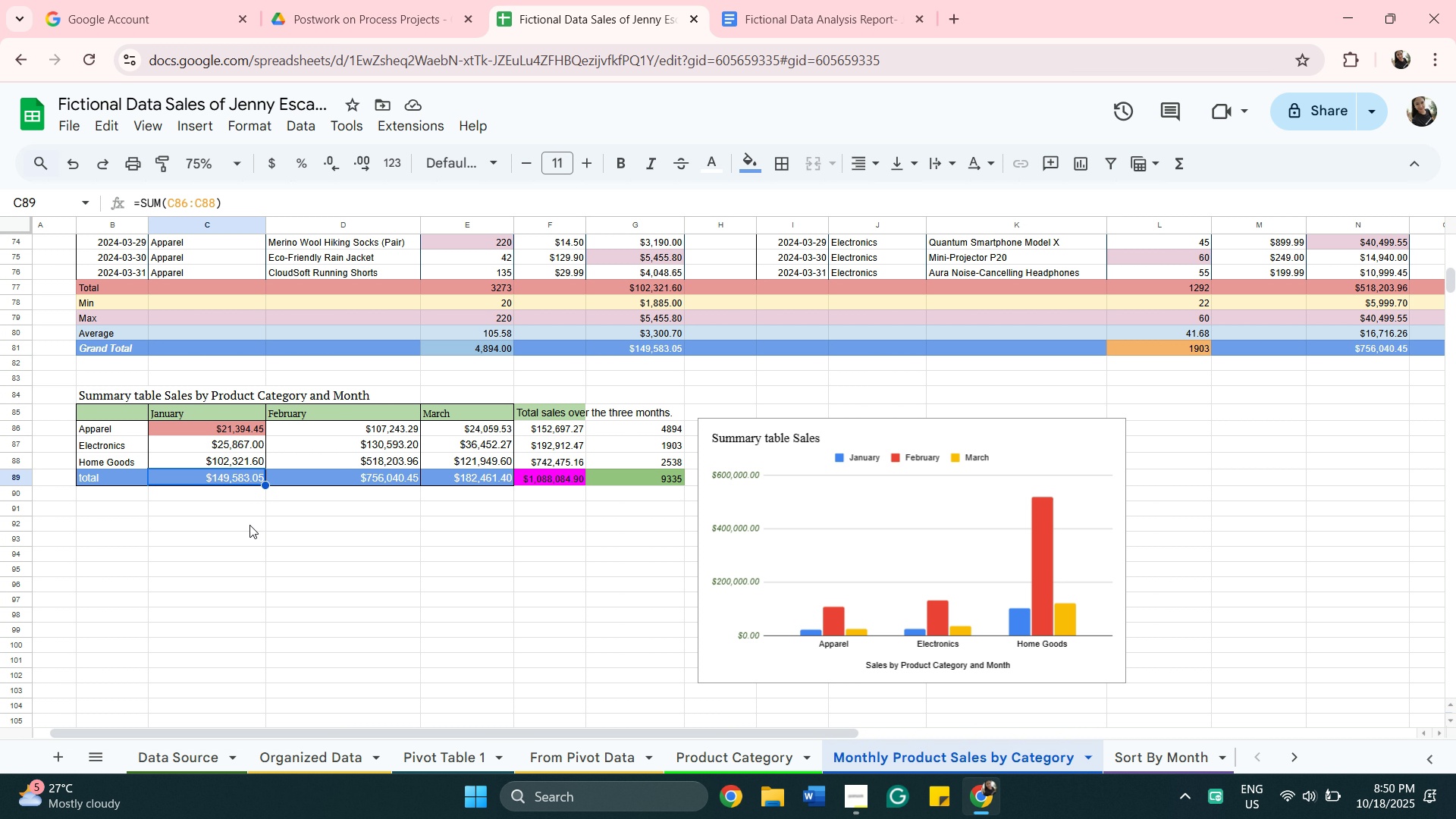 
left_click([262, 543])
 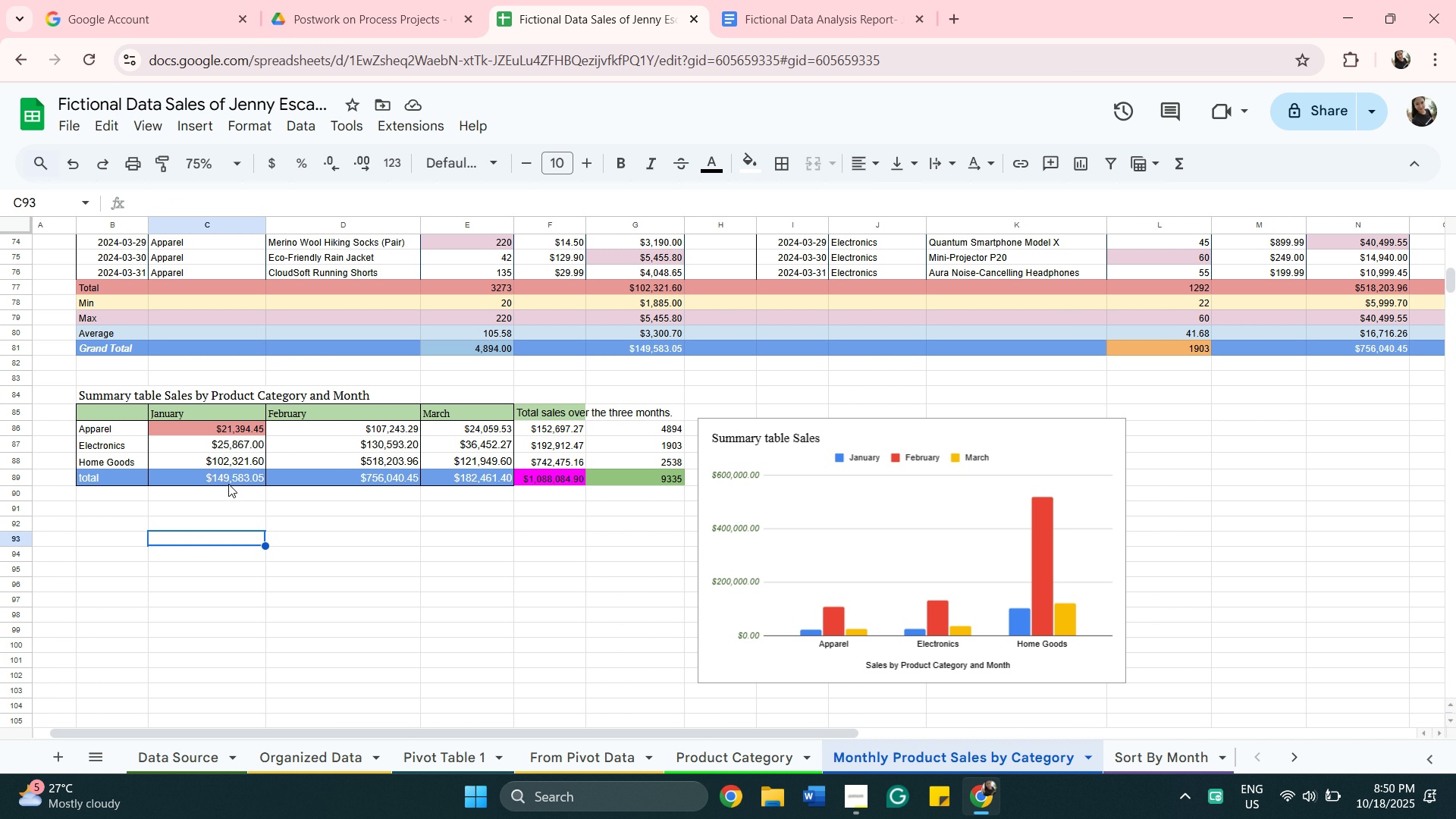 
left_click([227, 479])
 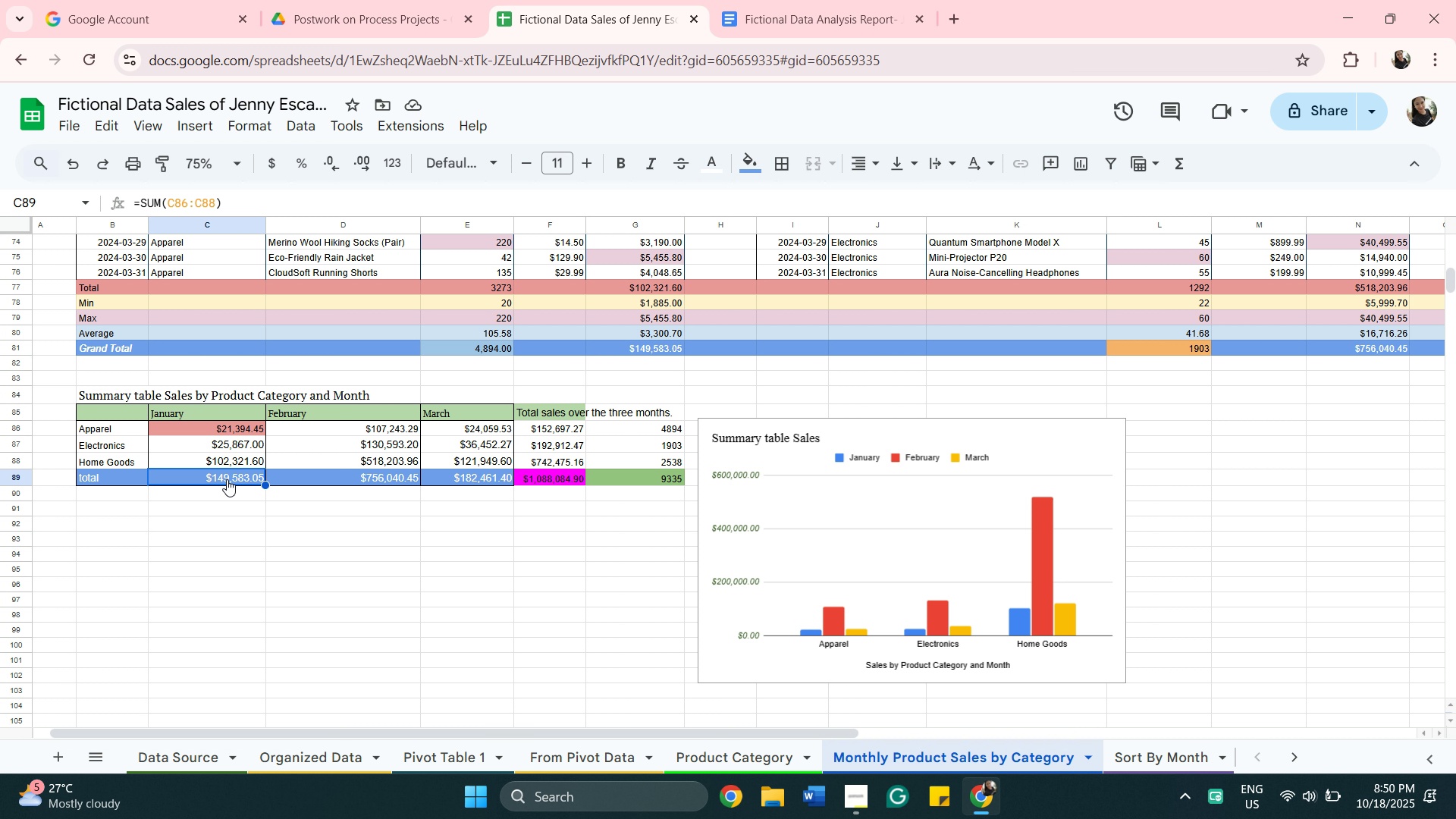 
right_click([227, 479])
 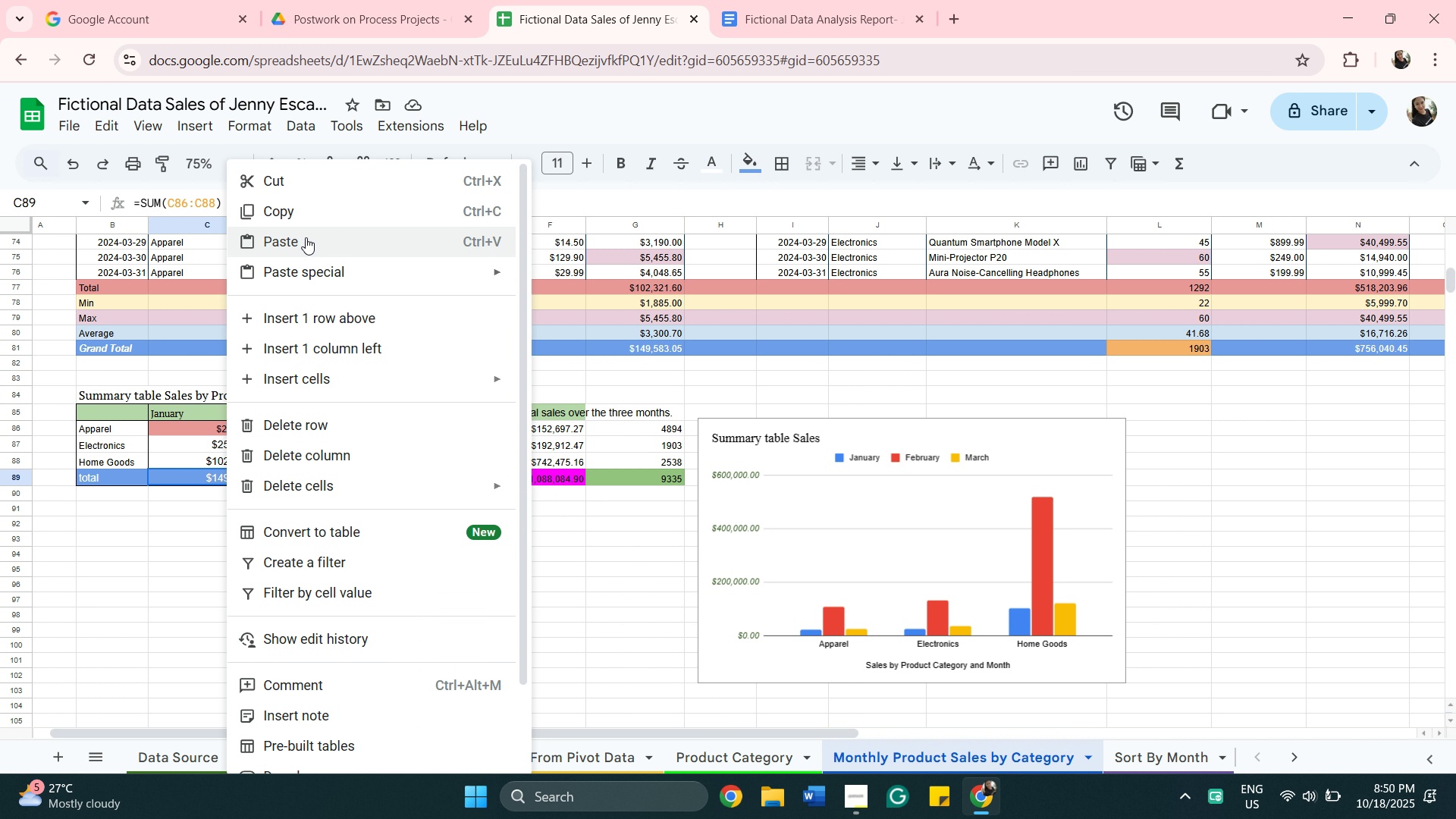 
left_click([318, 212])
 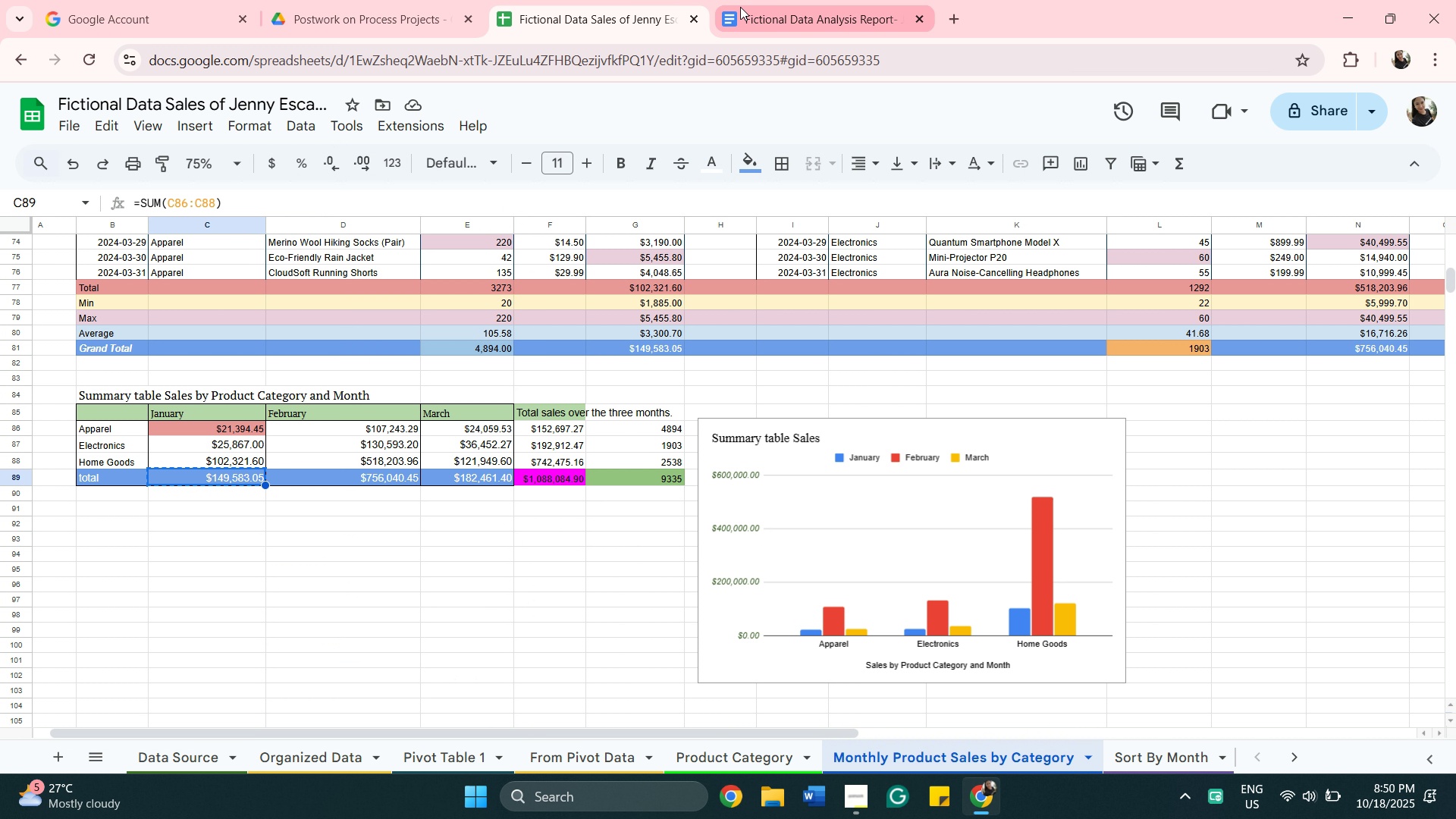 
left_click([764, 21])
 